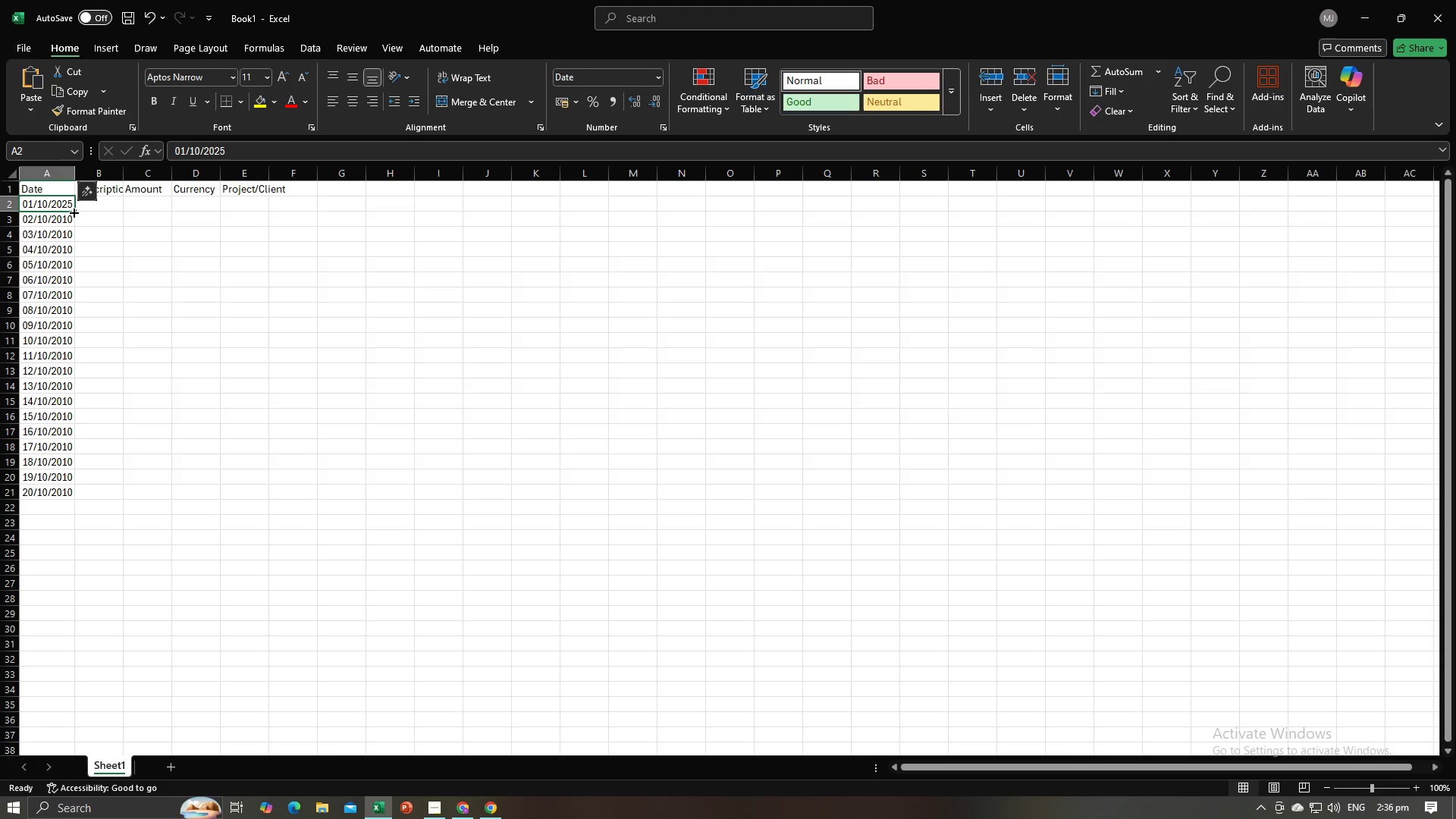 
left_click_drag(start_coordinate=[73, 212], to_coordinate=[84, 497])
 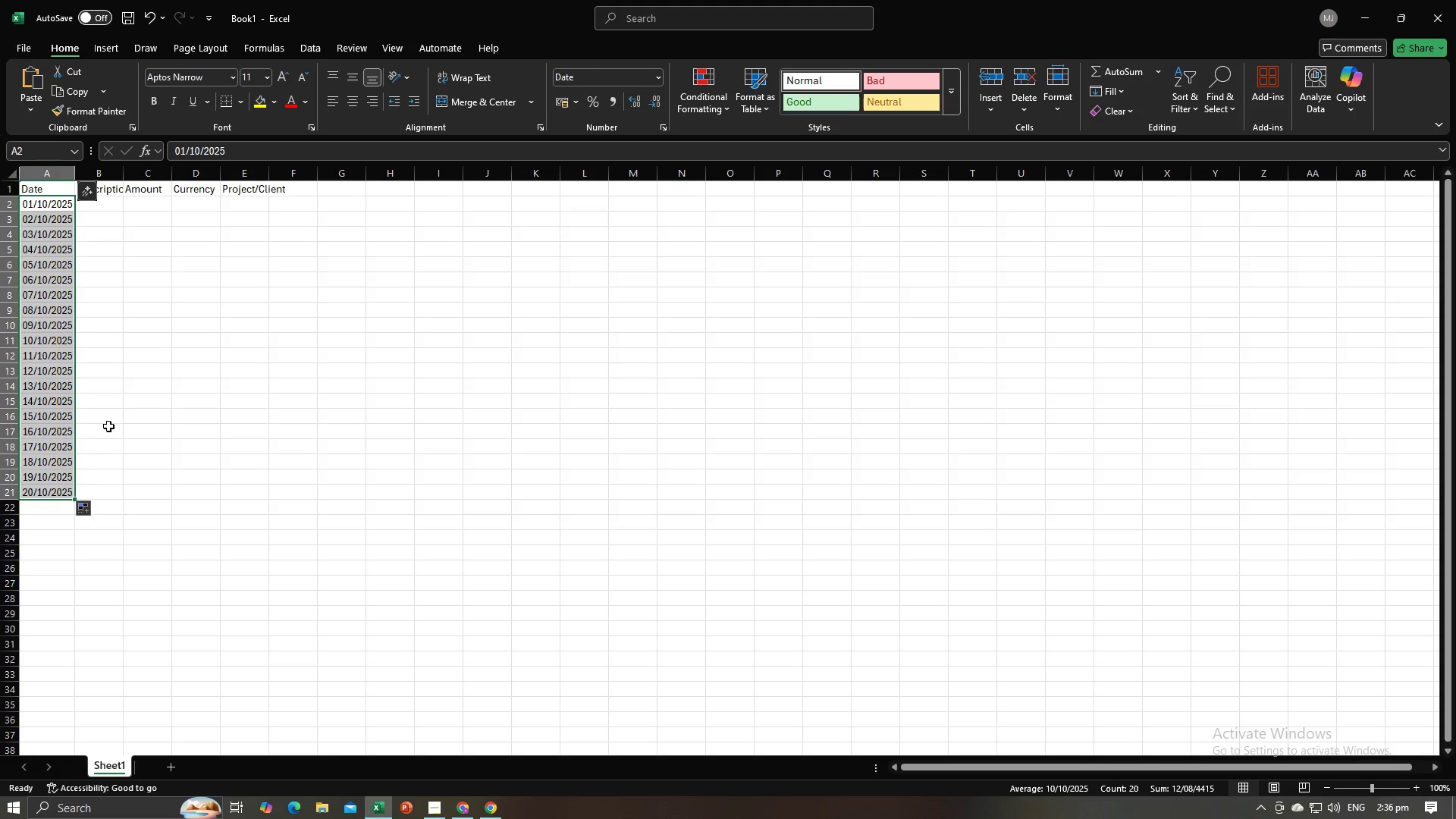 
left_click([108, 426])
 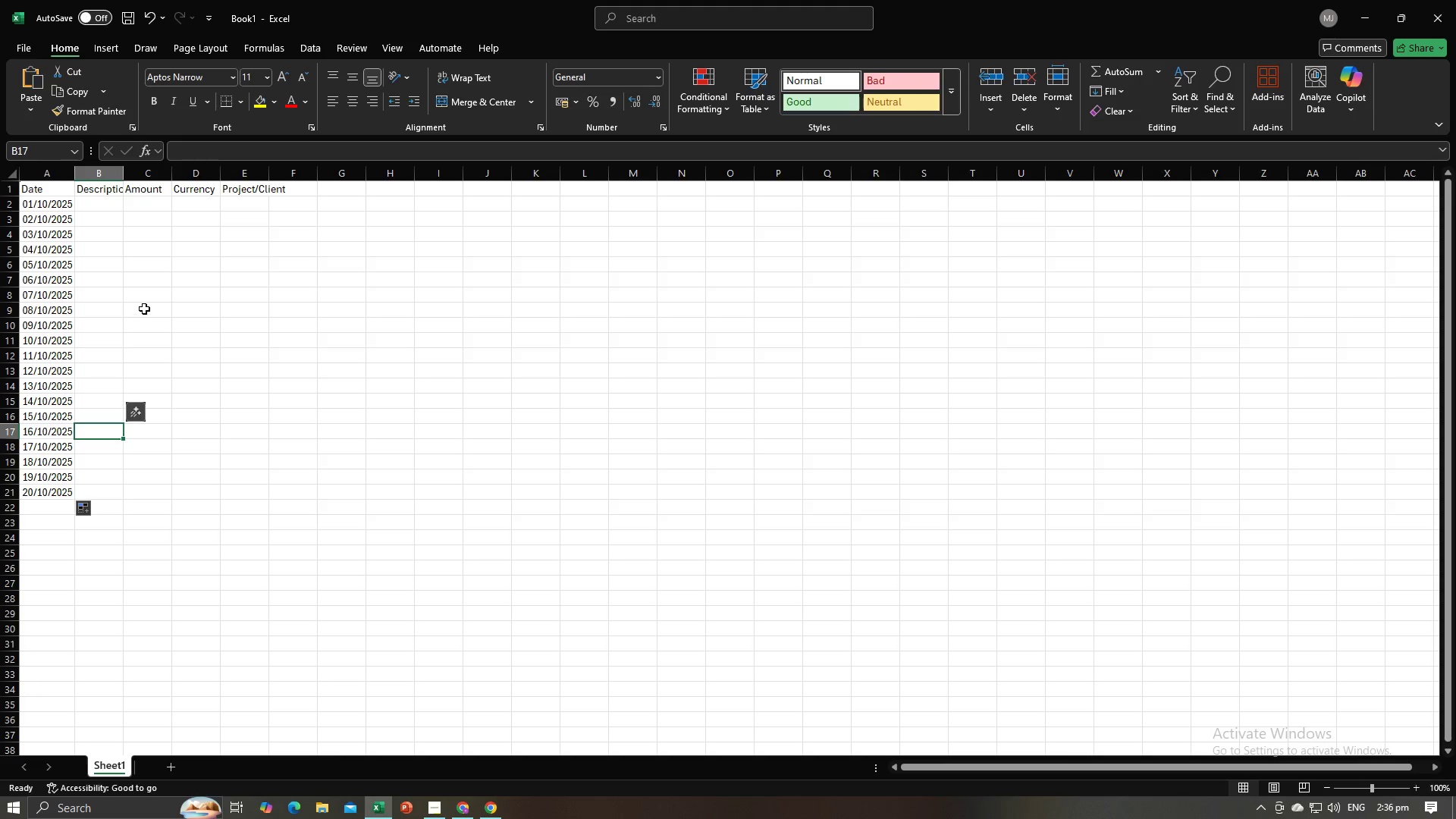 
left_click([144, 309])
 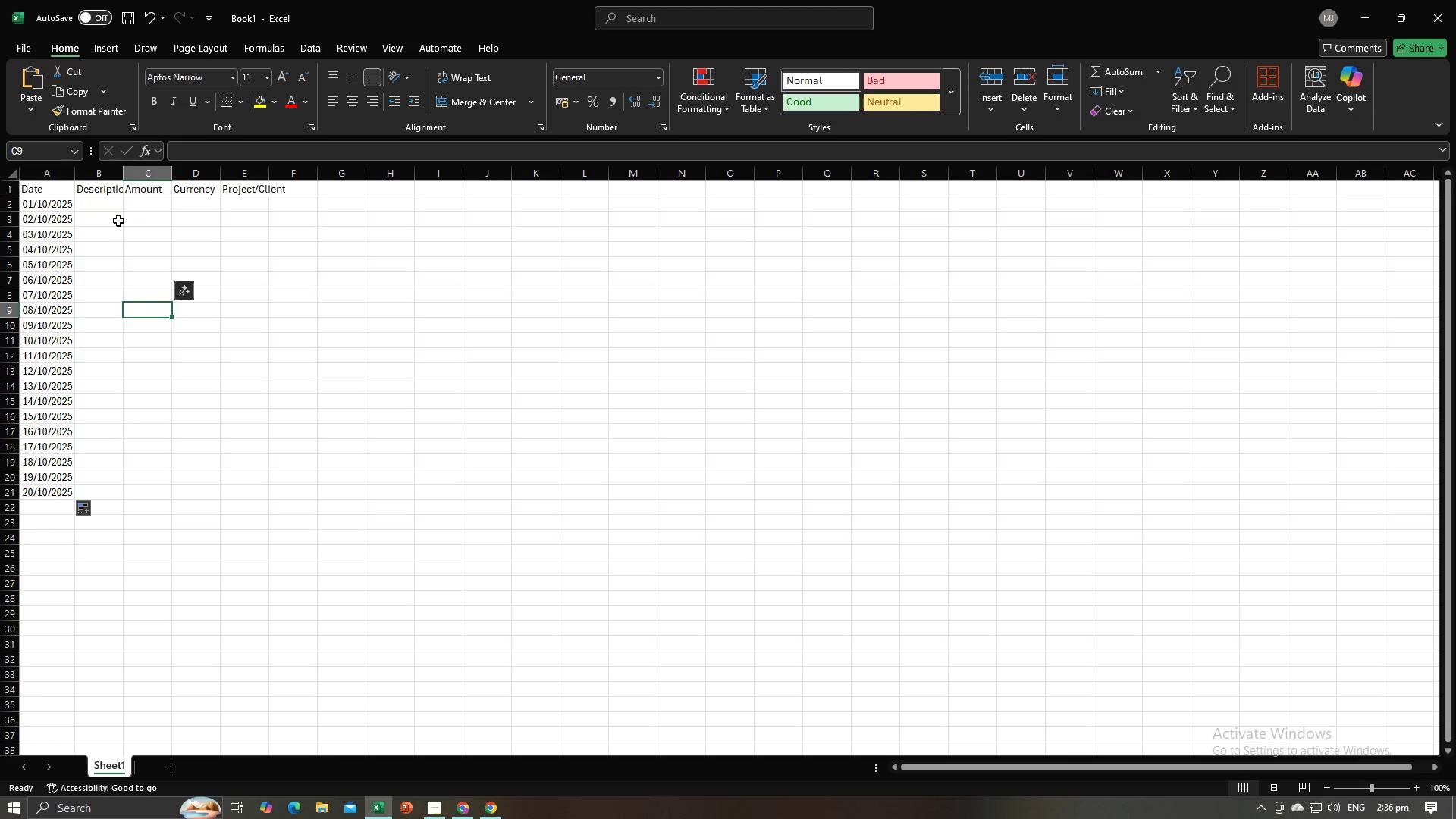 
left_click([103, 203])
 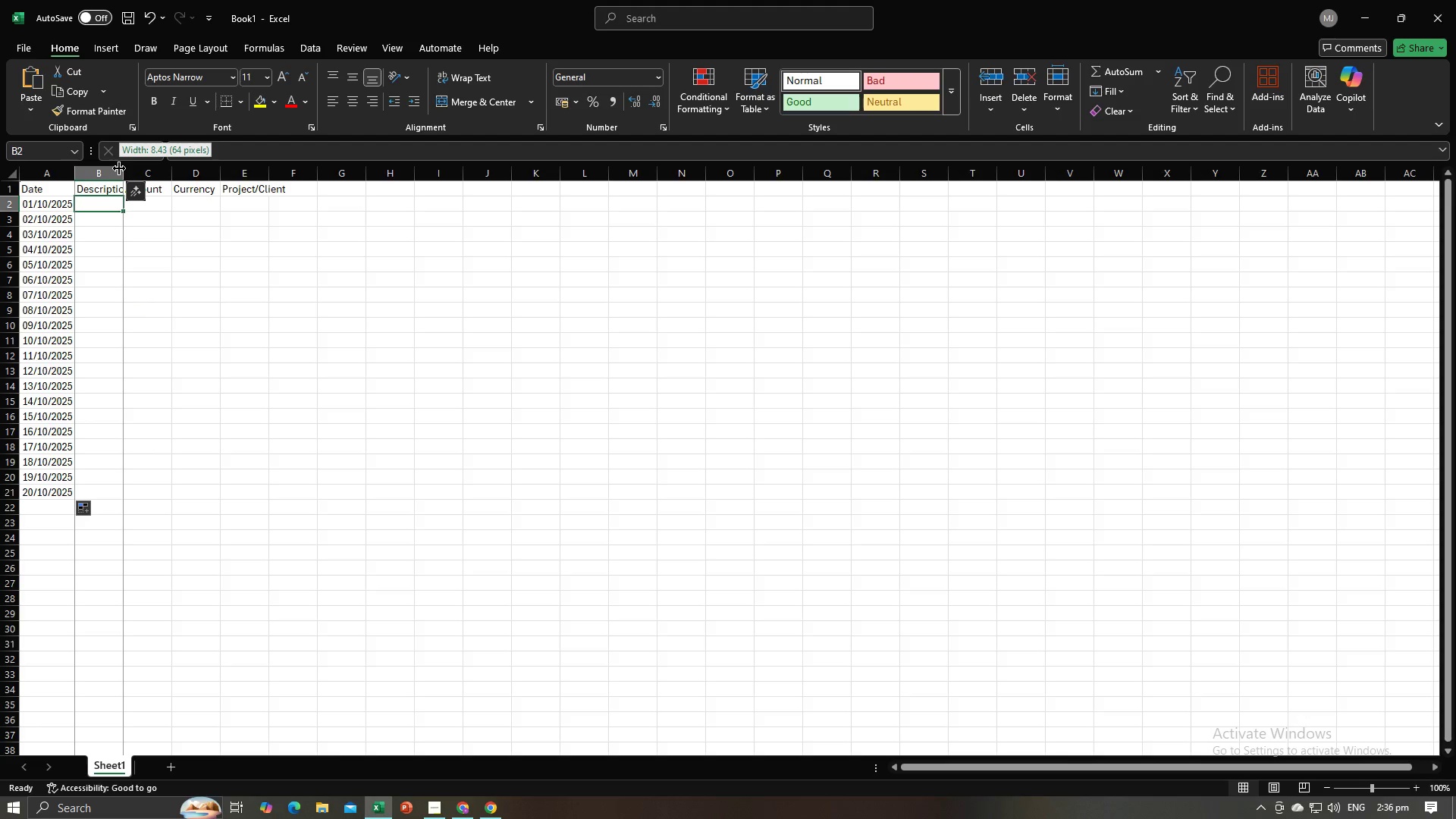 
double_click([119, 168])
 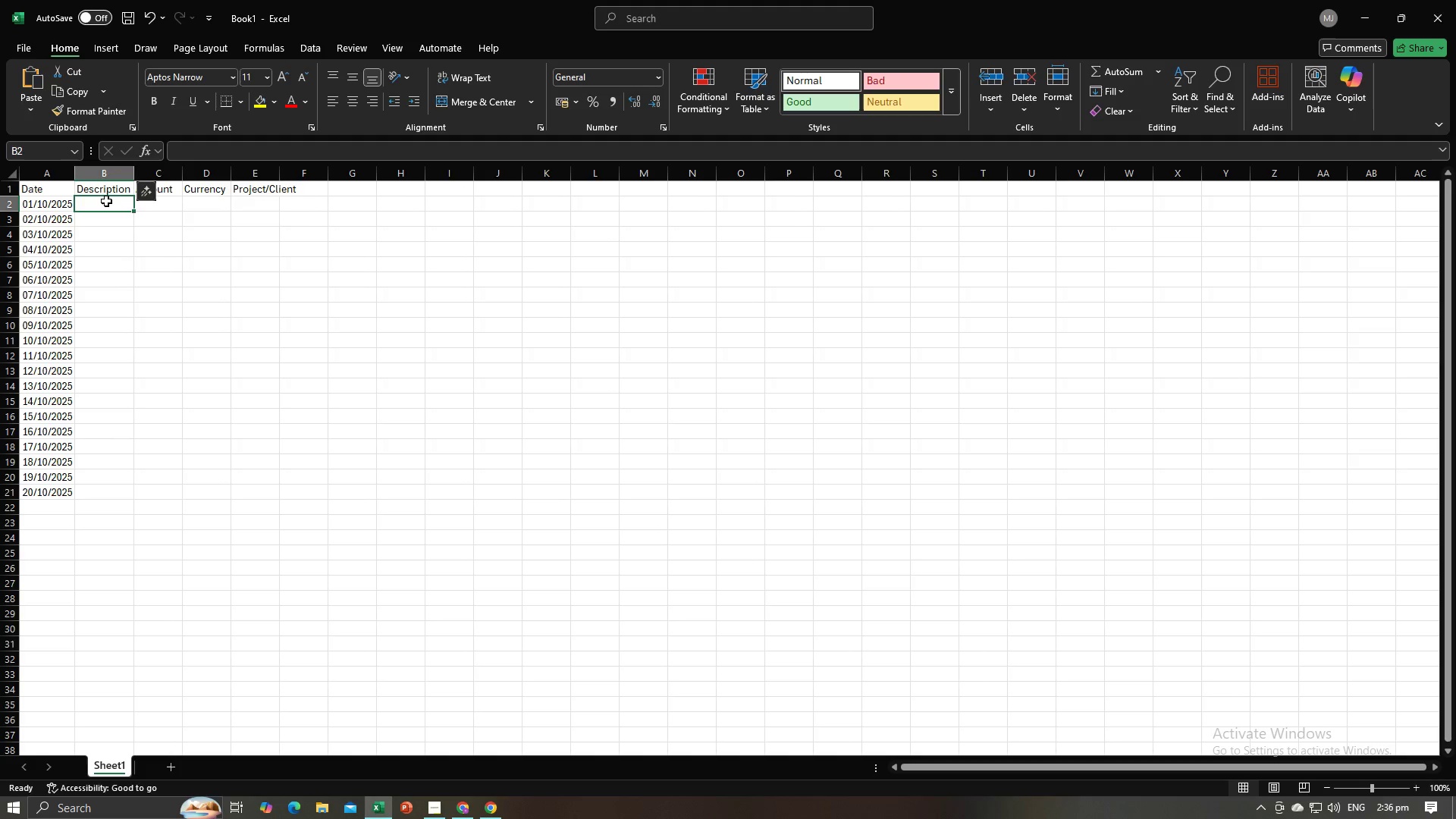 
left_click([106, 201])
 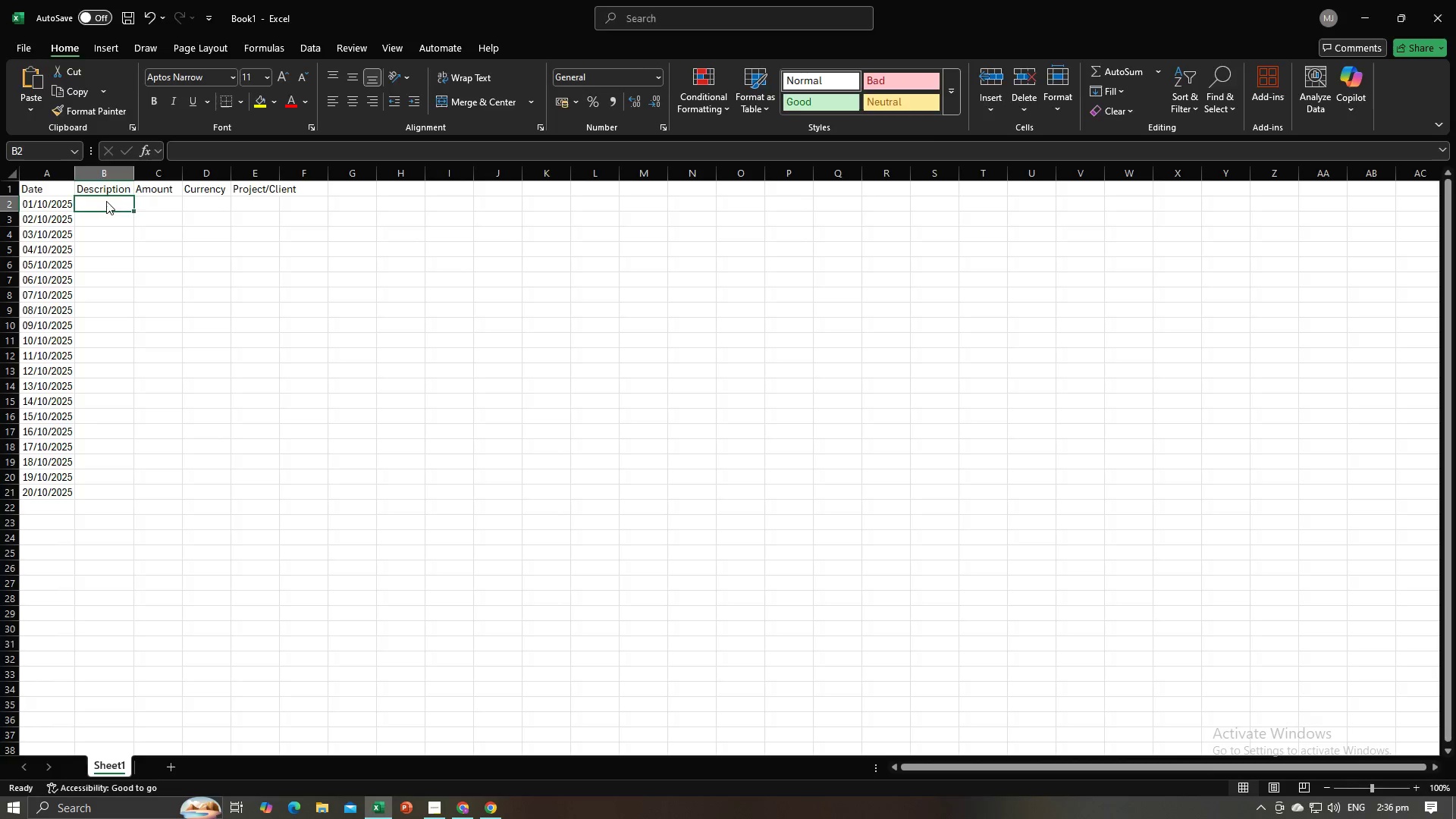 
key(Alt+AltLeft)
 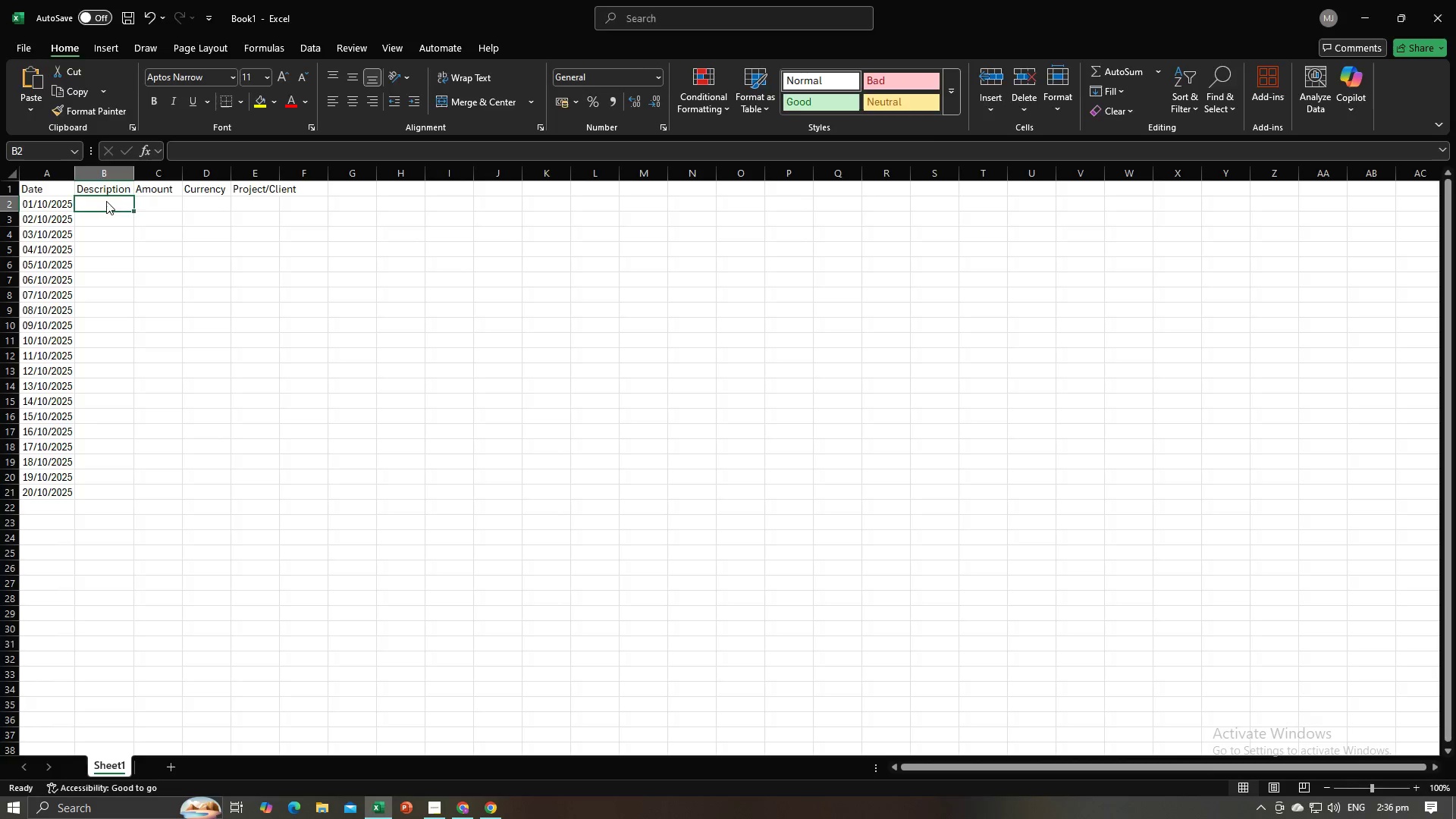 
key(Alt+Tab)
 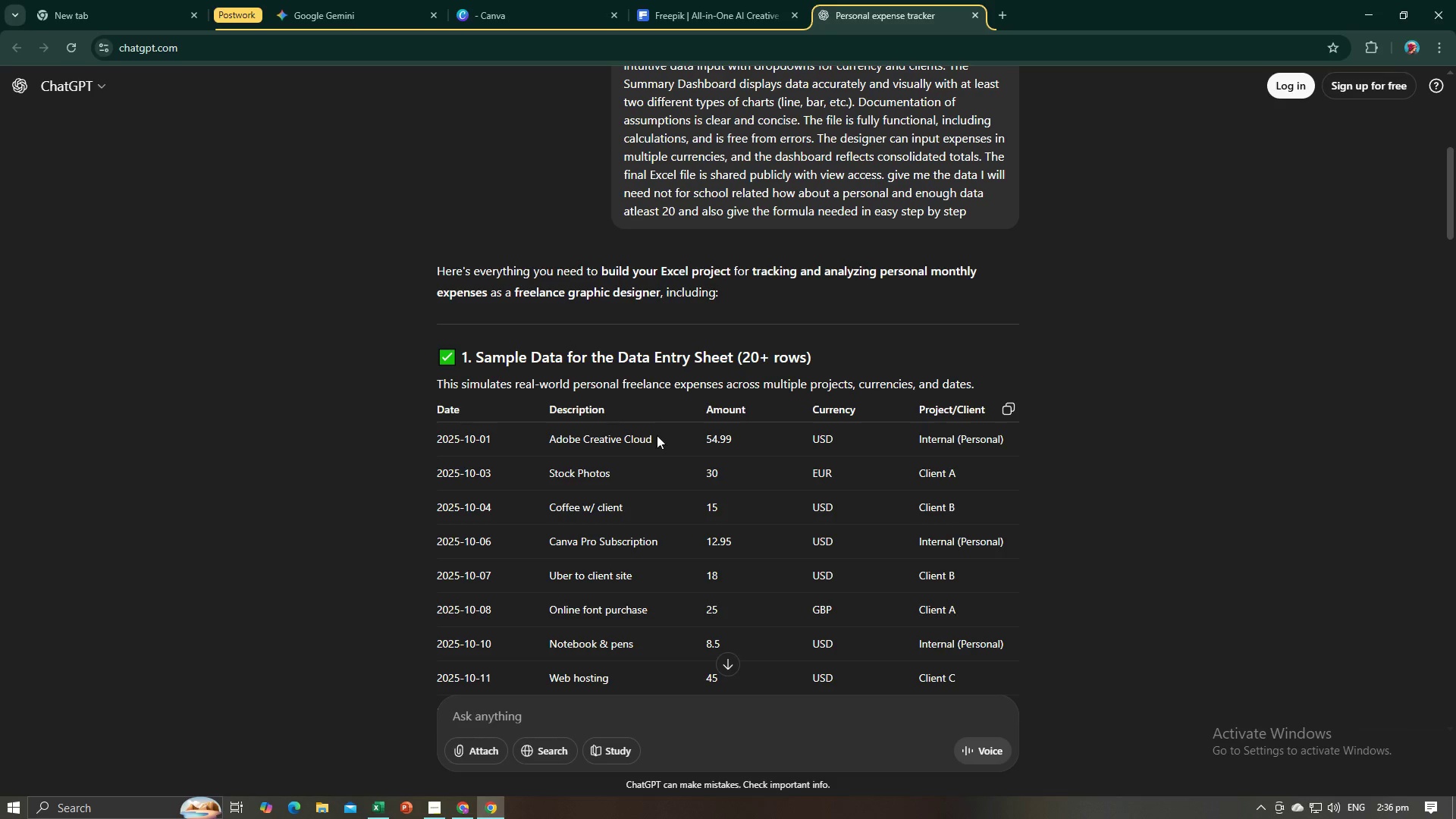 
left_click_drag(start_coordinate=[659, 433], to_coordinate=[541, 442])
 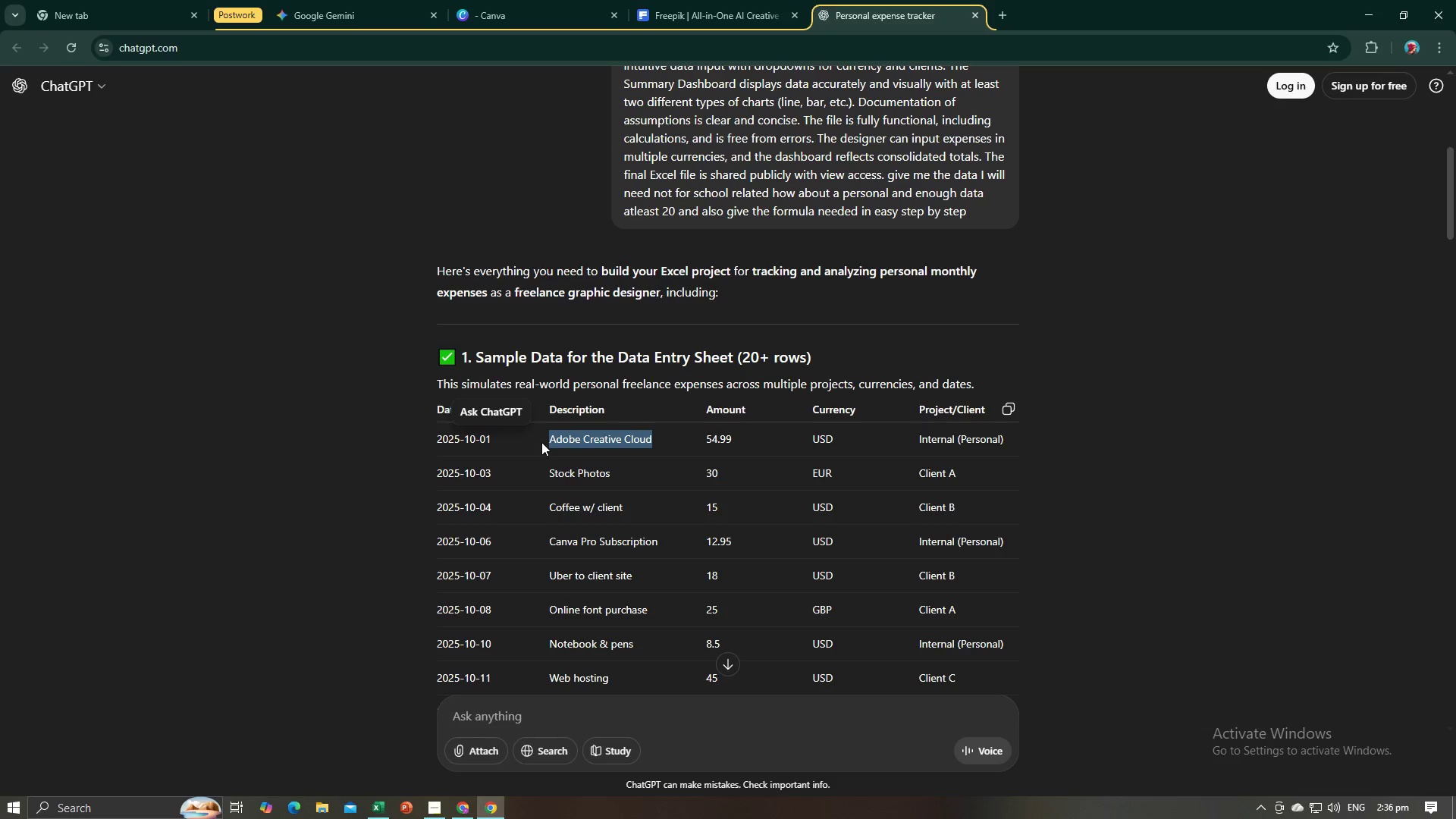 
key(Control+C)
 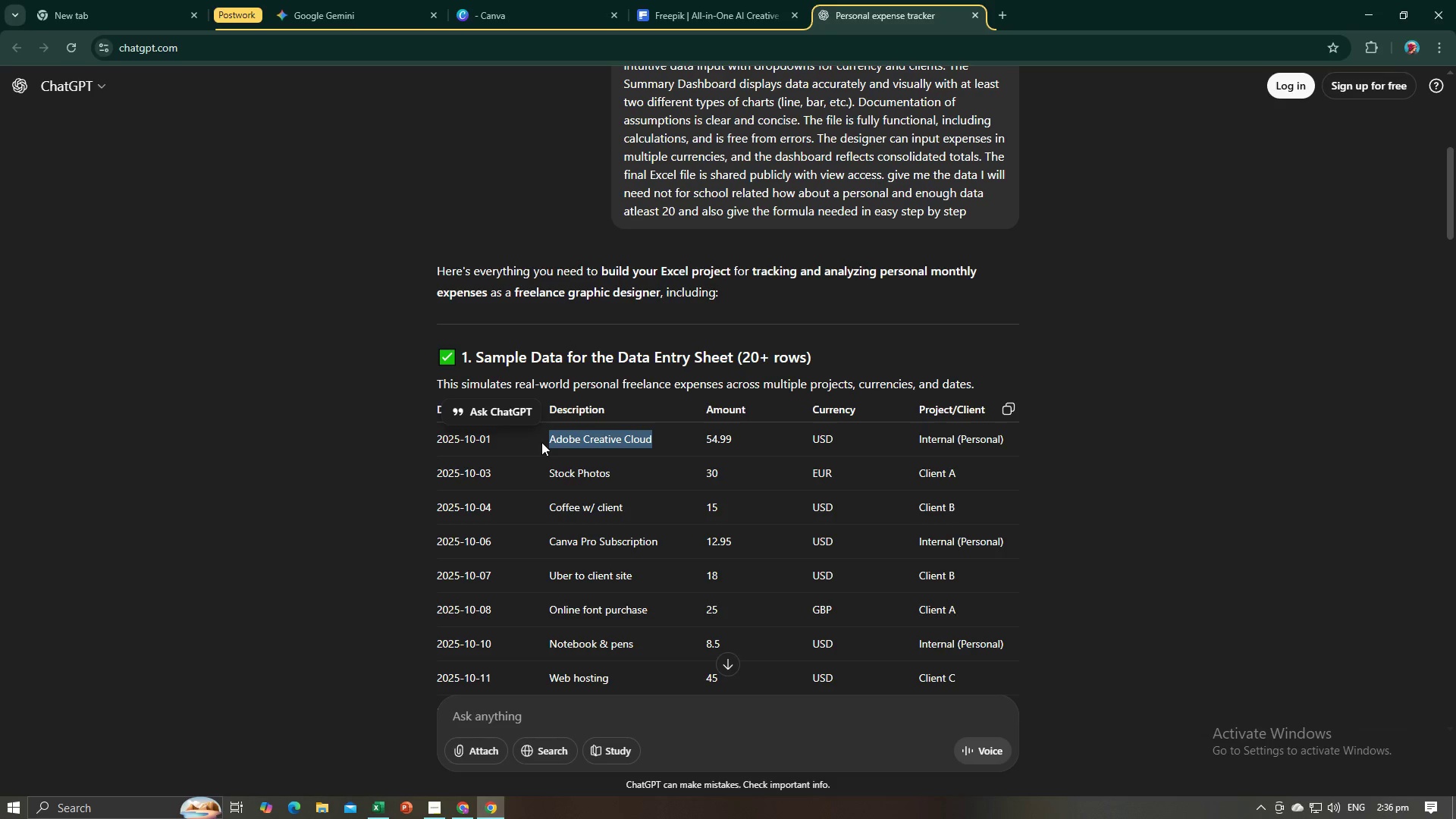 
key(Control+C)
 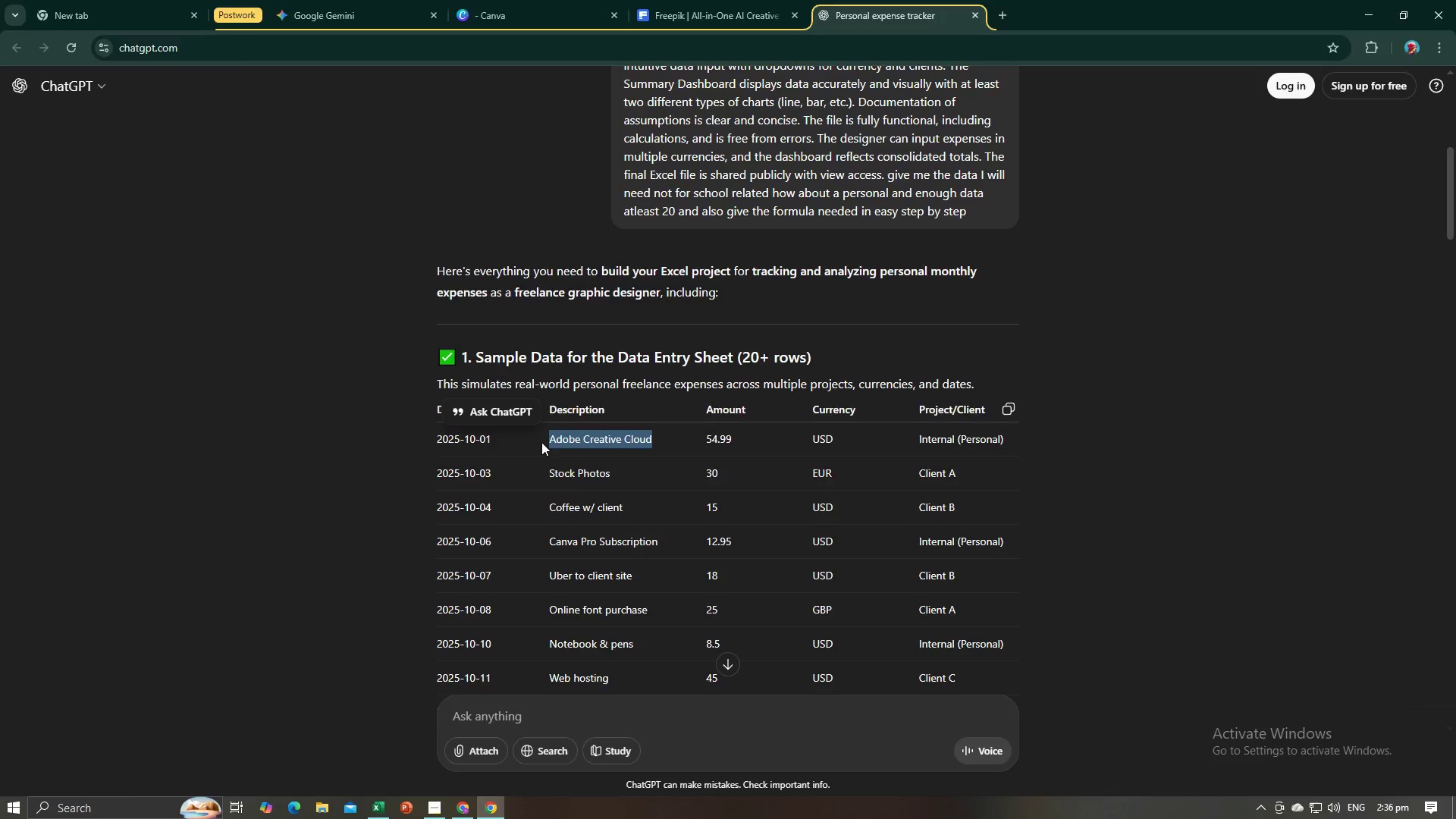 
key(Alt+AltLeft)
 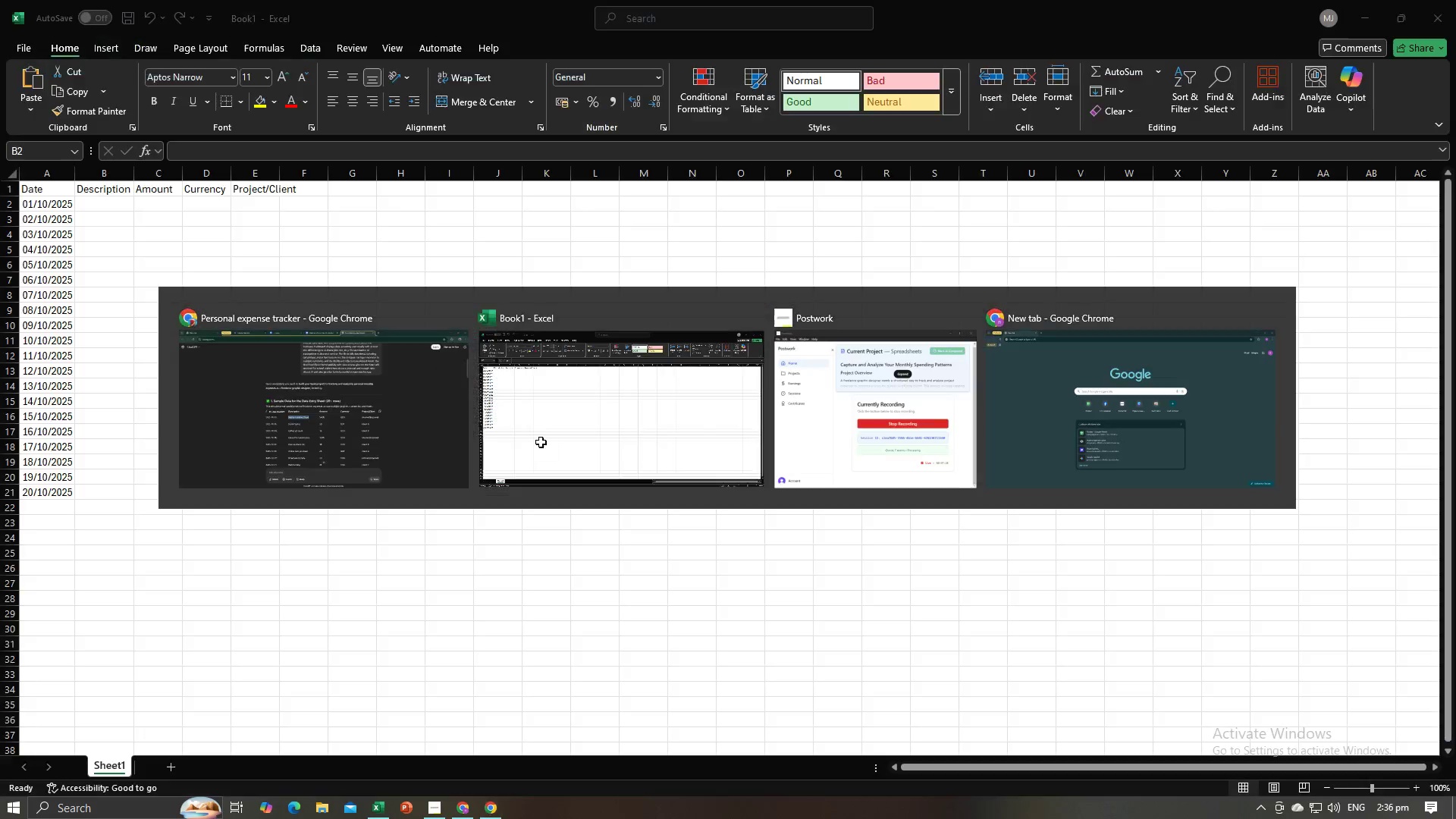 
key(Alt+Tab)
 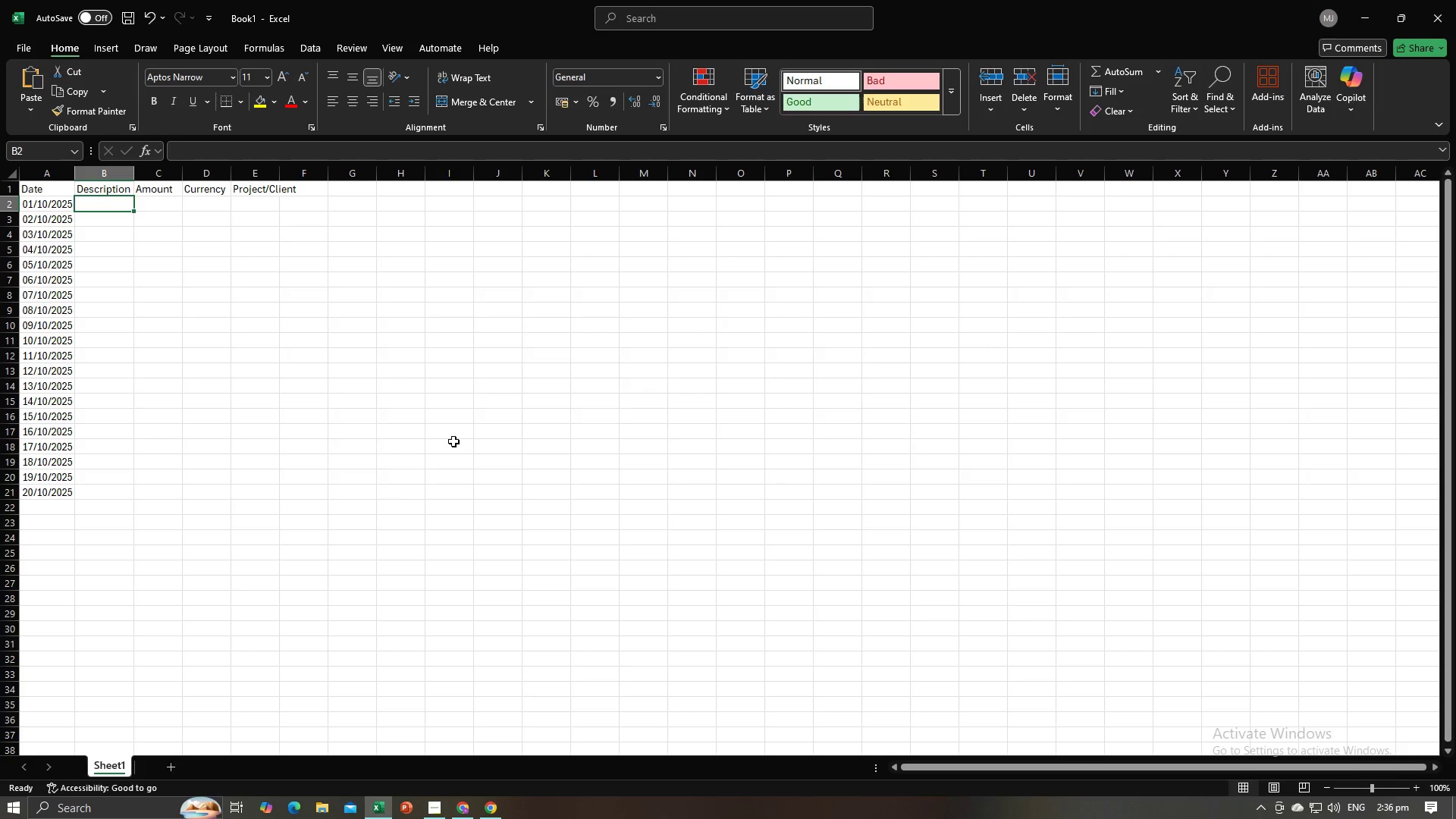 
key(Control+V)
 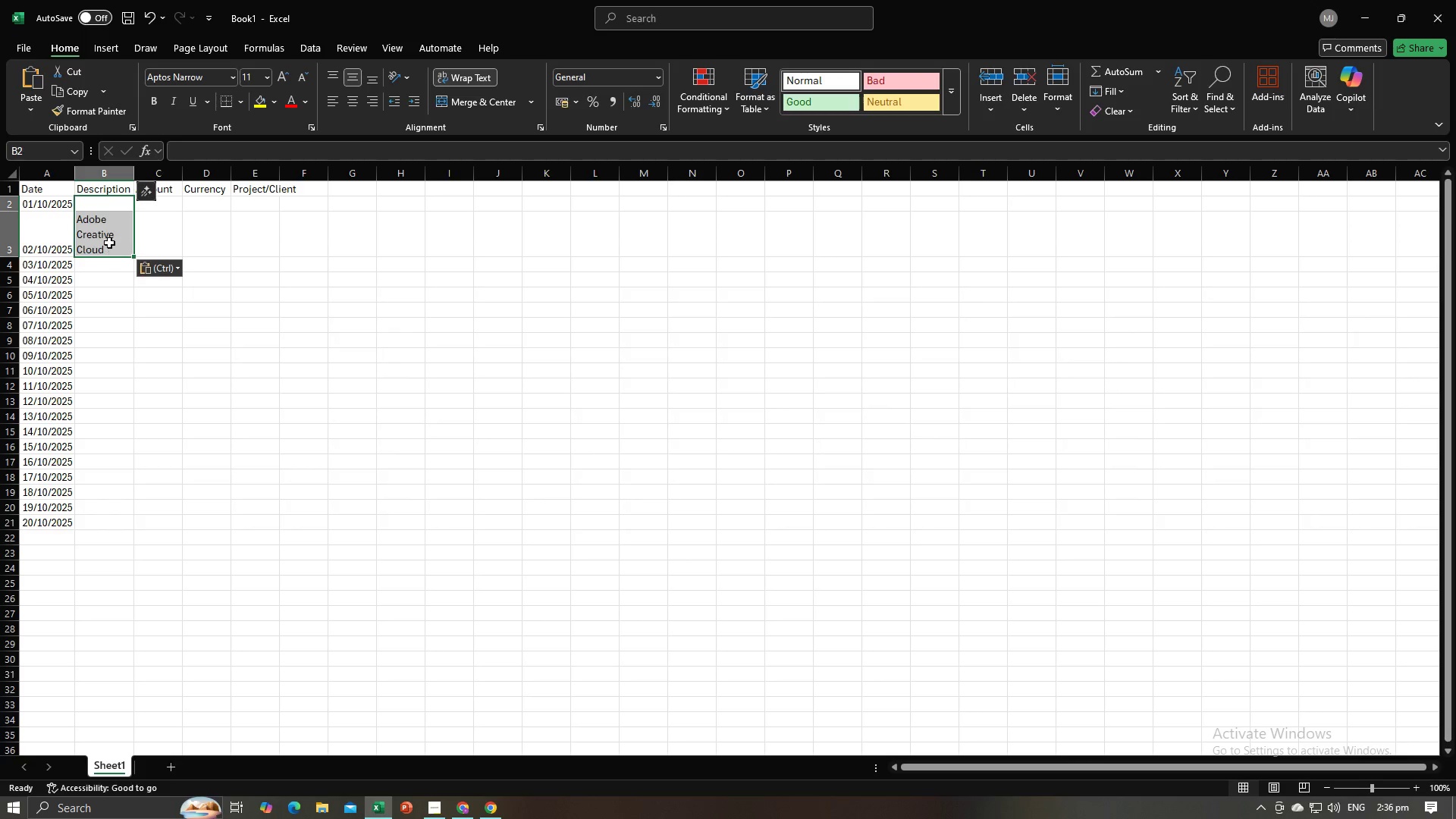 
left_click([109, 243])
 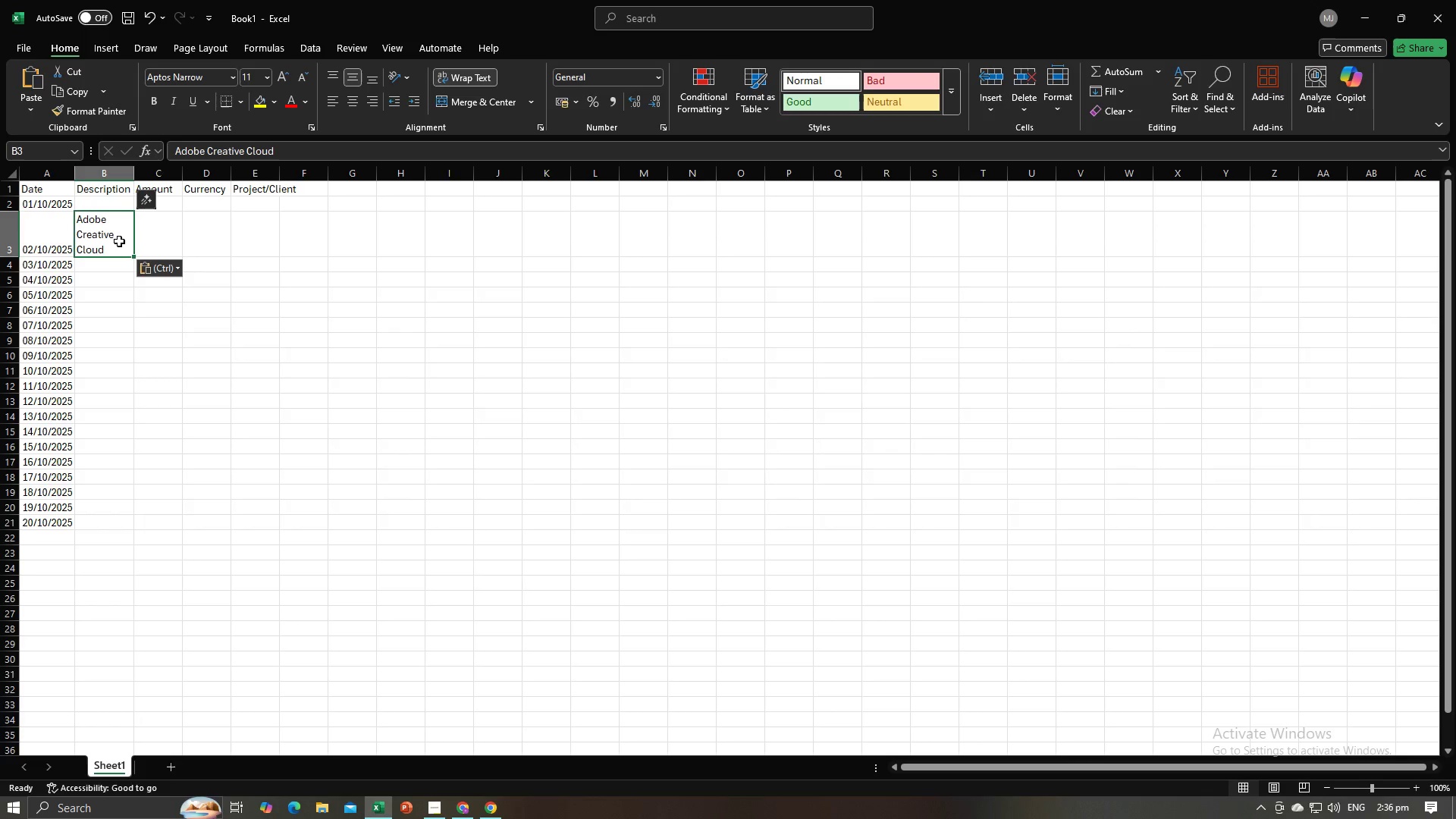 
key(Control+C)
 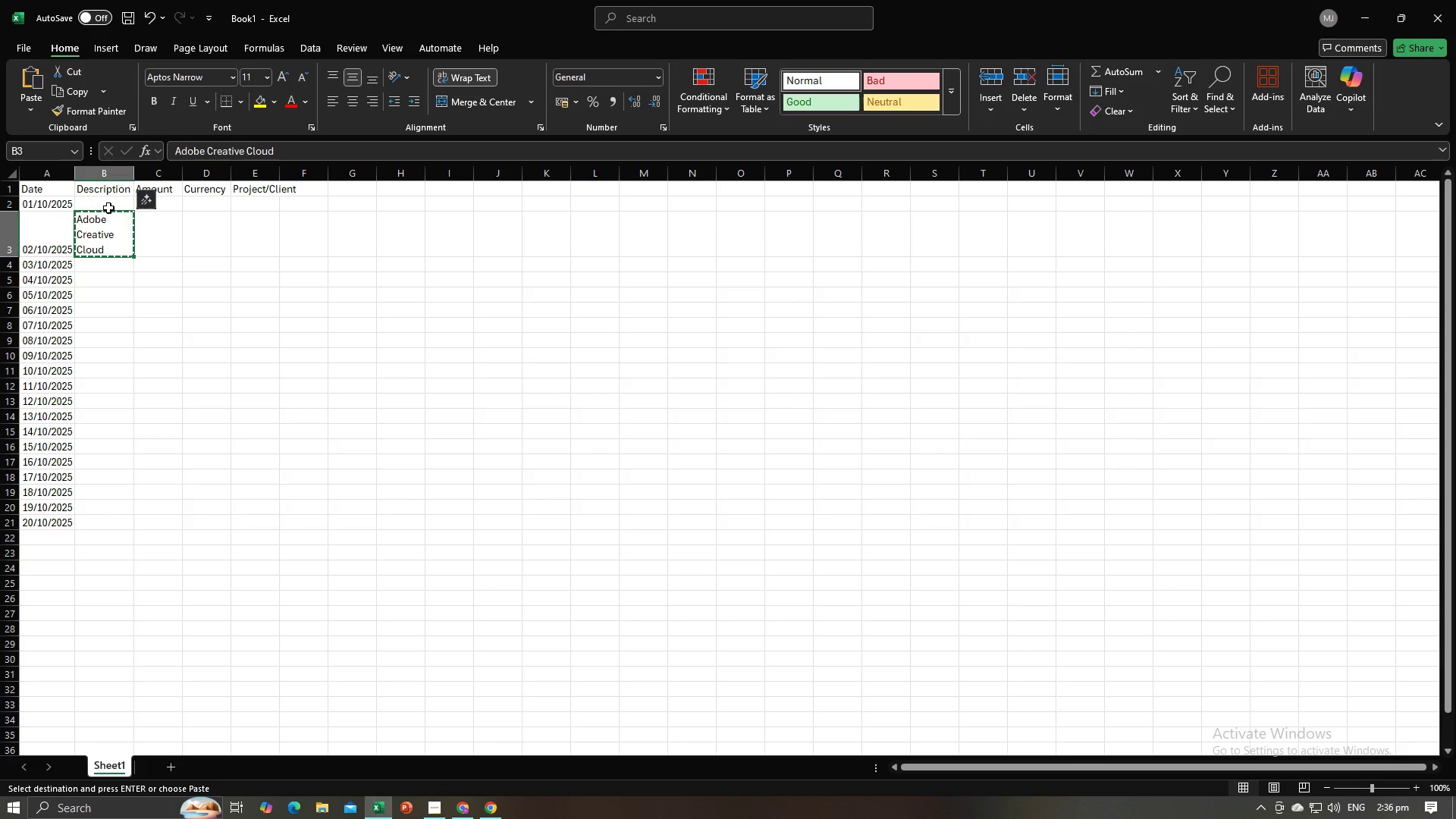 
left_click([108, 208])
 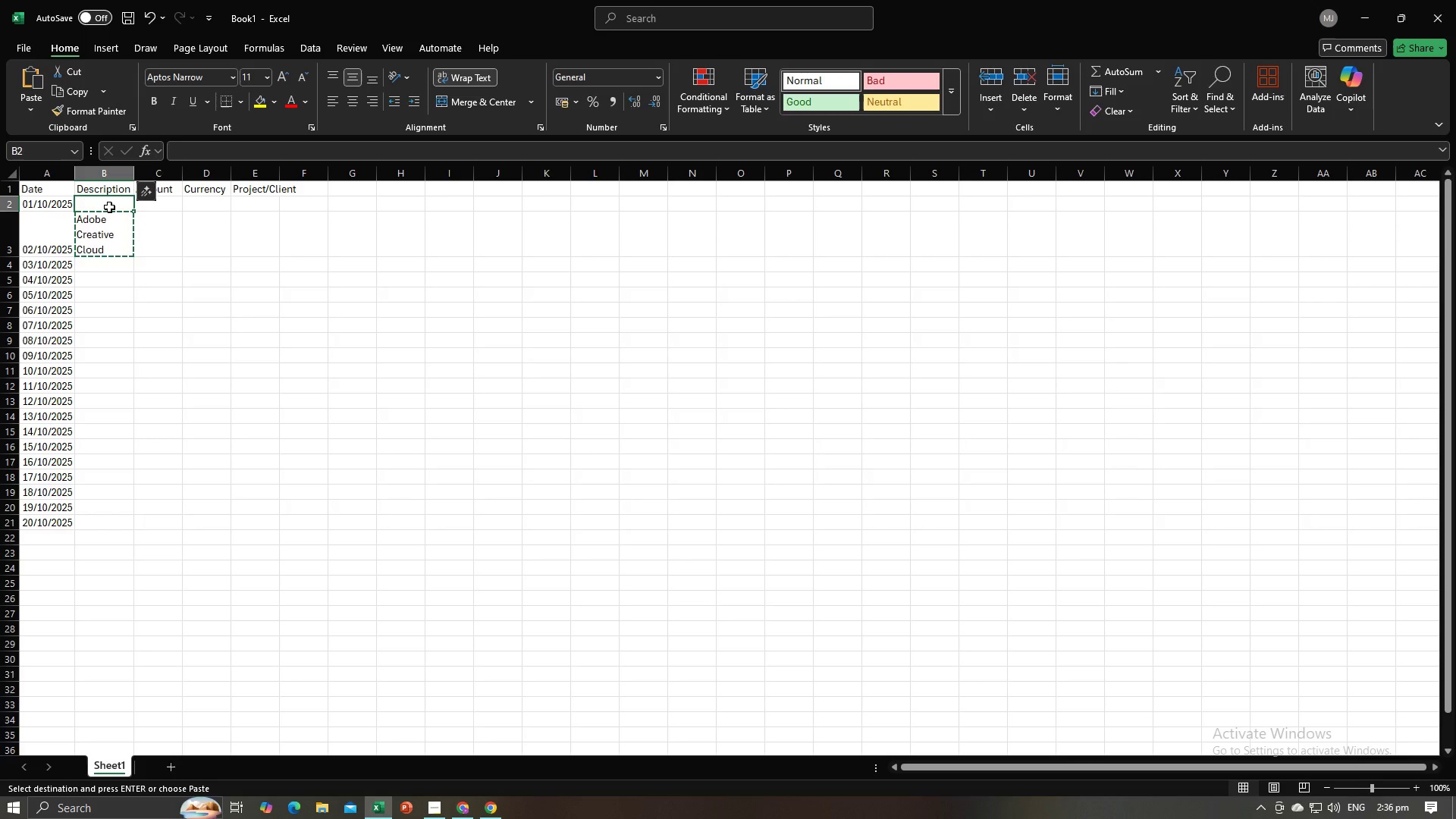 
key(Control+V)
 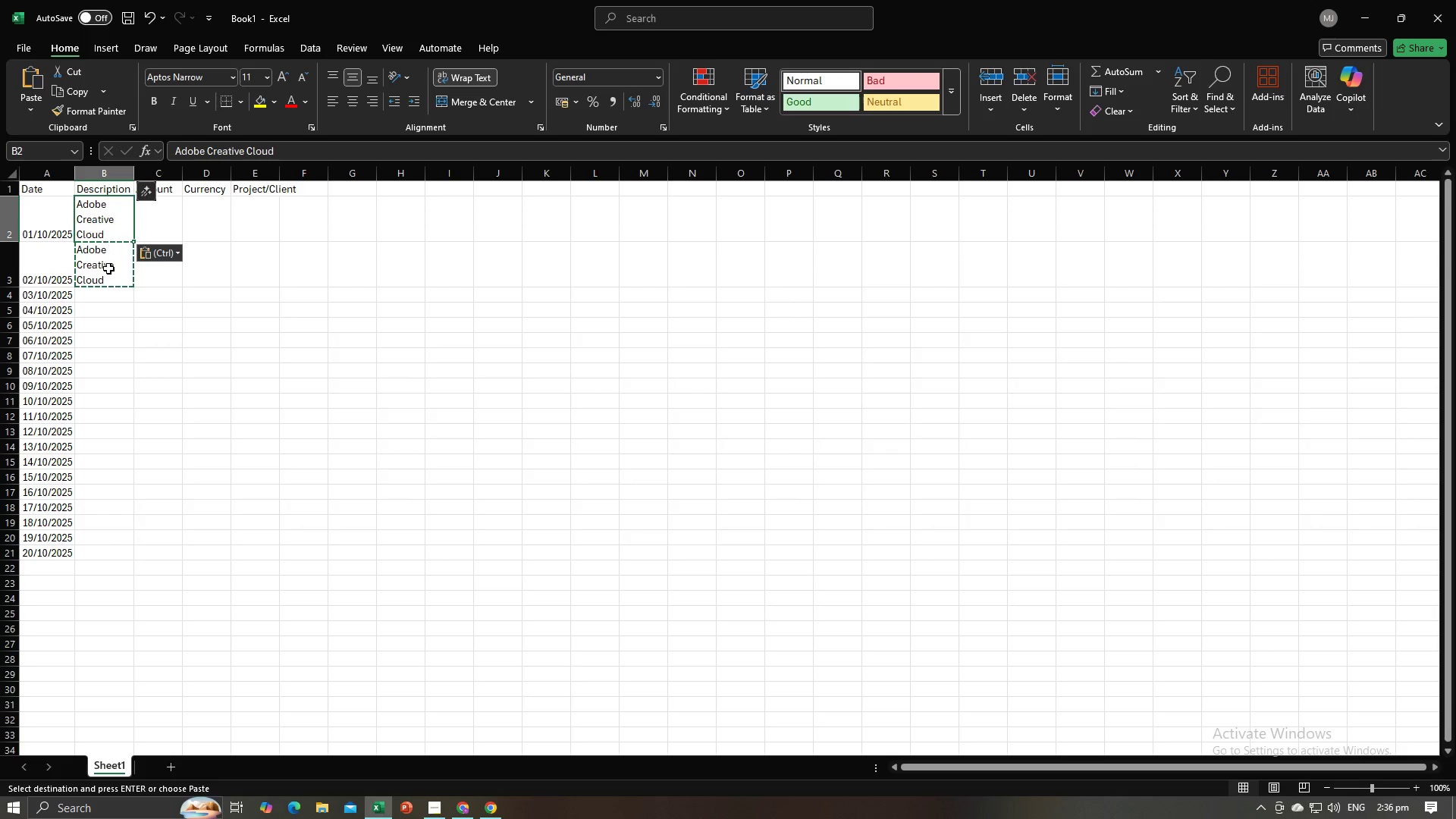 
left_click([108, 271])
 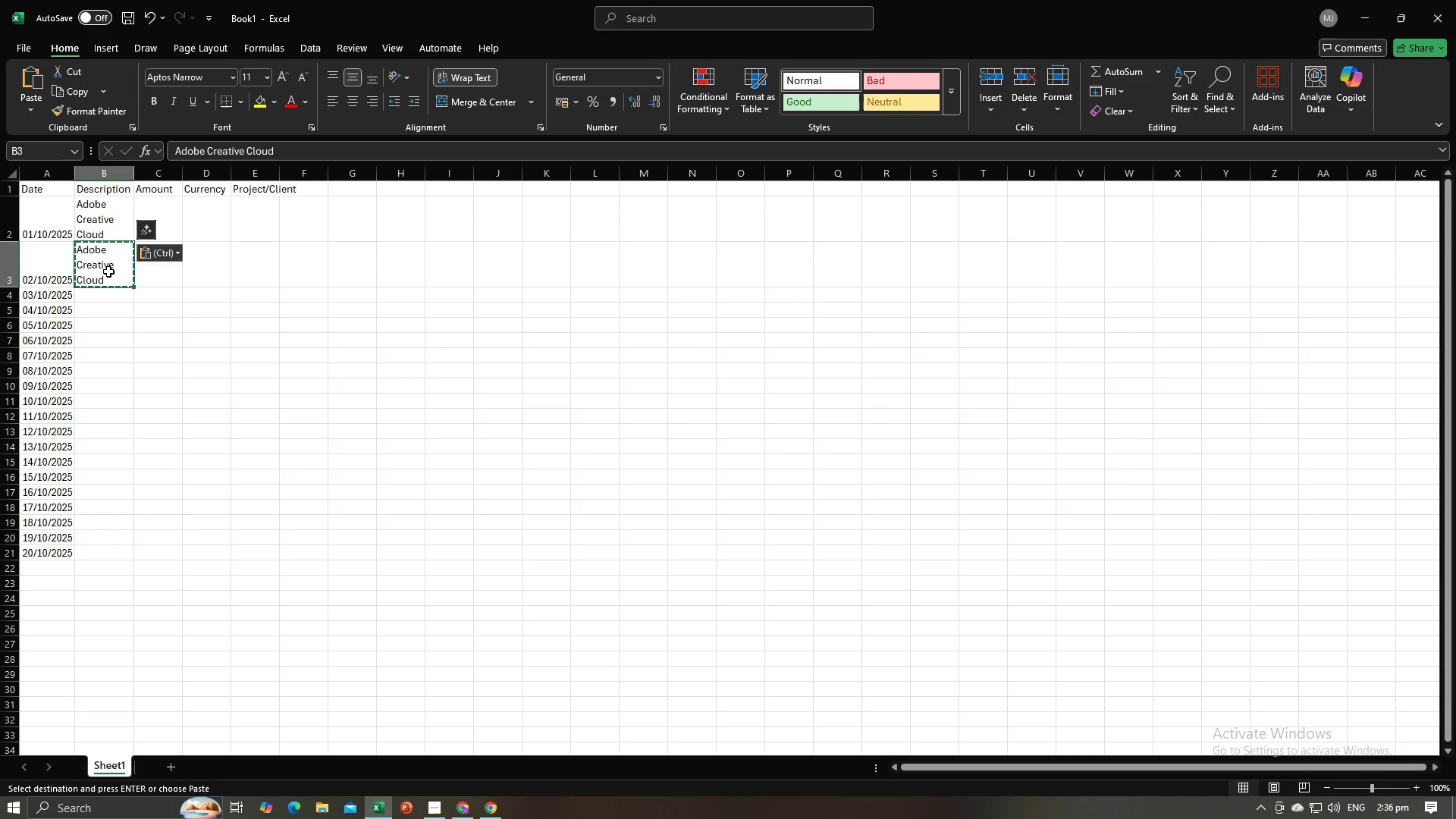 
key(Backspace)
 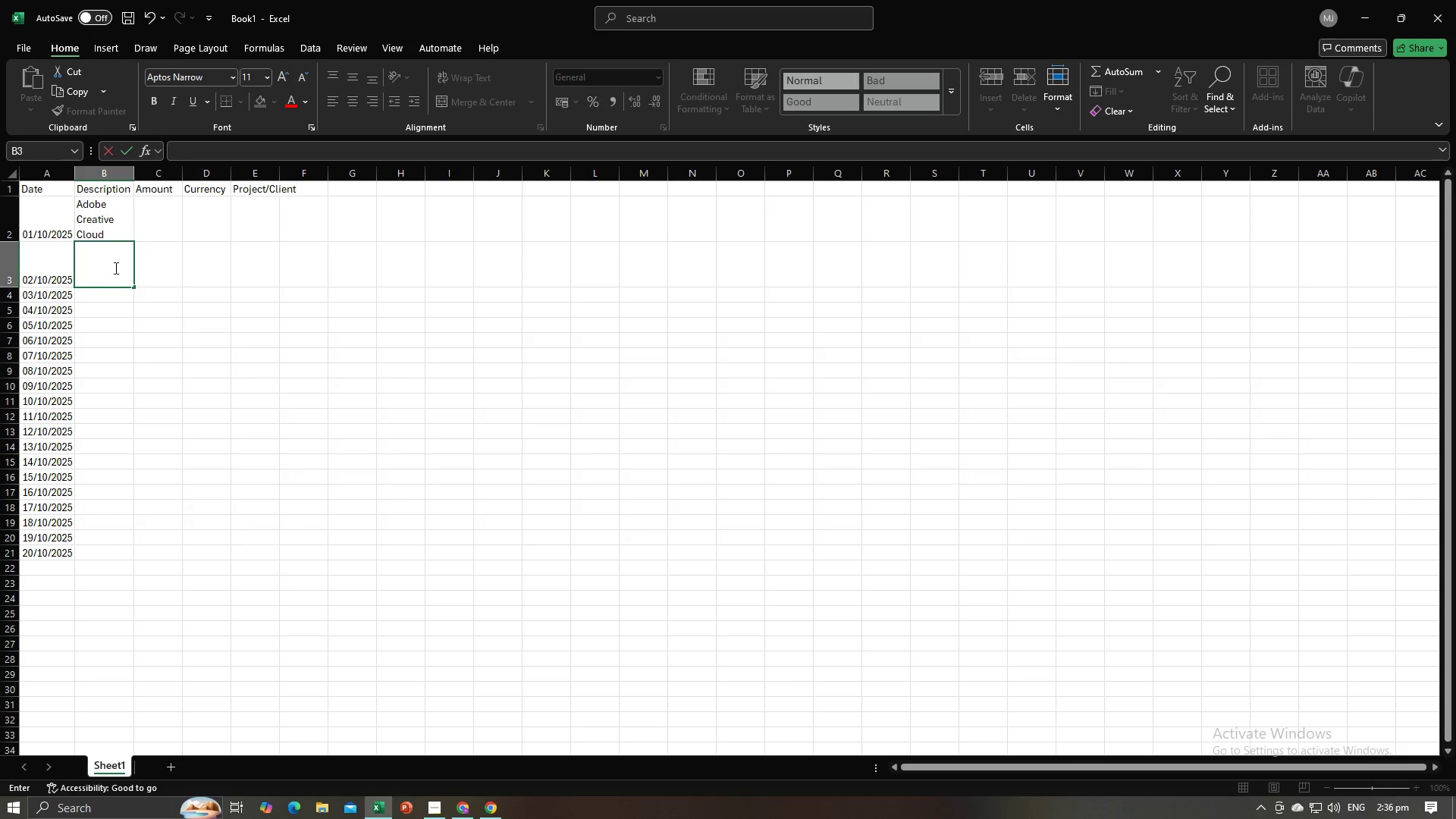 
left_click([115, 268])
 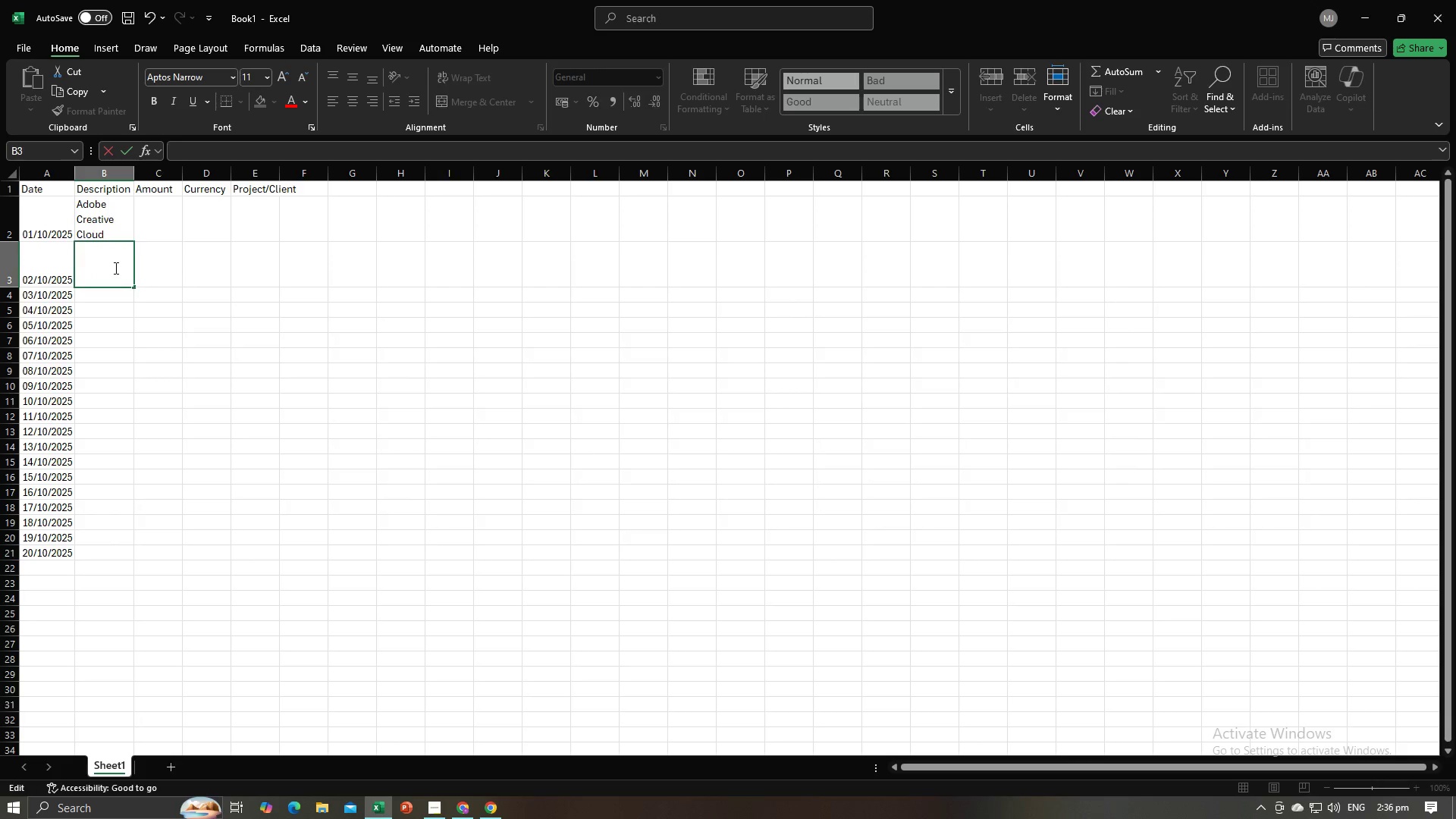 
key(Alt+AltLeft)
 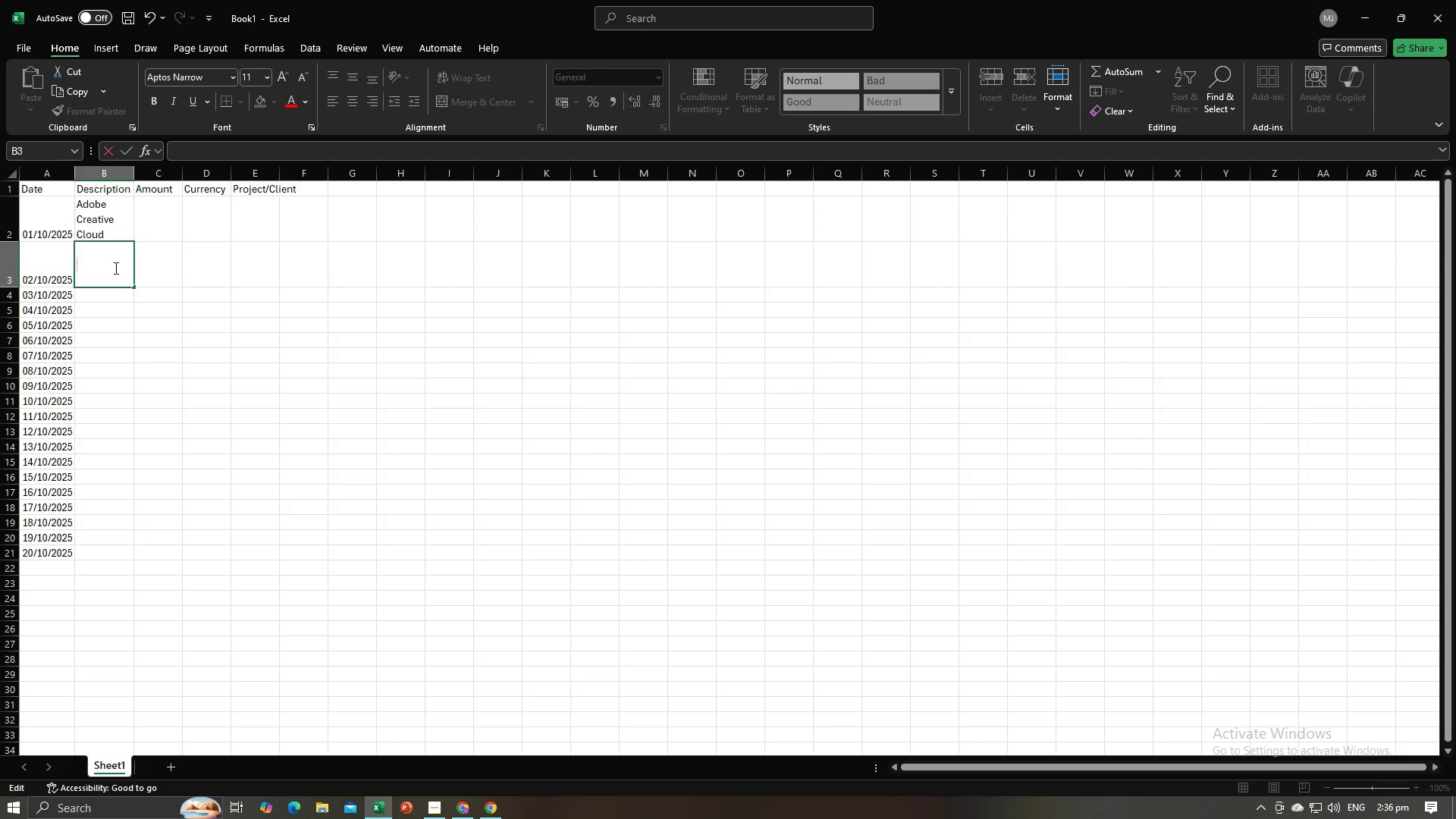 
key(Alt+Tab)
 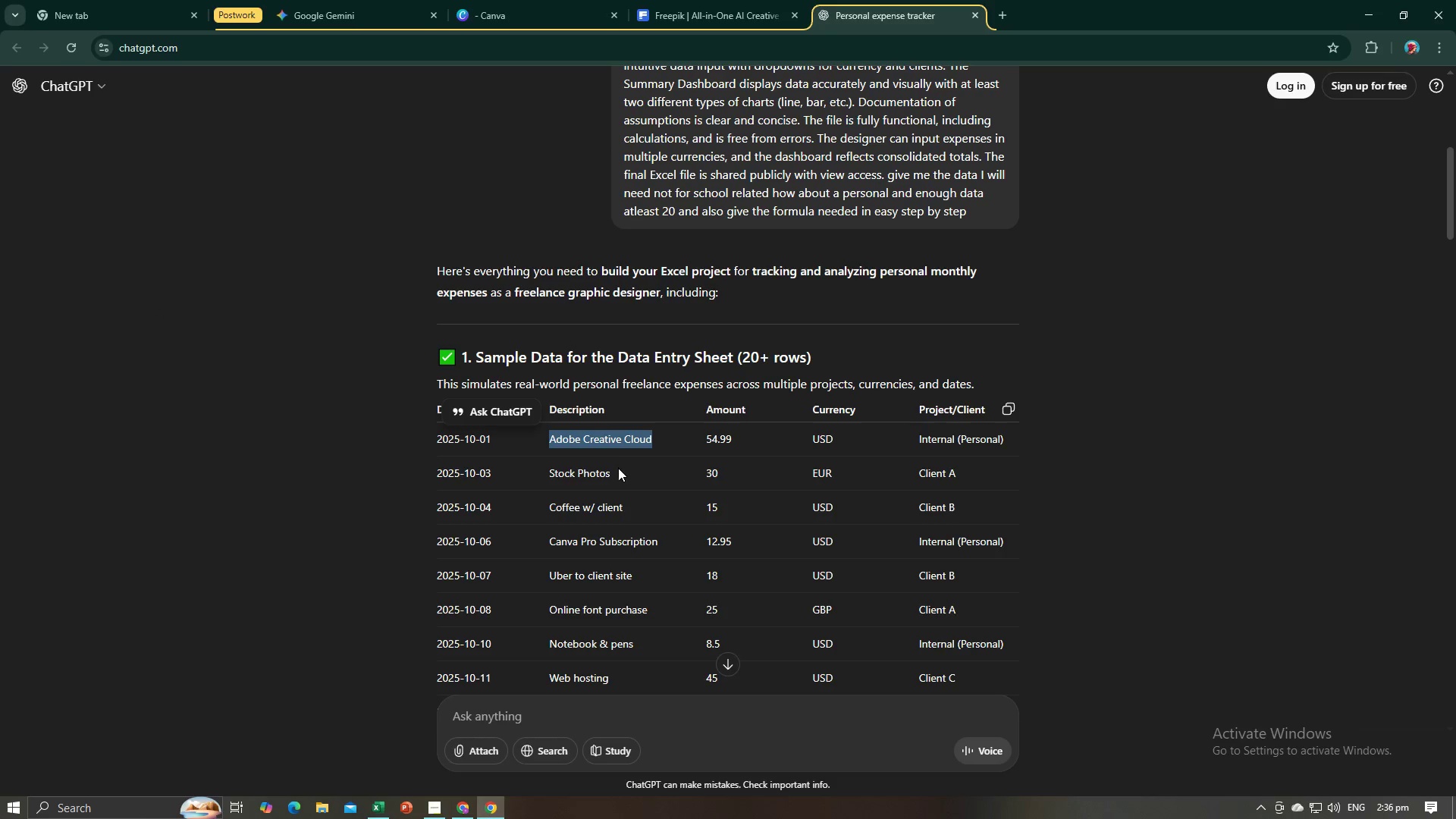 
left_click_drag(start_coordinate=[610, 472], to_coordinate=[548, 475])
 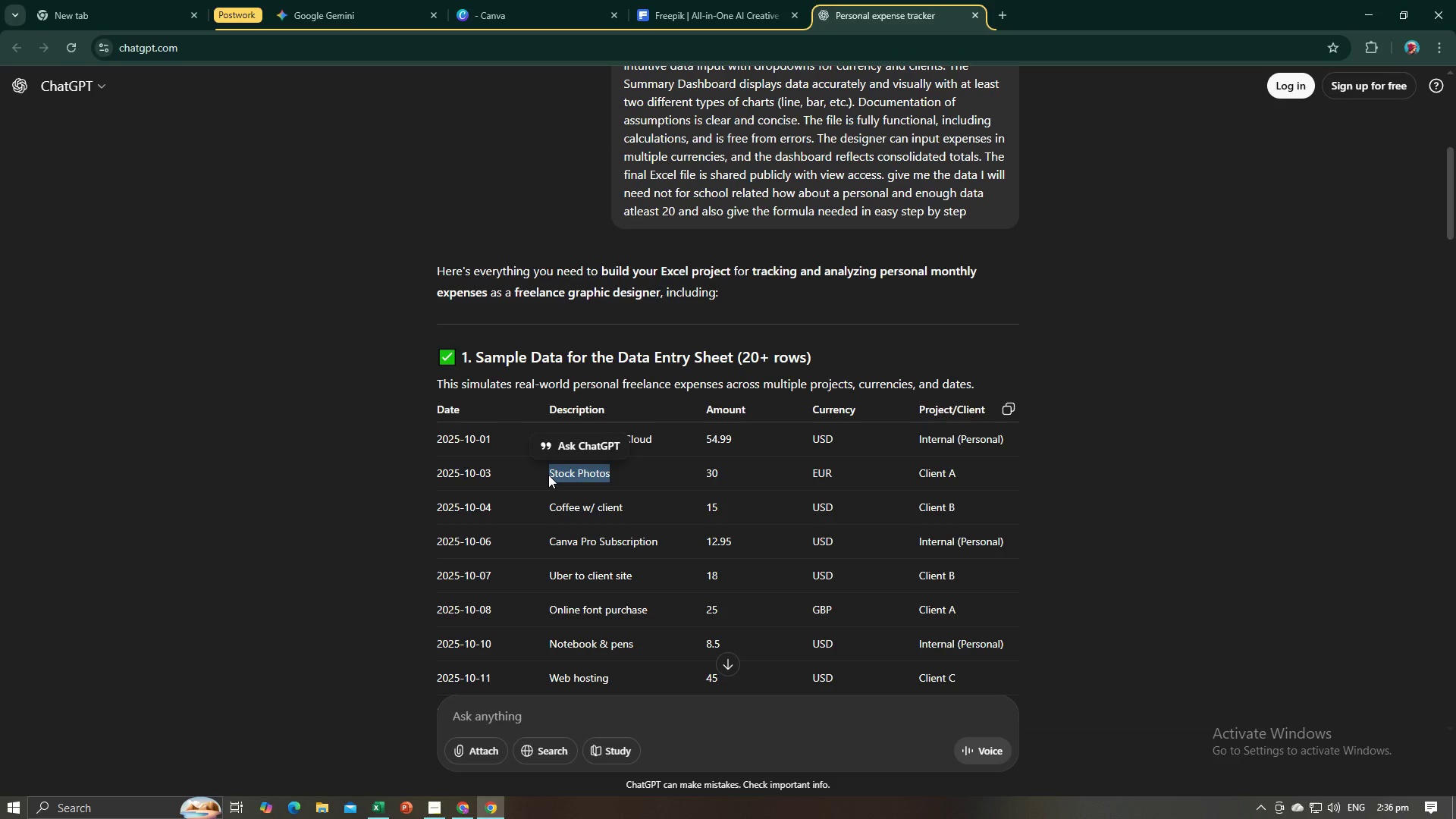 
key(Control+C)
 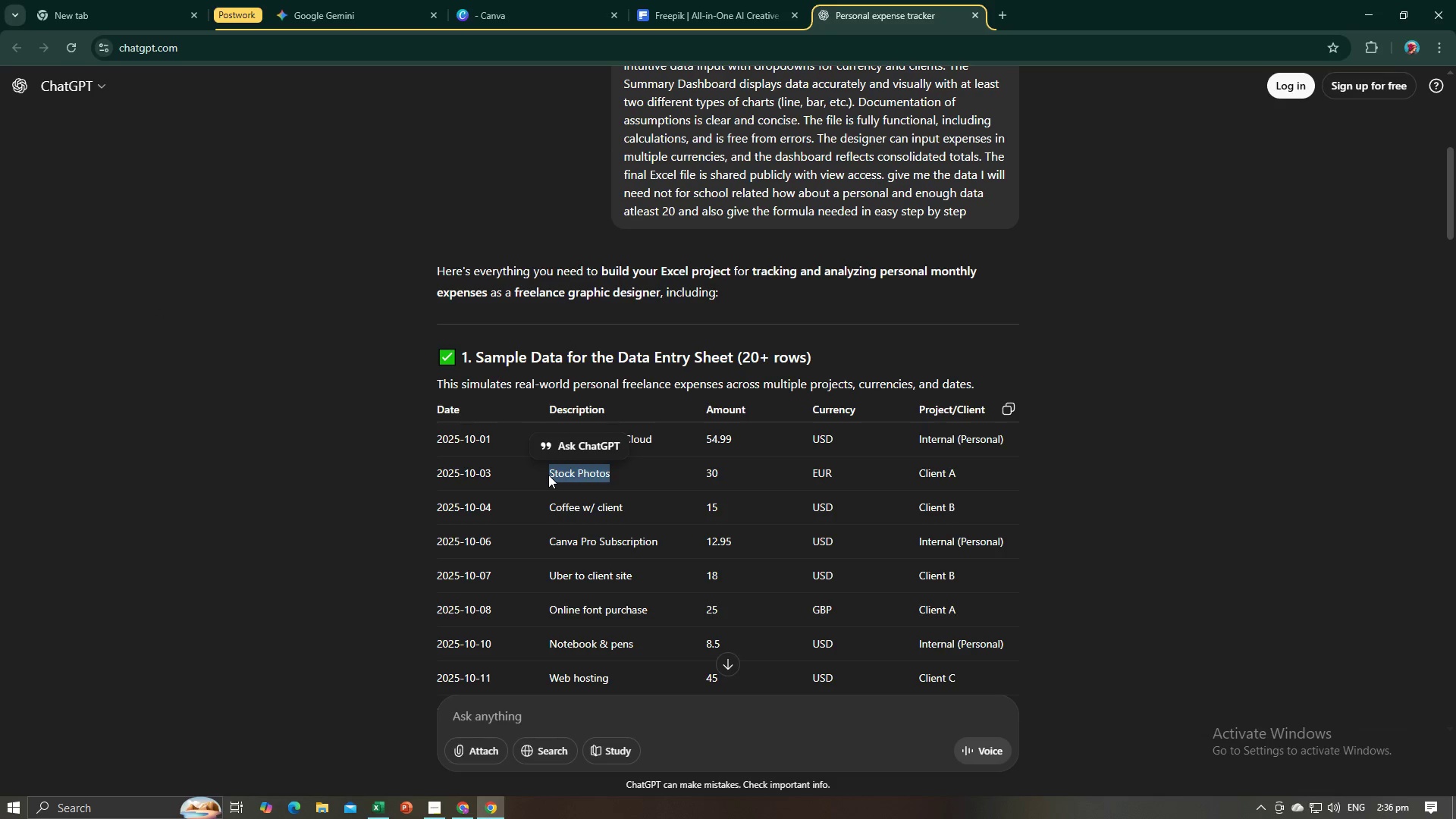 
key(Control+C)
 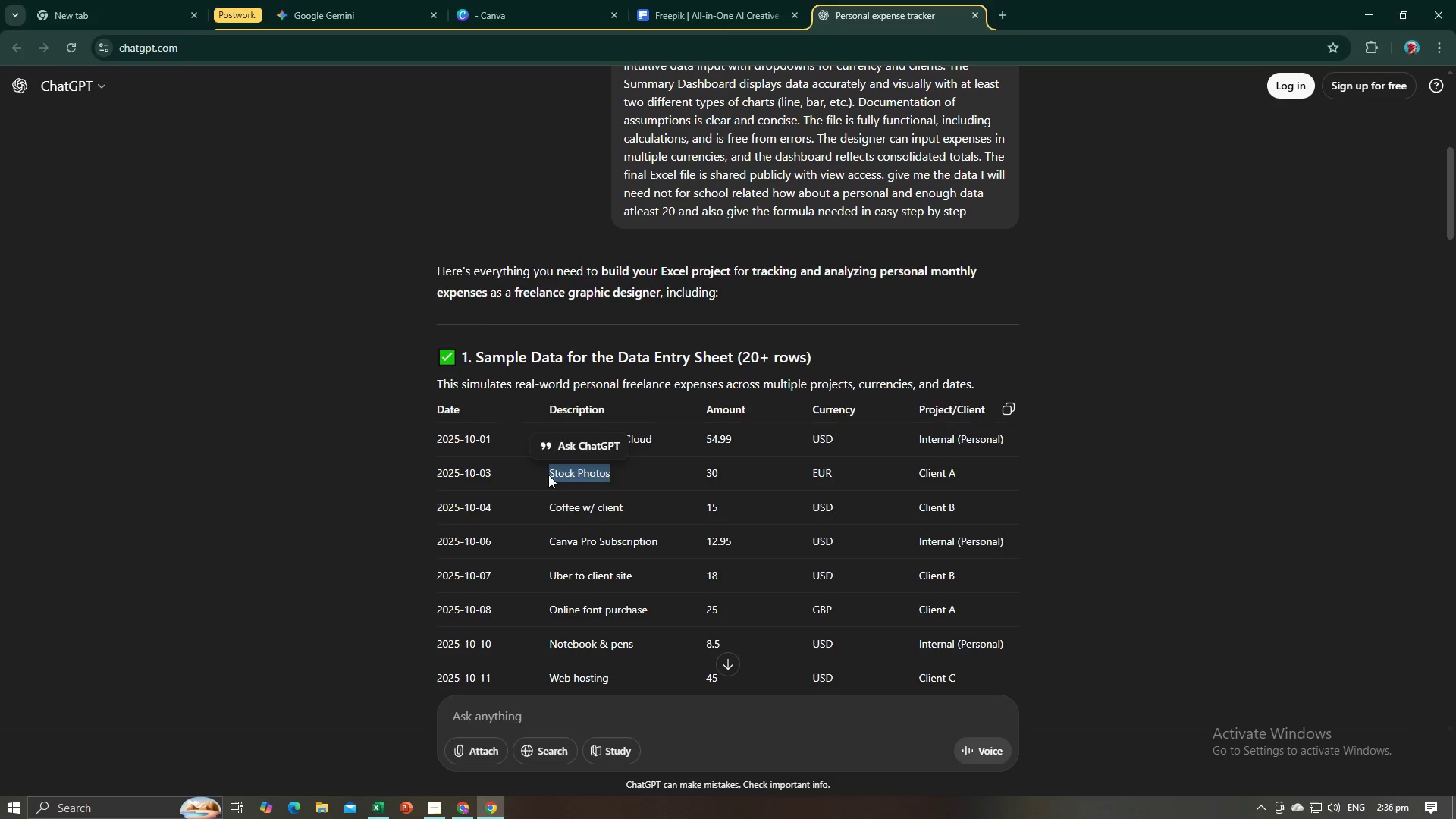 
key(Alt+AltLeft)
 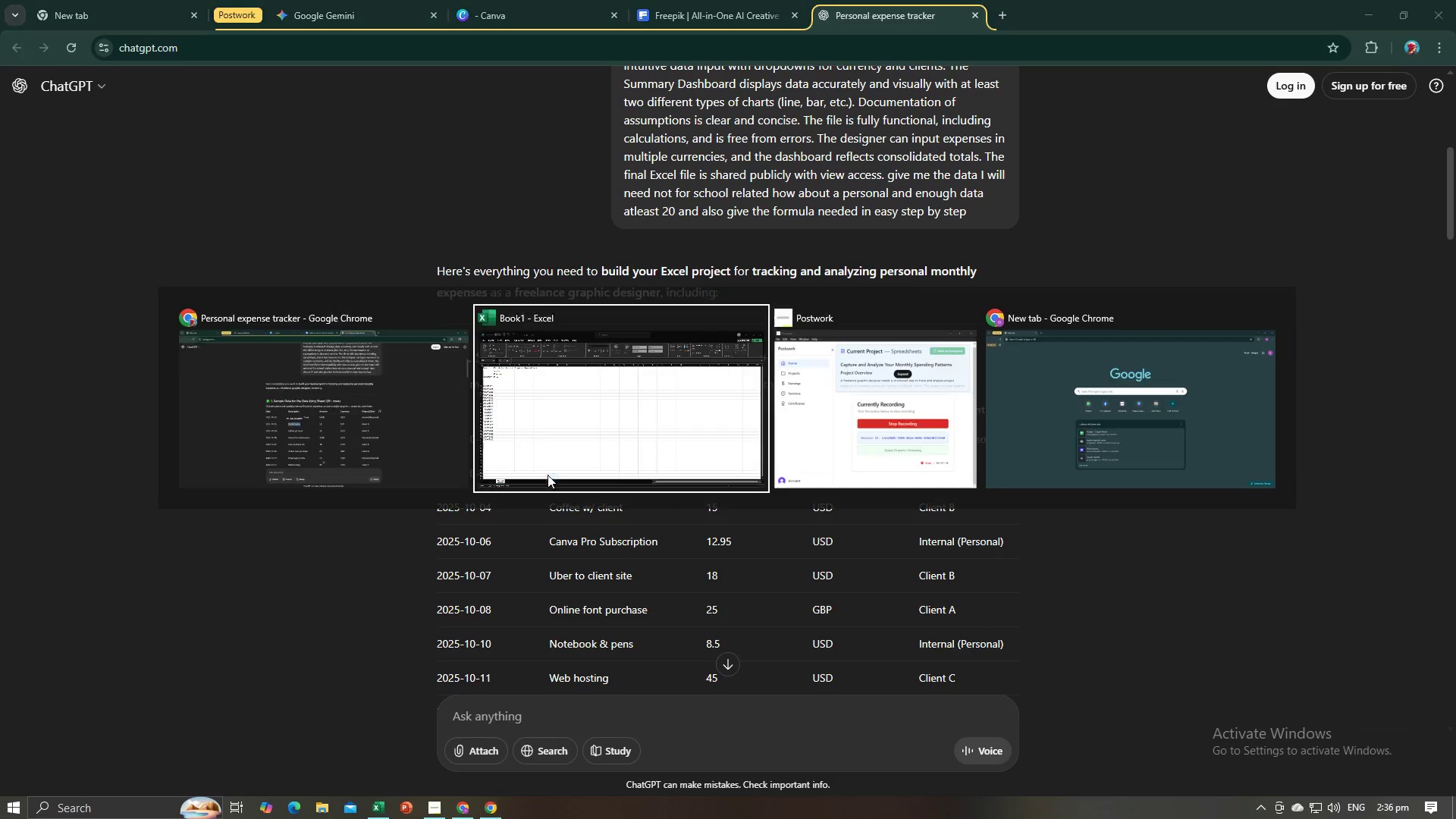 
key(Alt+Tab)
 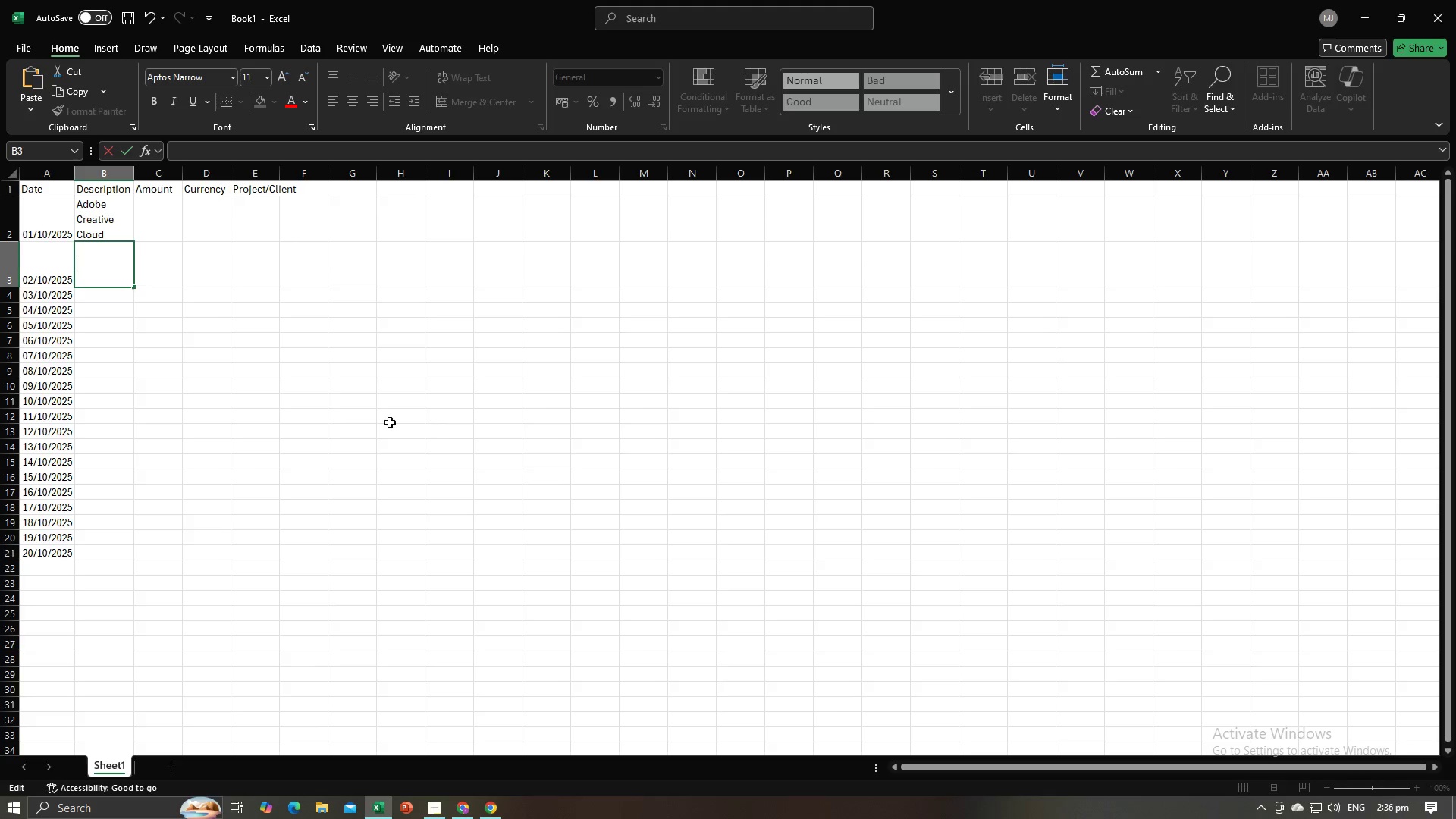 
key(Control+V)
 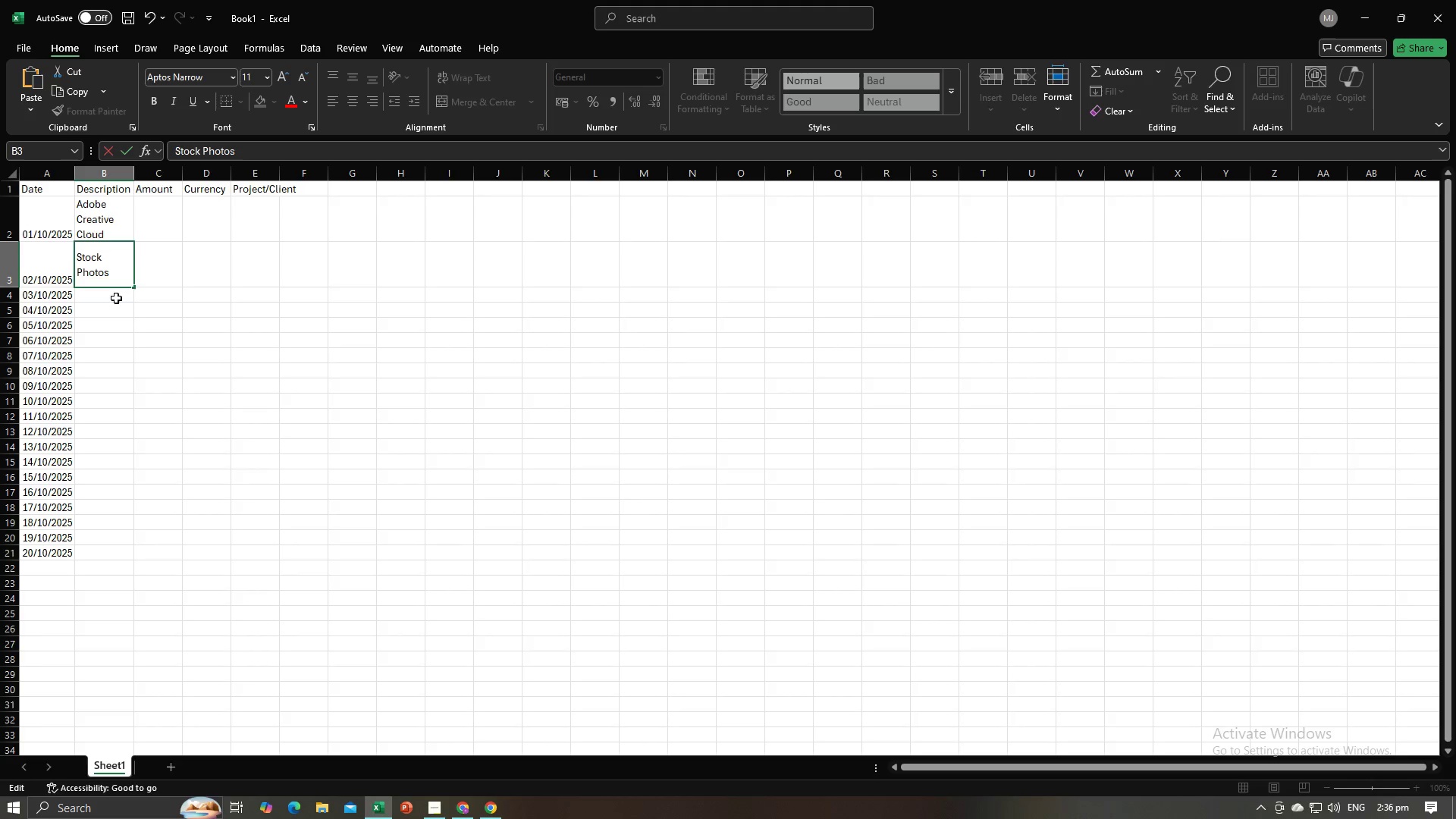 
left_click([115, 293])
 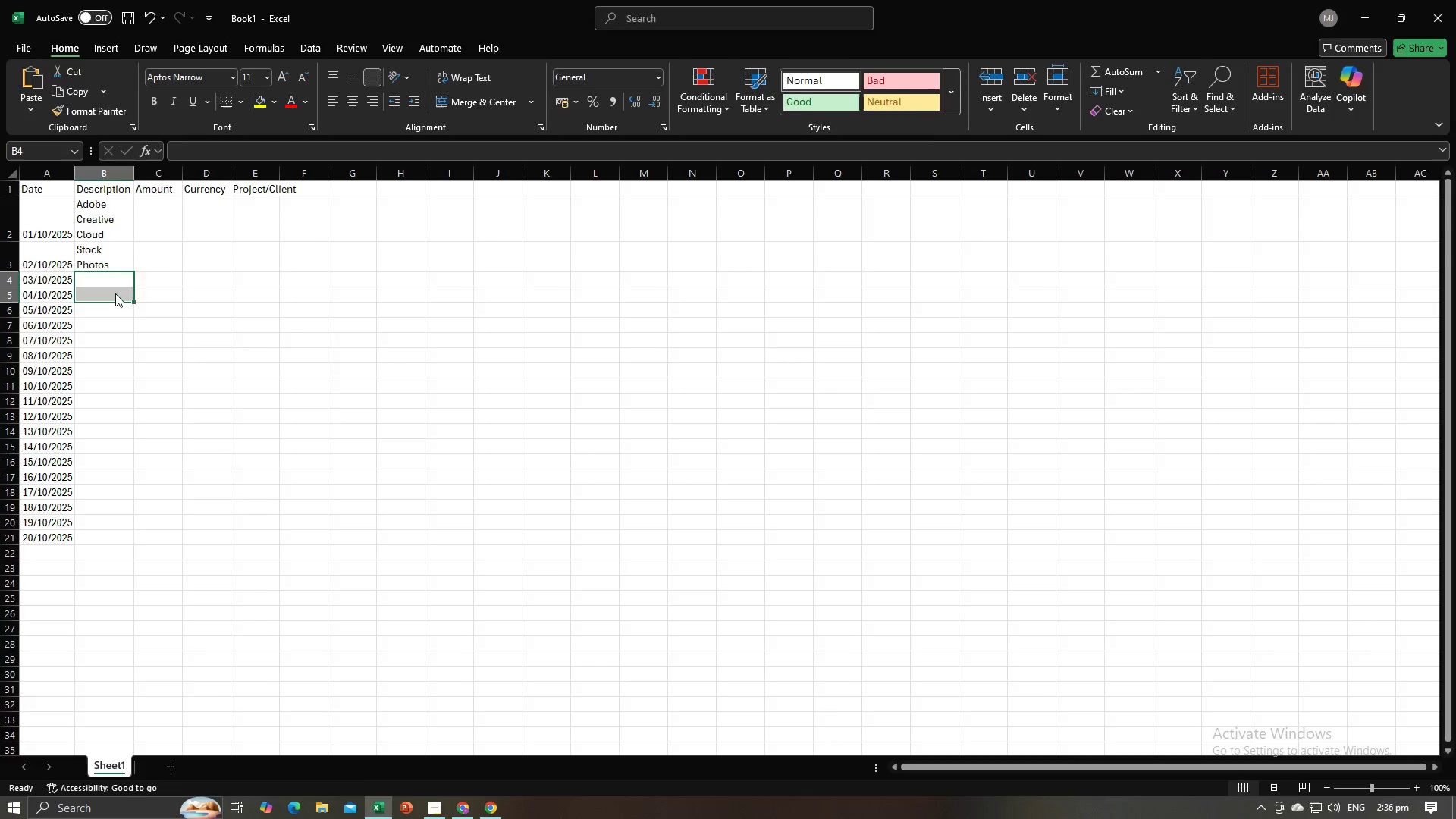 
key(Alt+AltLeft)
 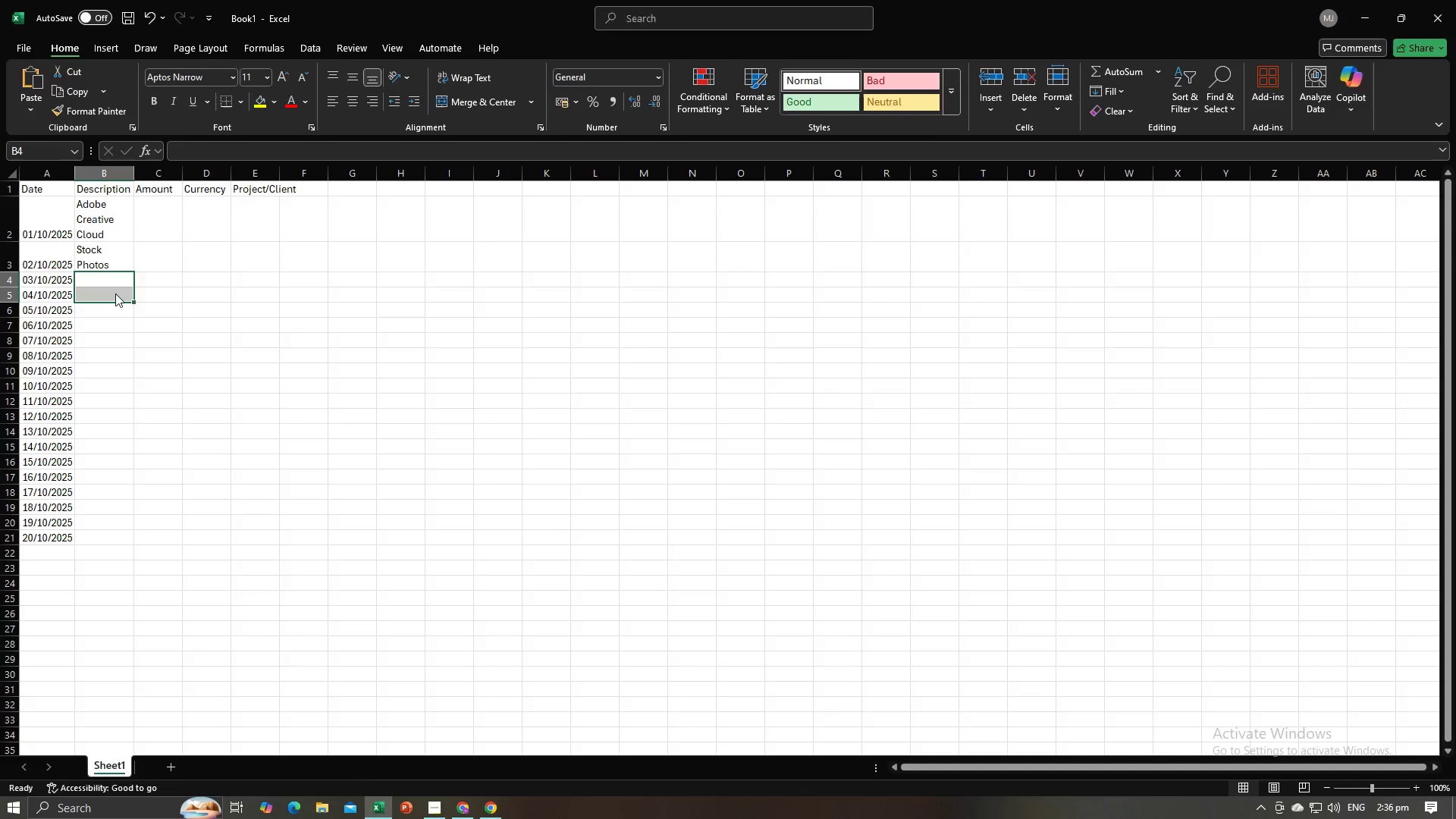 
key(Alt+Tab)
 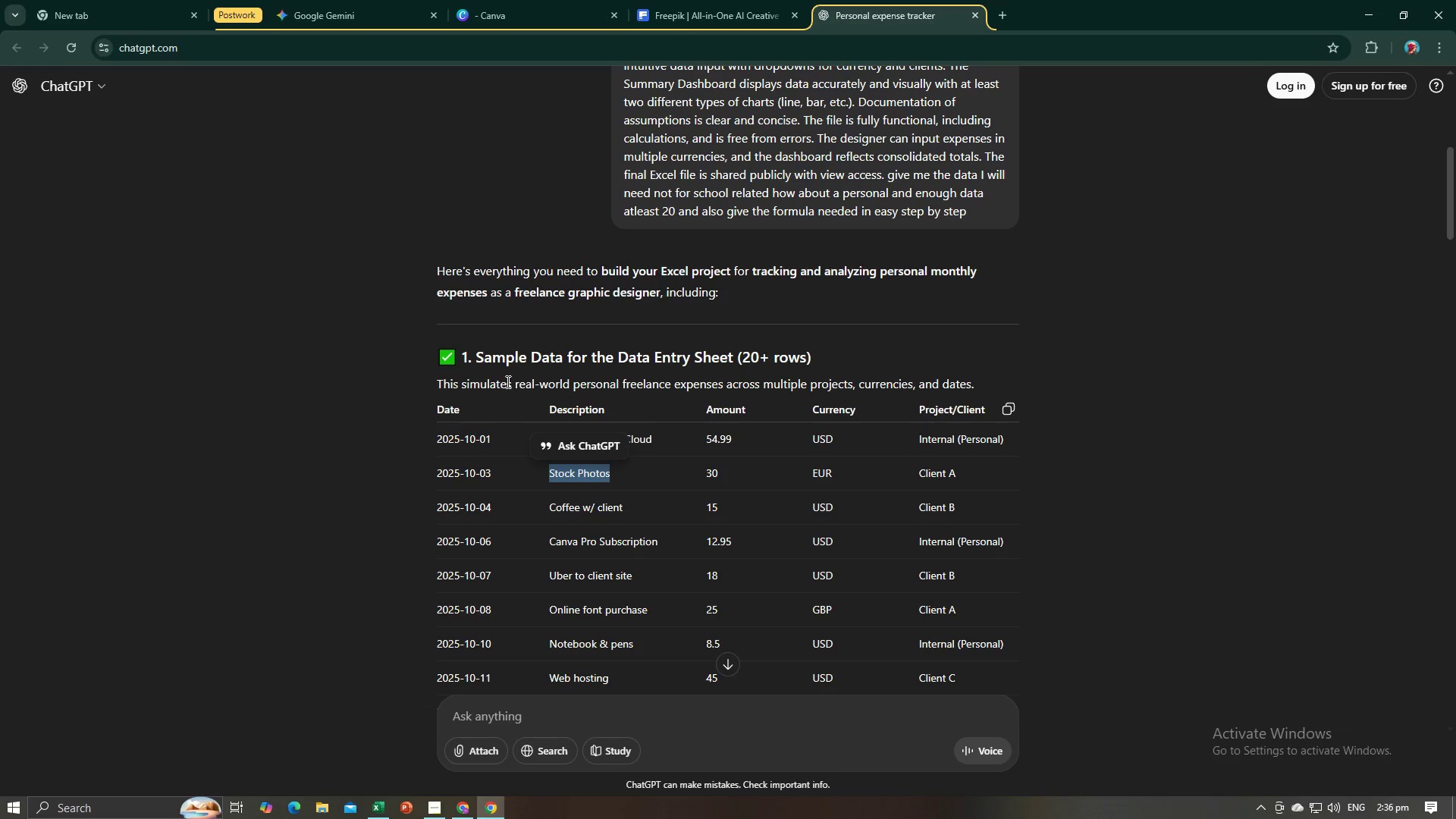 
key(Alt+AltLeft)
 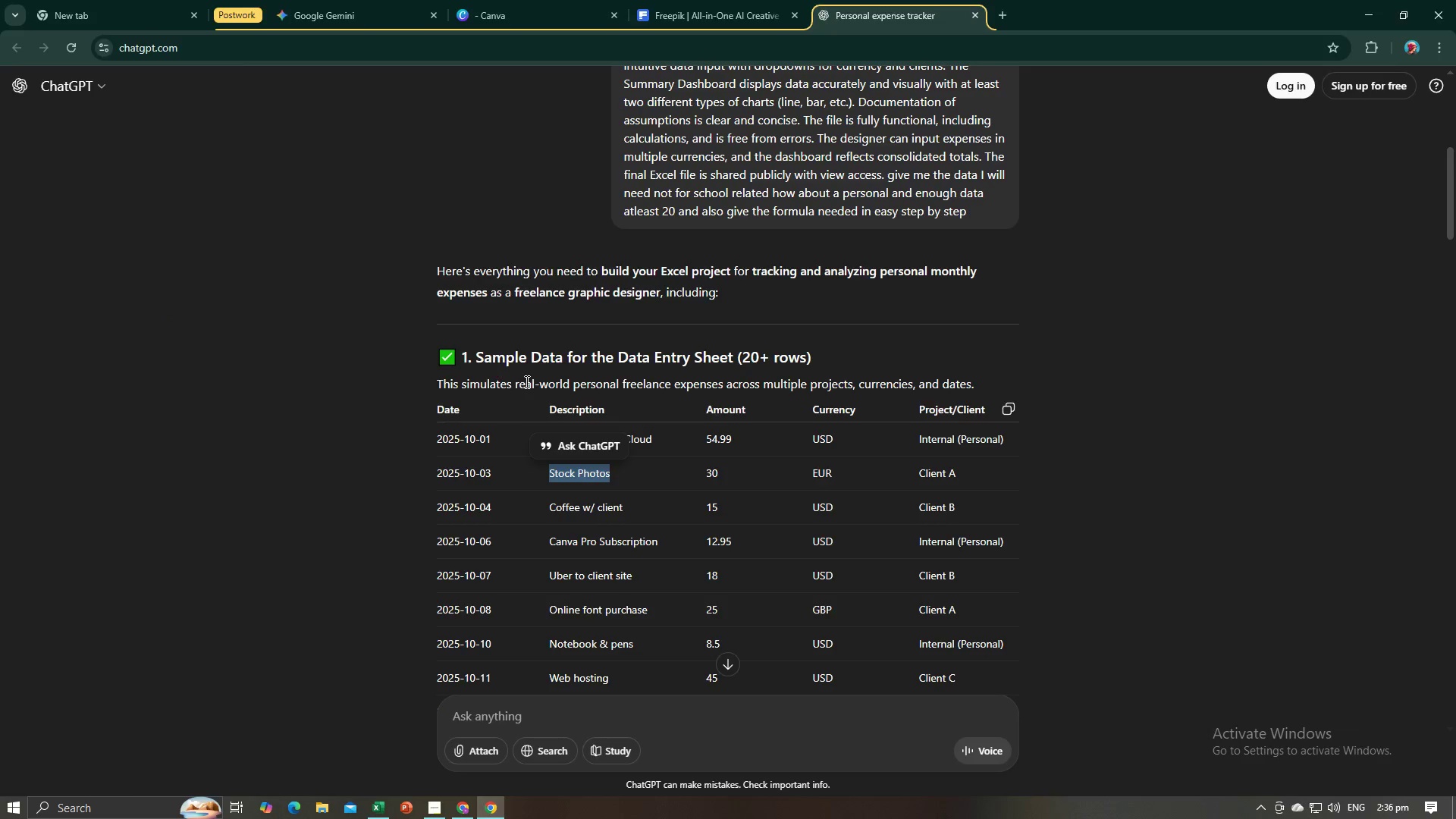 
key(Alt+Tab)
 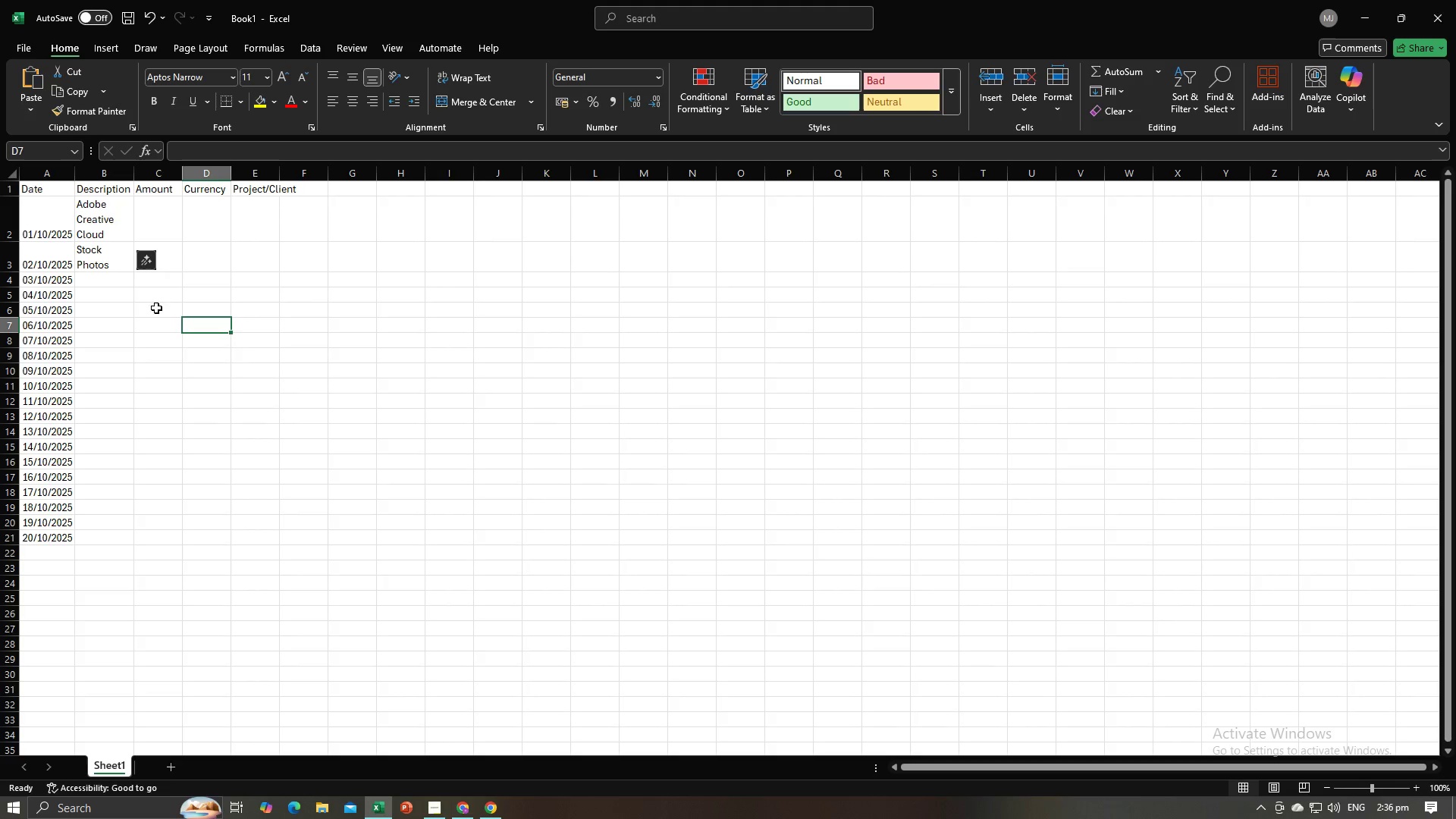 
left_click([105, 281])
 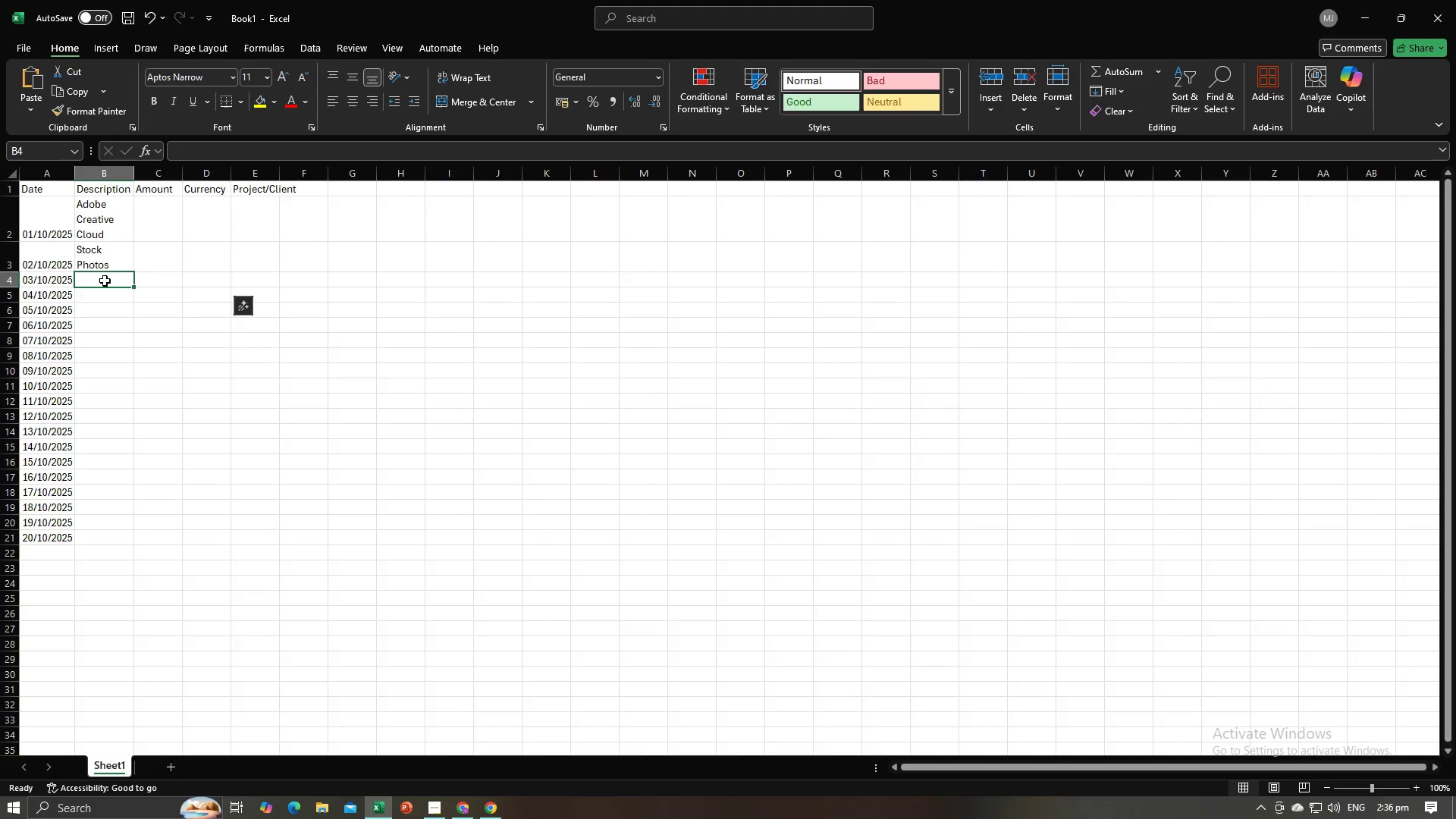 
key(Alt+AltLeft)
 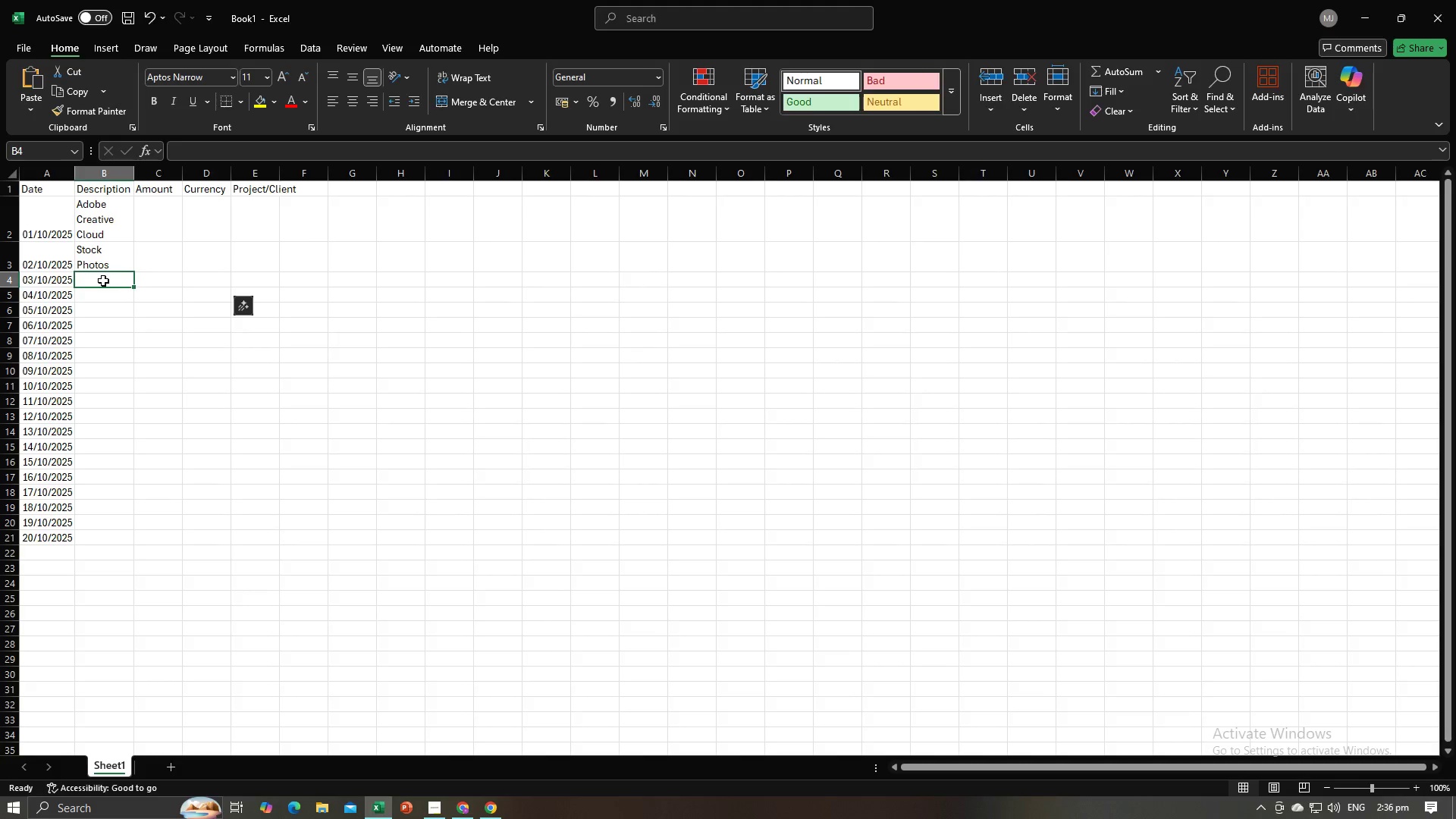 
key(Alt+Tab)
 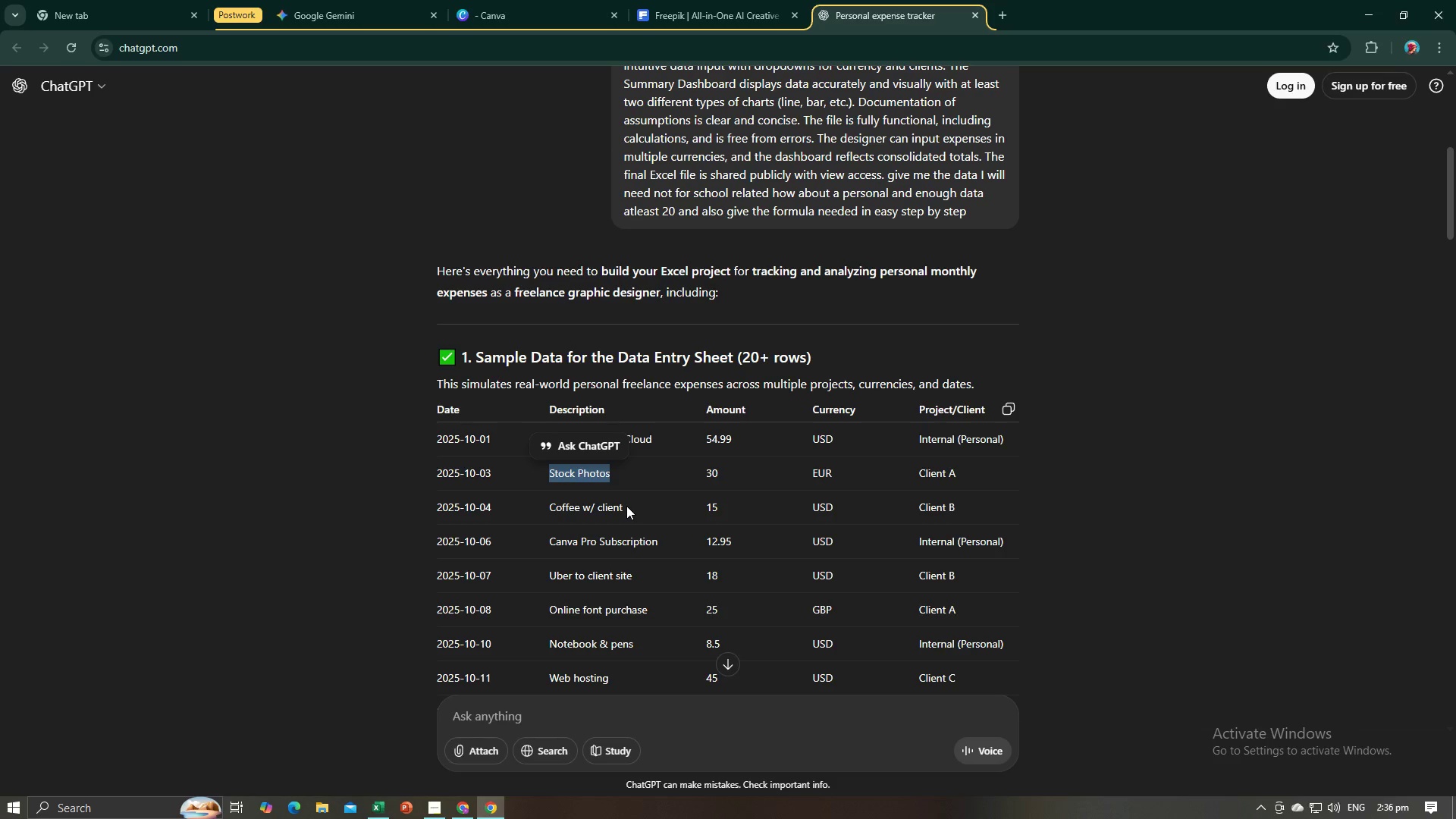 
left_click_drag(start_coordinate=[626, 506], to_coordinate=[524, 505])
 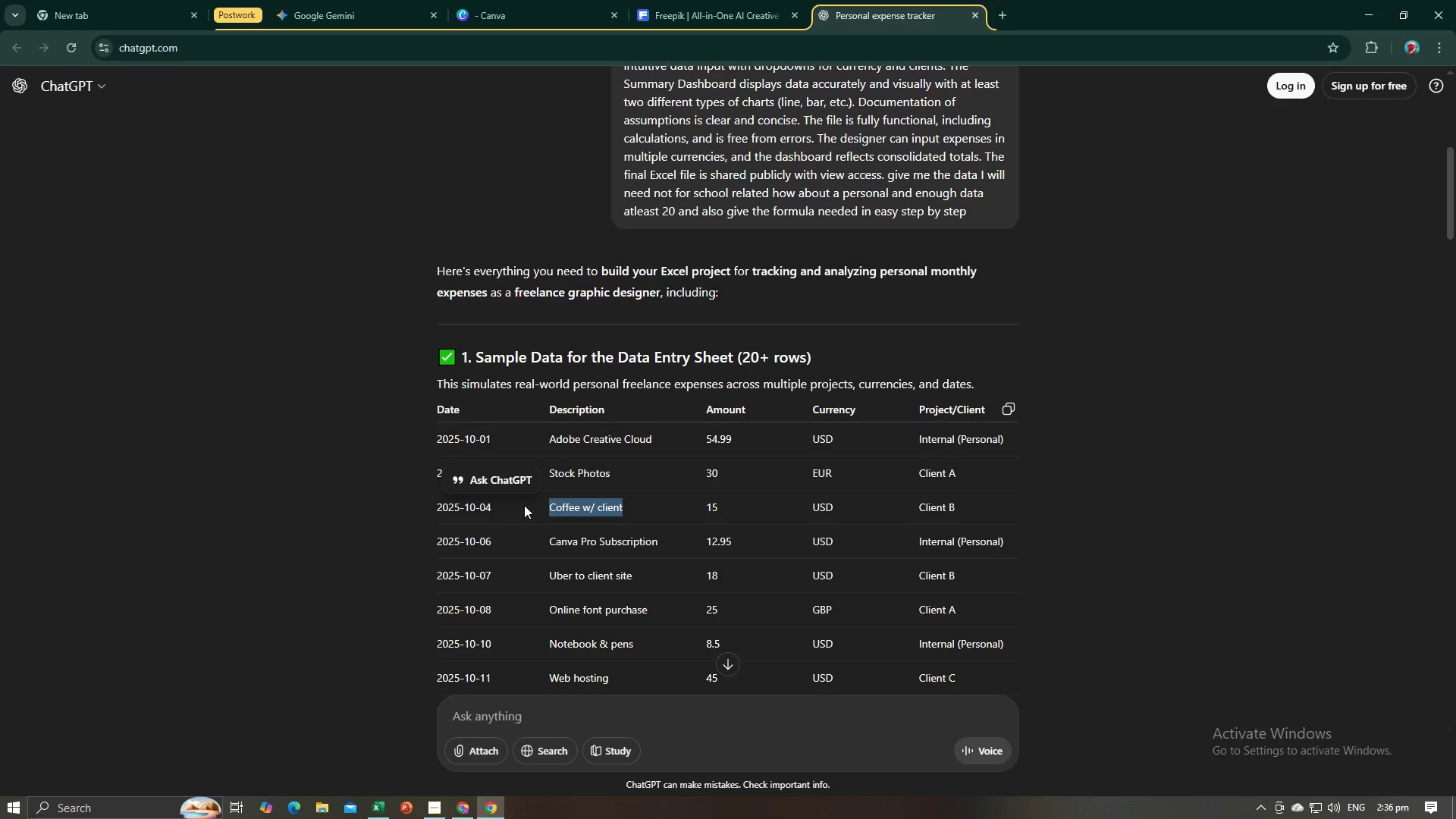 
key(Control+C)
 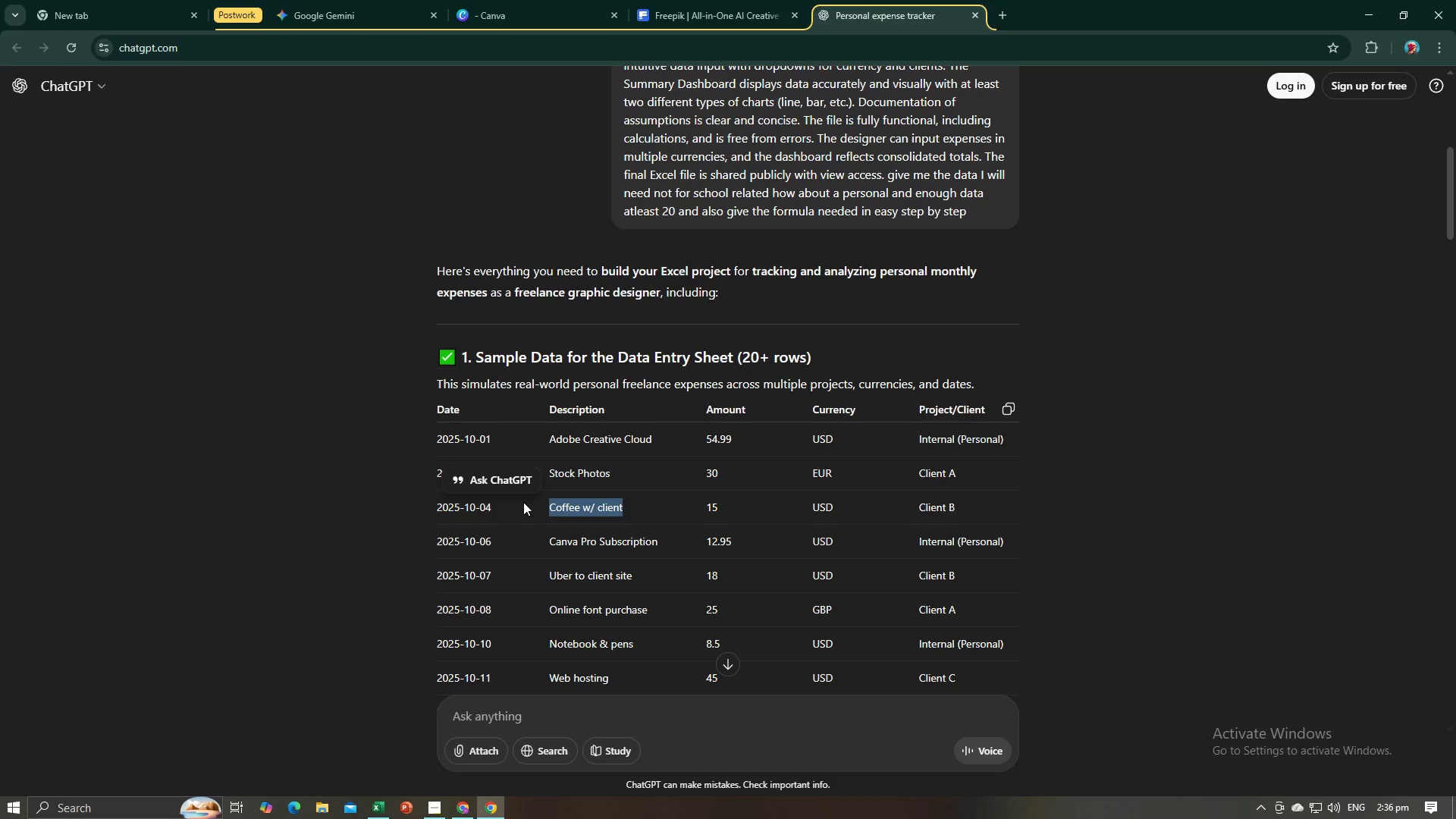 
key(Alt+AltLeft)
 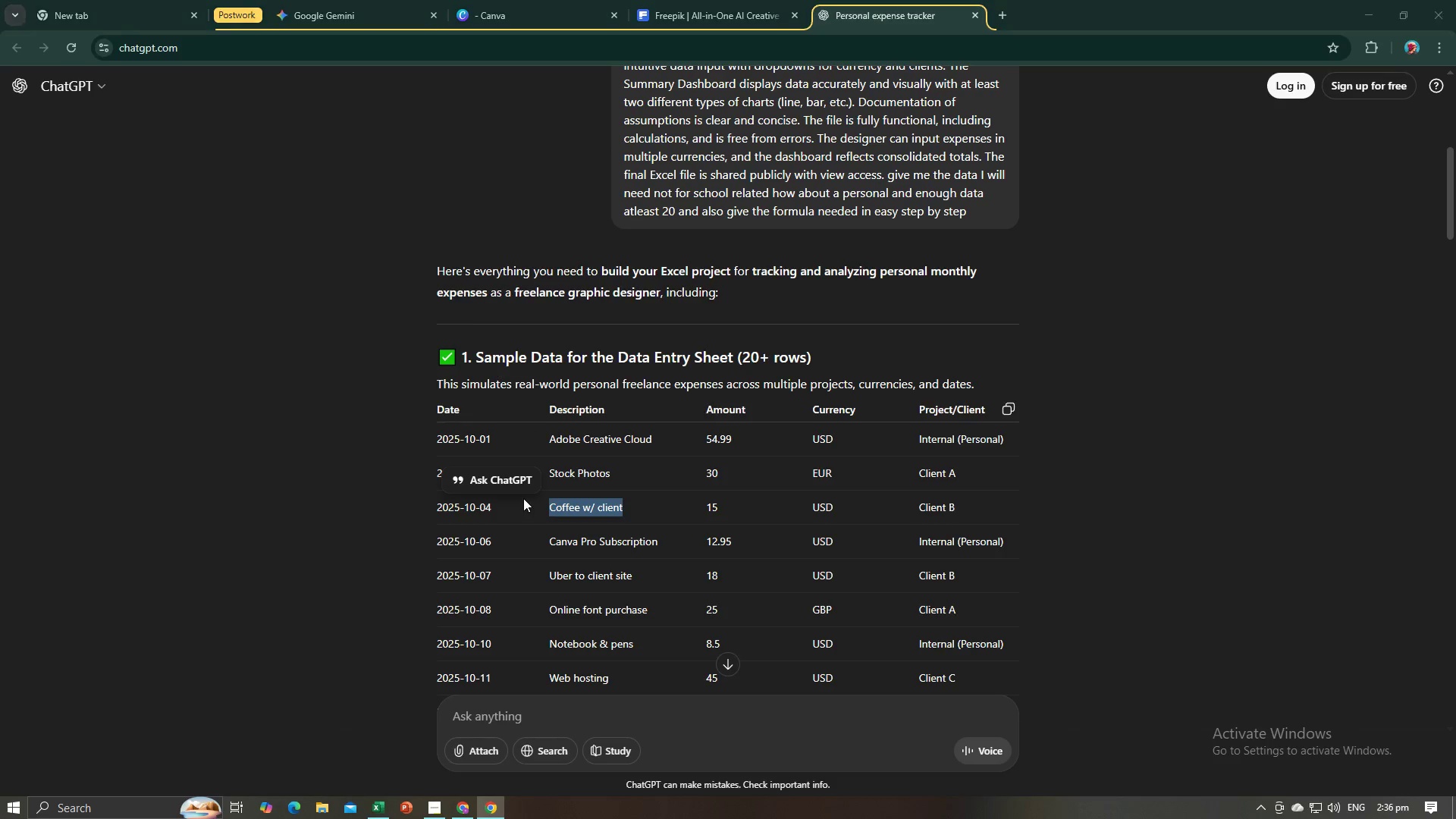 
key(Alt+Tab)
 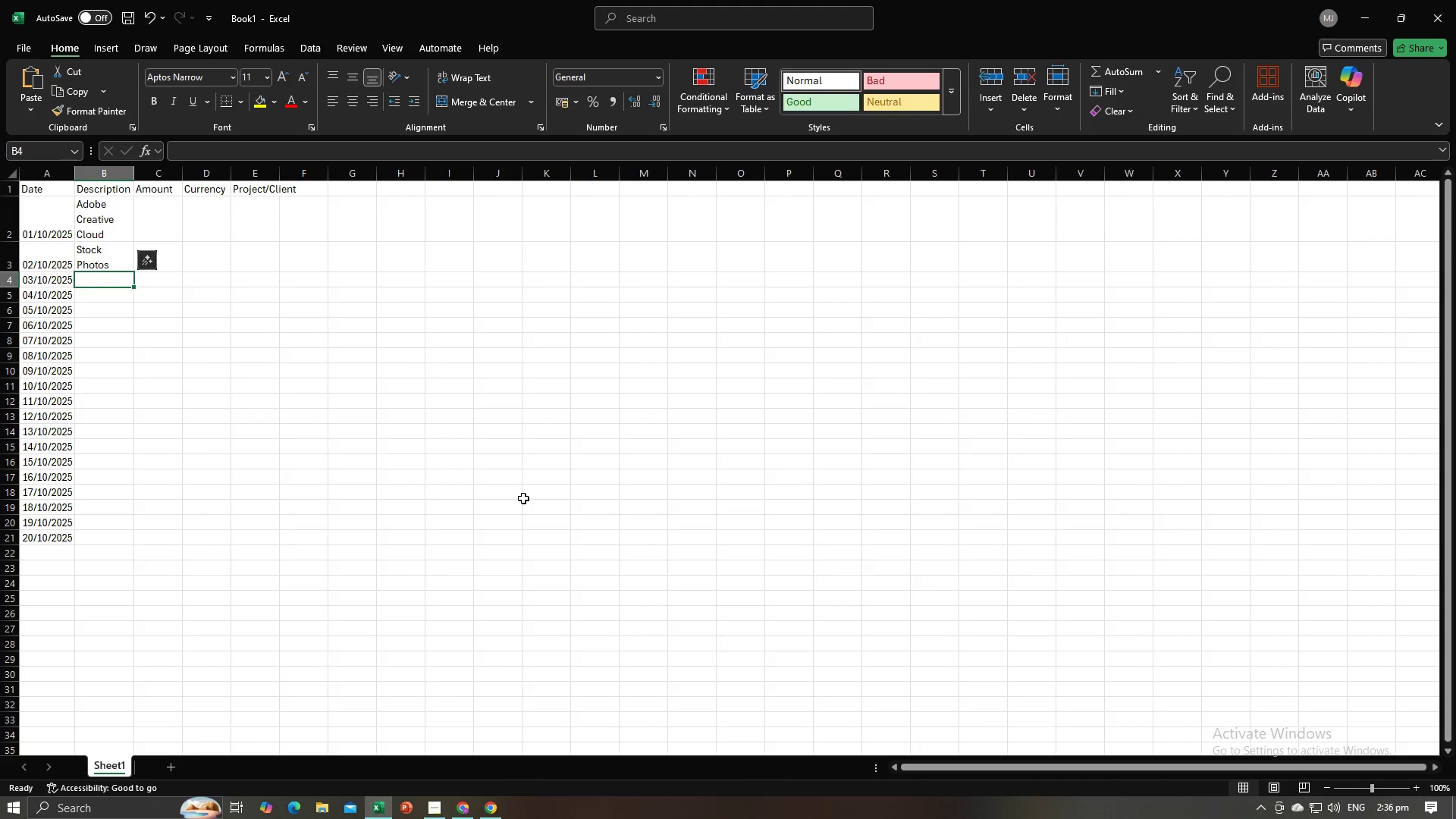 
key(Control+V)
 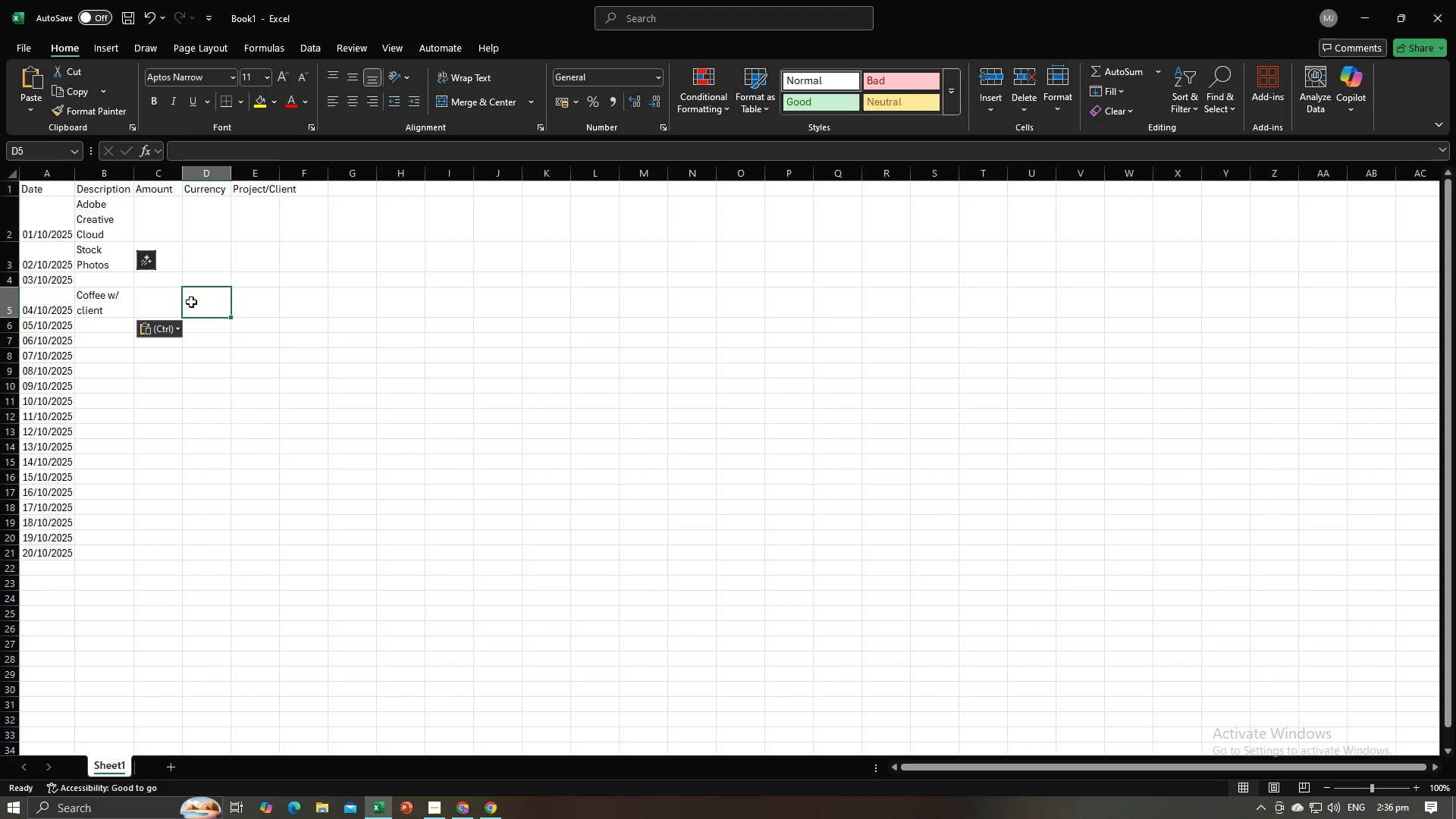 
double_click([127, 279])
 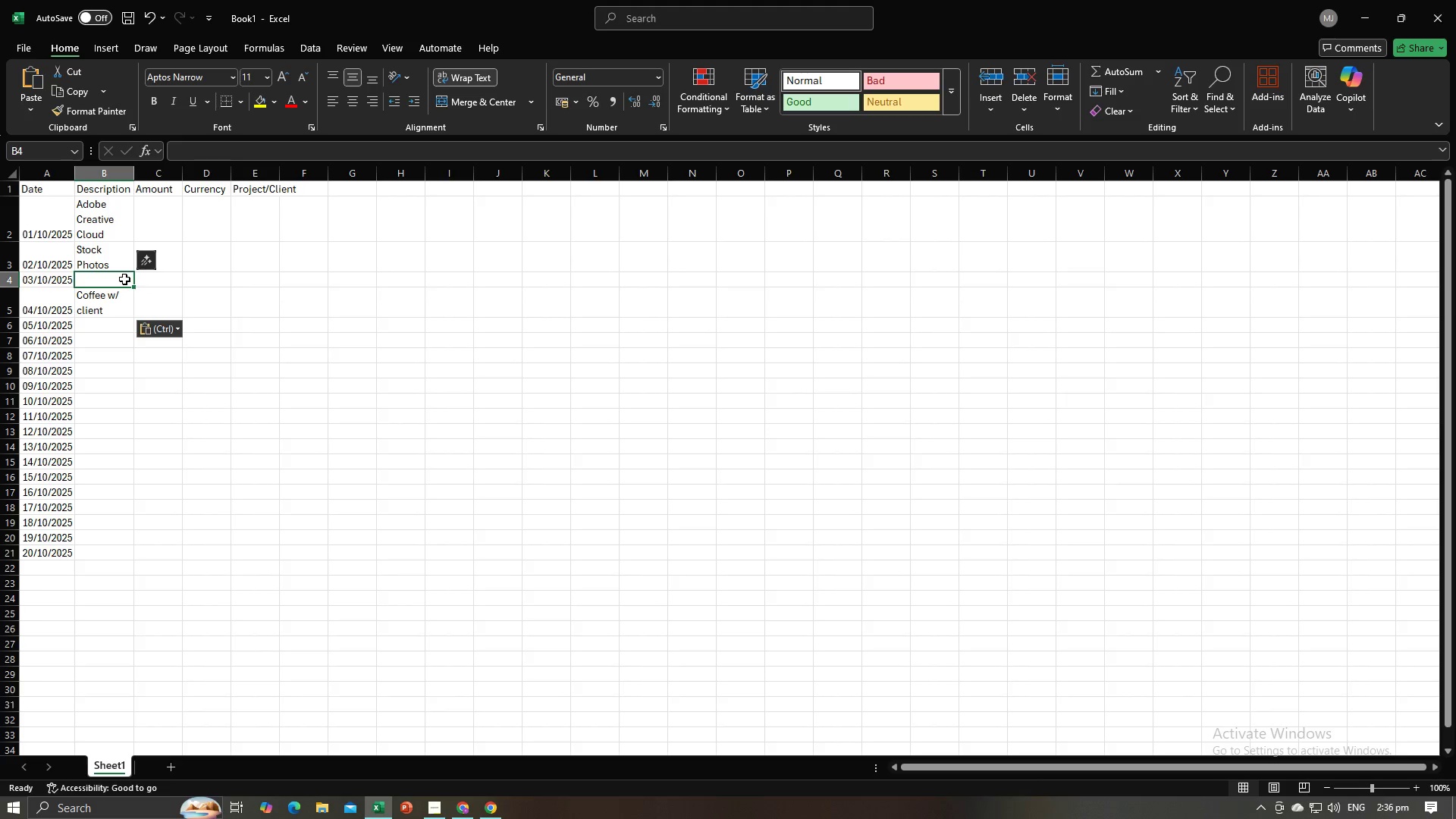 
right_click([124, 279])
 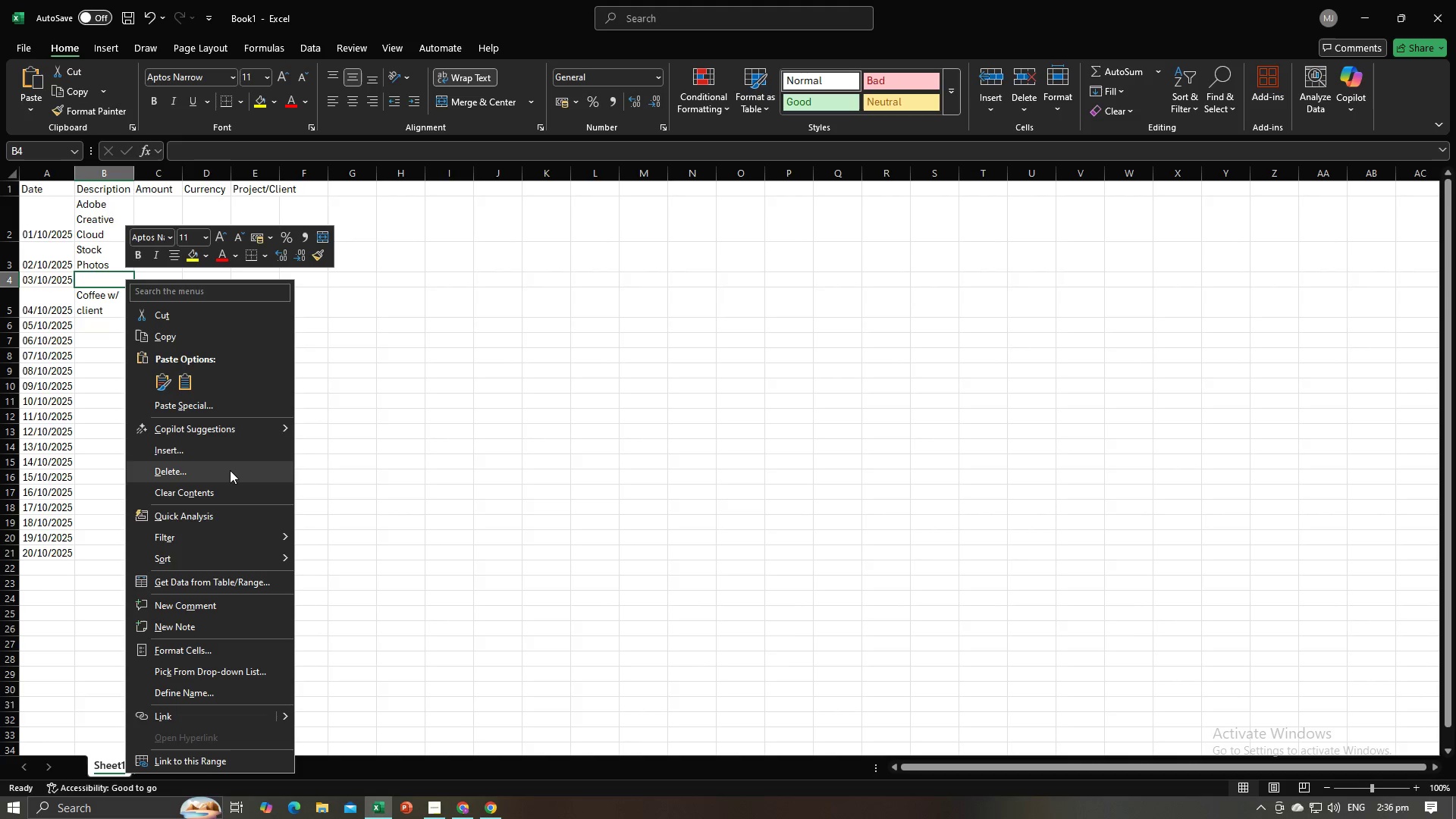 
left_click([230, 470])
 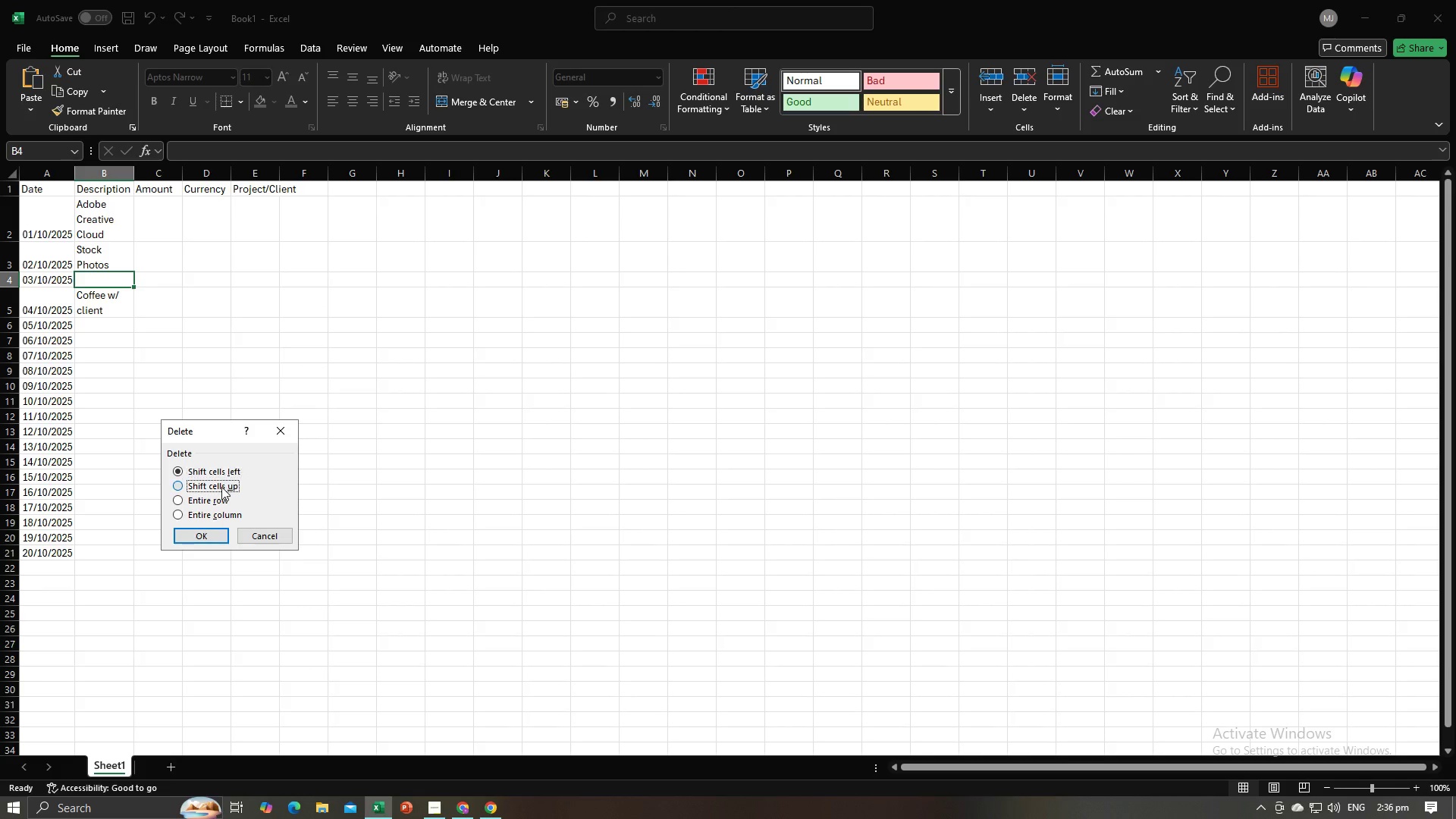 
left_click([221, 487])
 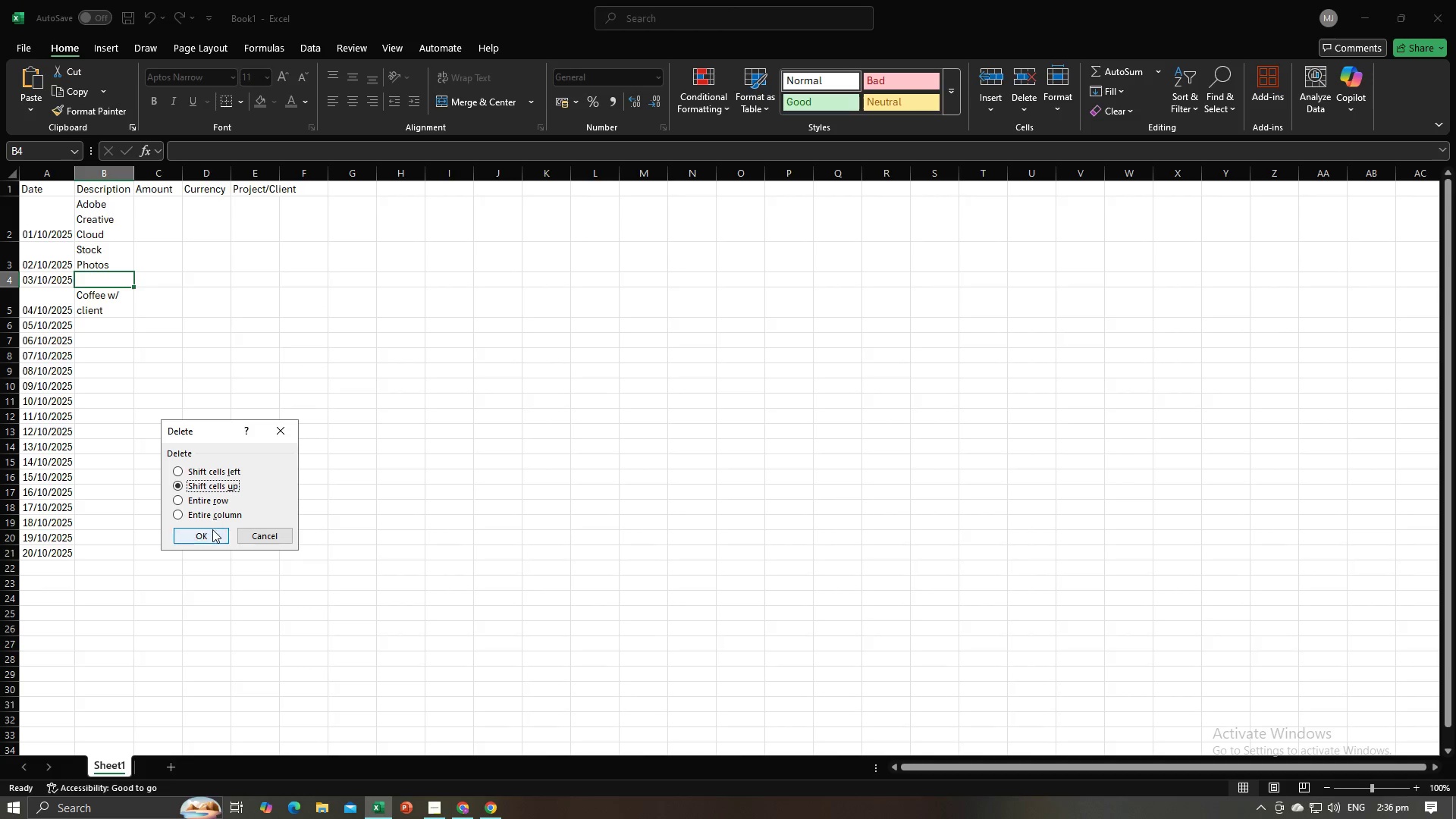 
left_click([212, 530])
 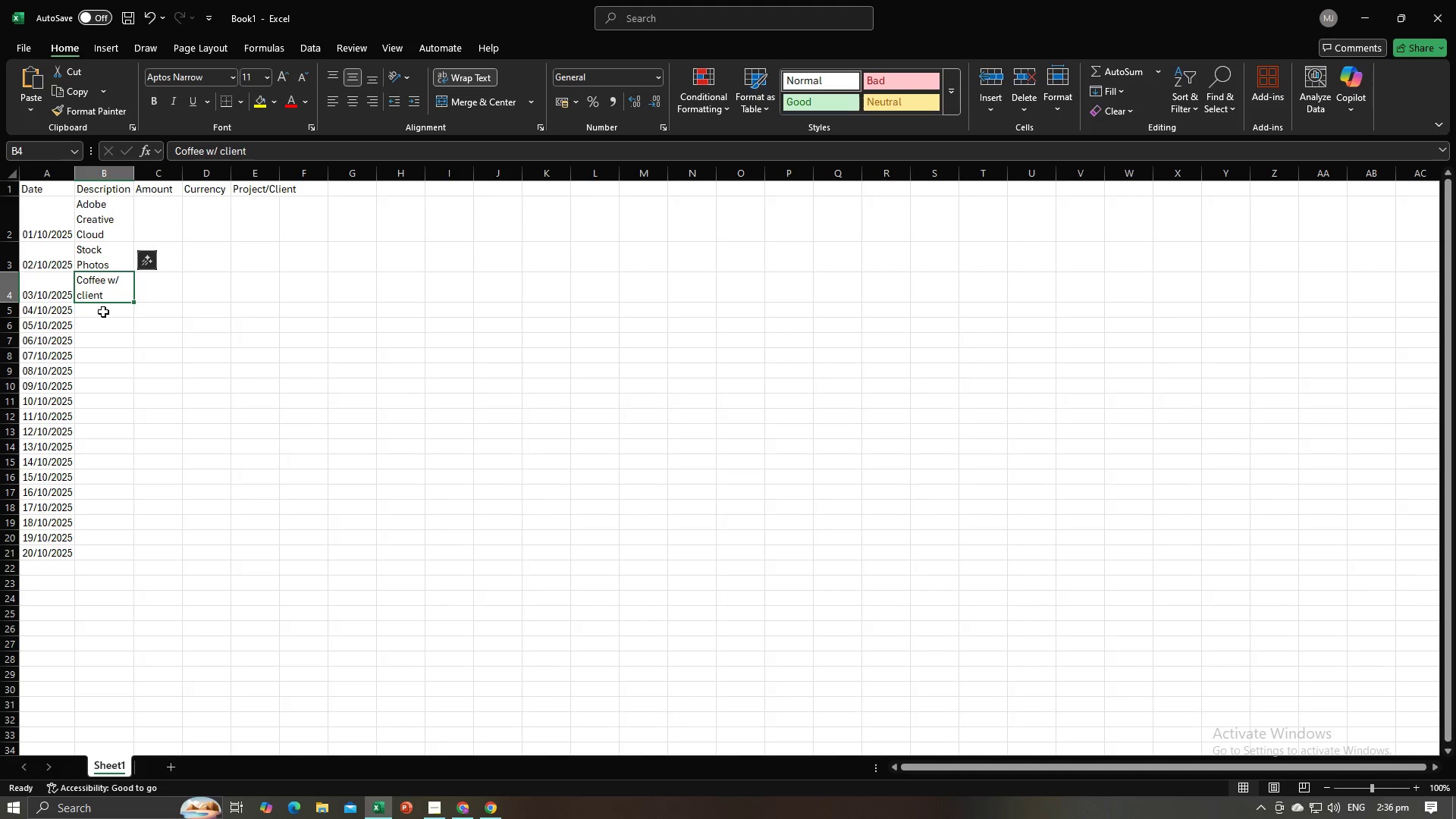 
left_click([103, 312])
 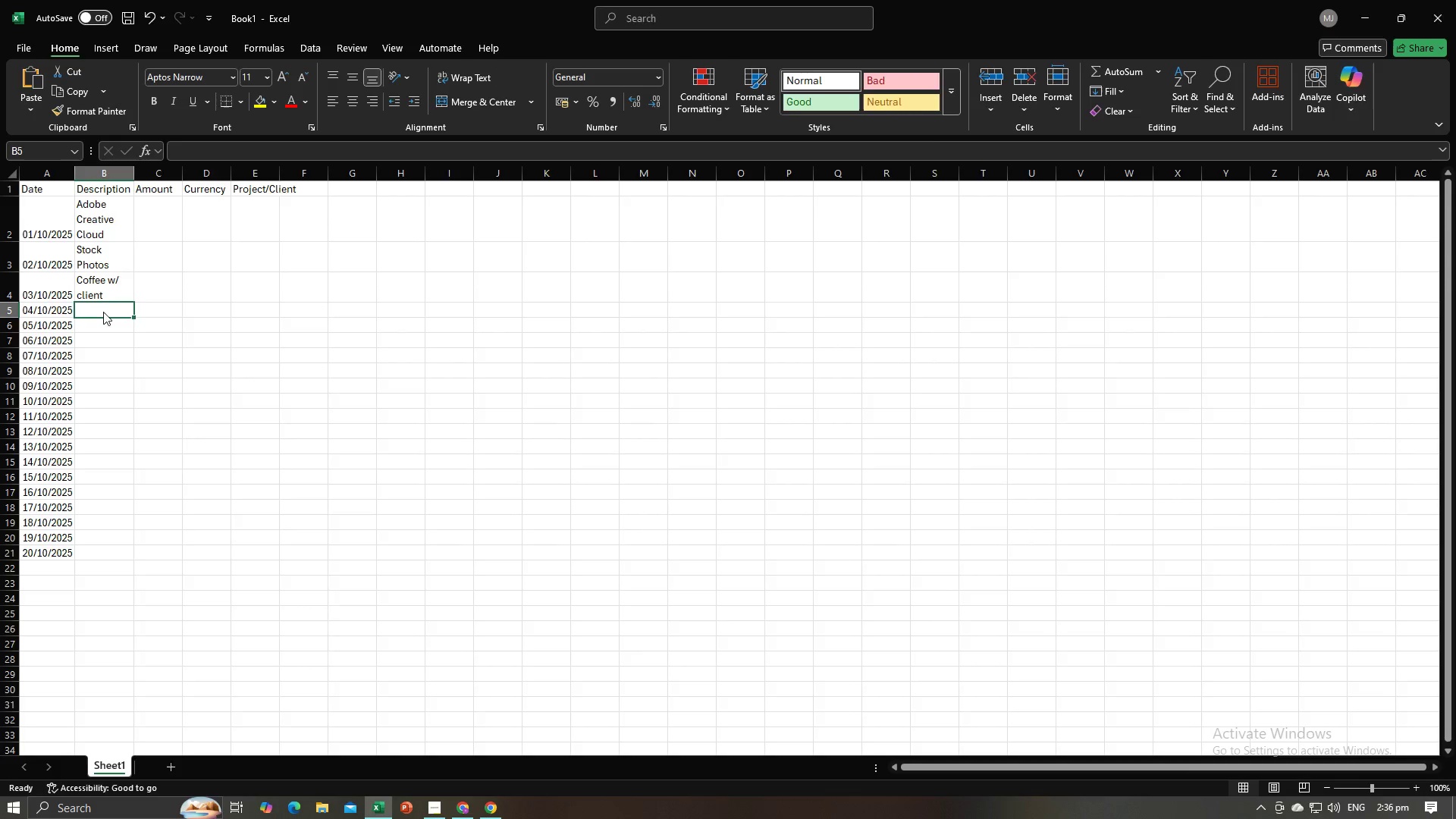 
key(Alt+AltLeft)
 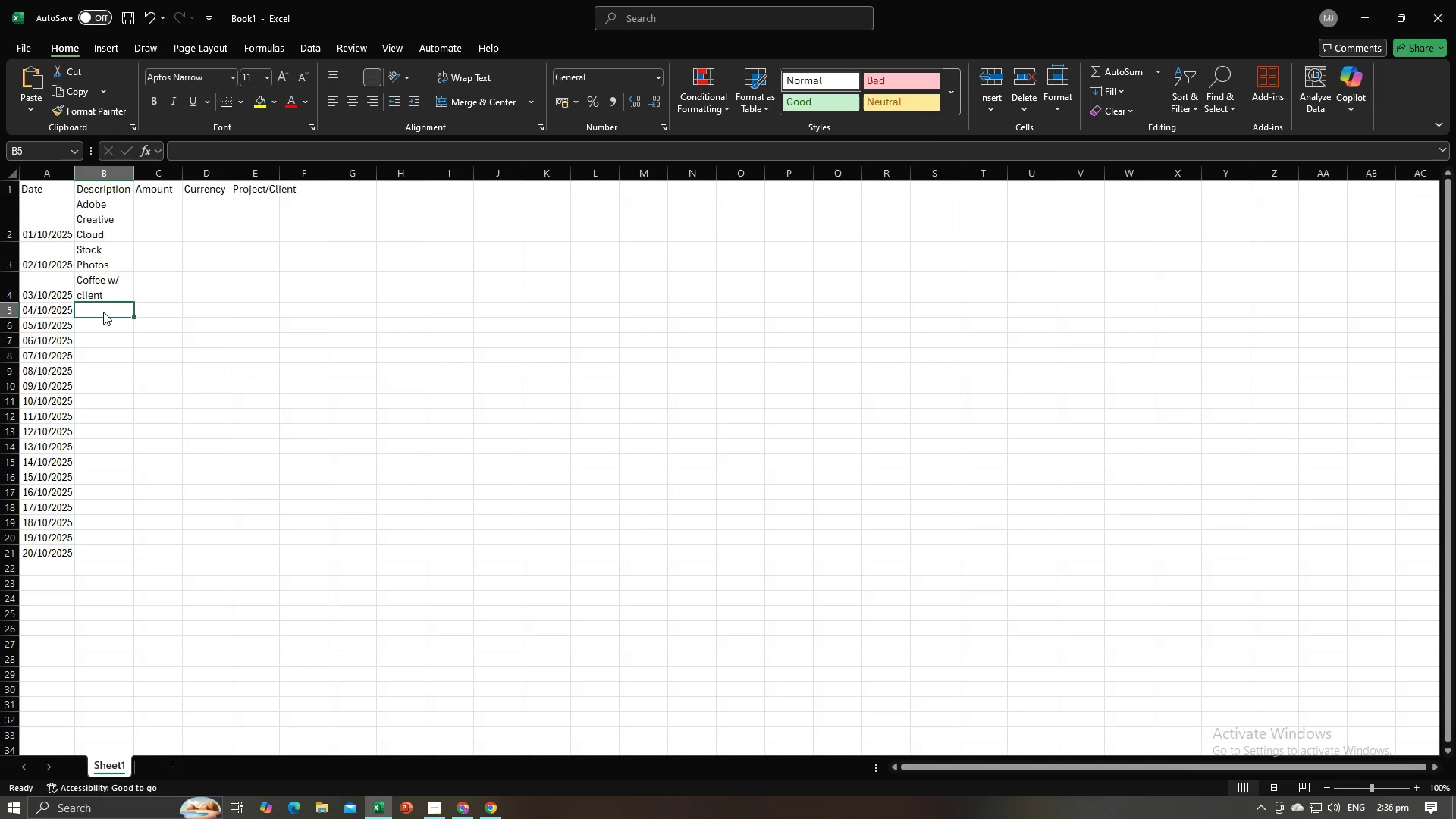 
key(Alt+Tab)
 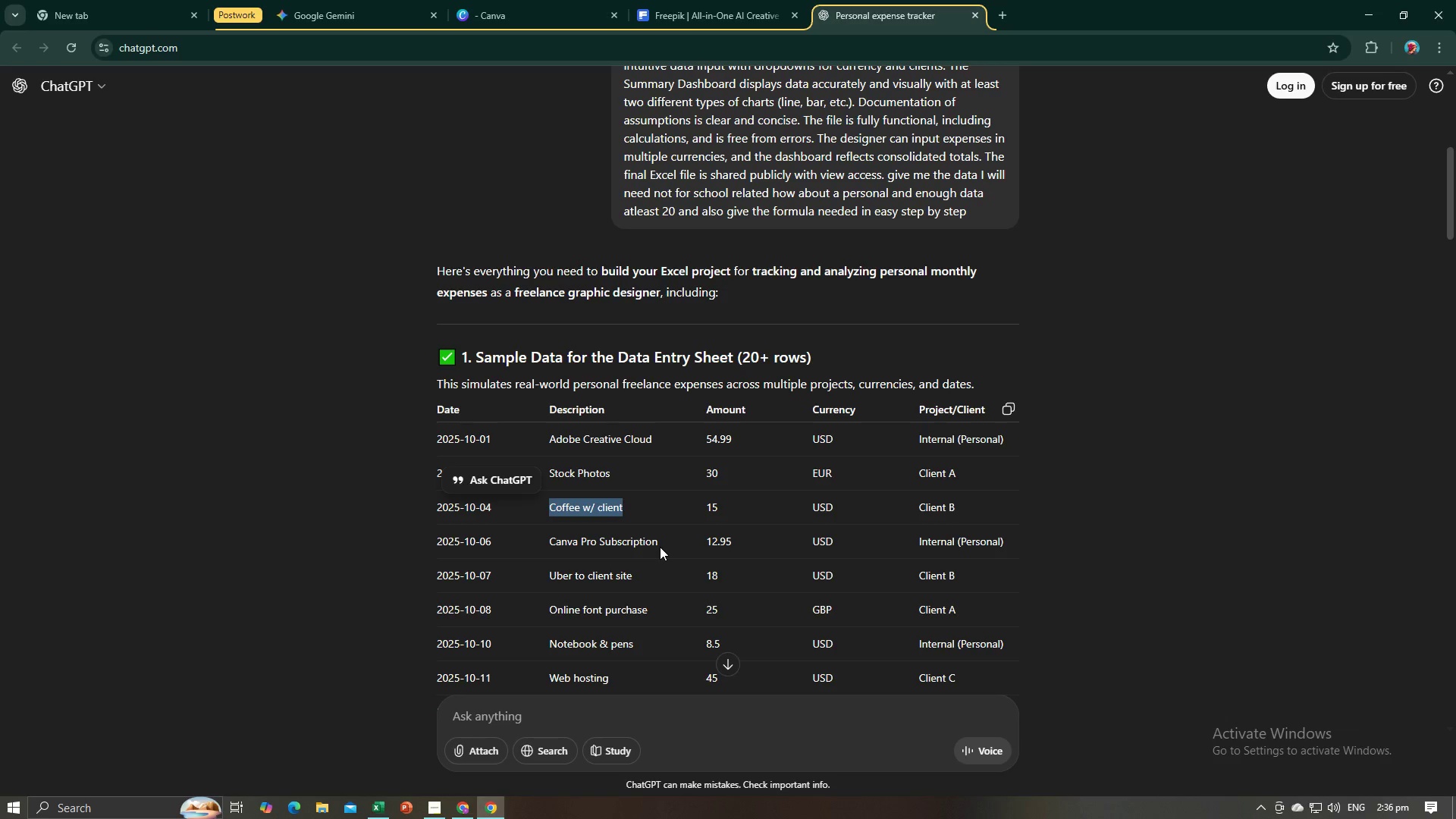 
left_click_drag(start_coordinate=[660, 547], to_coordinate=[547, 543])
 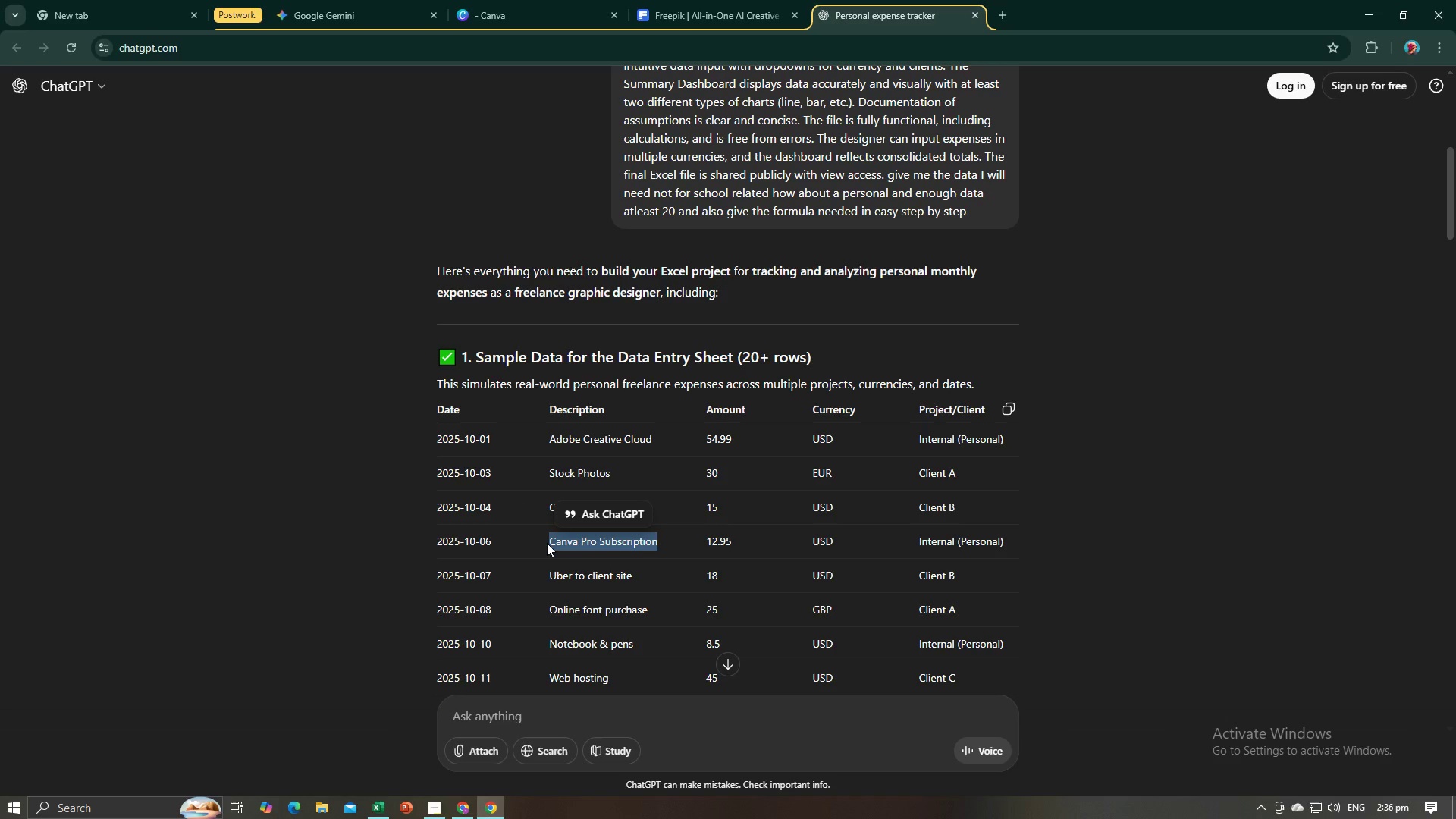 
key(Control+C)
 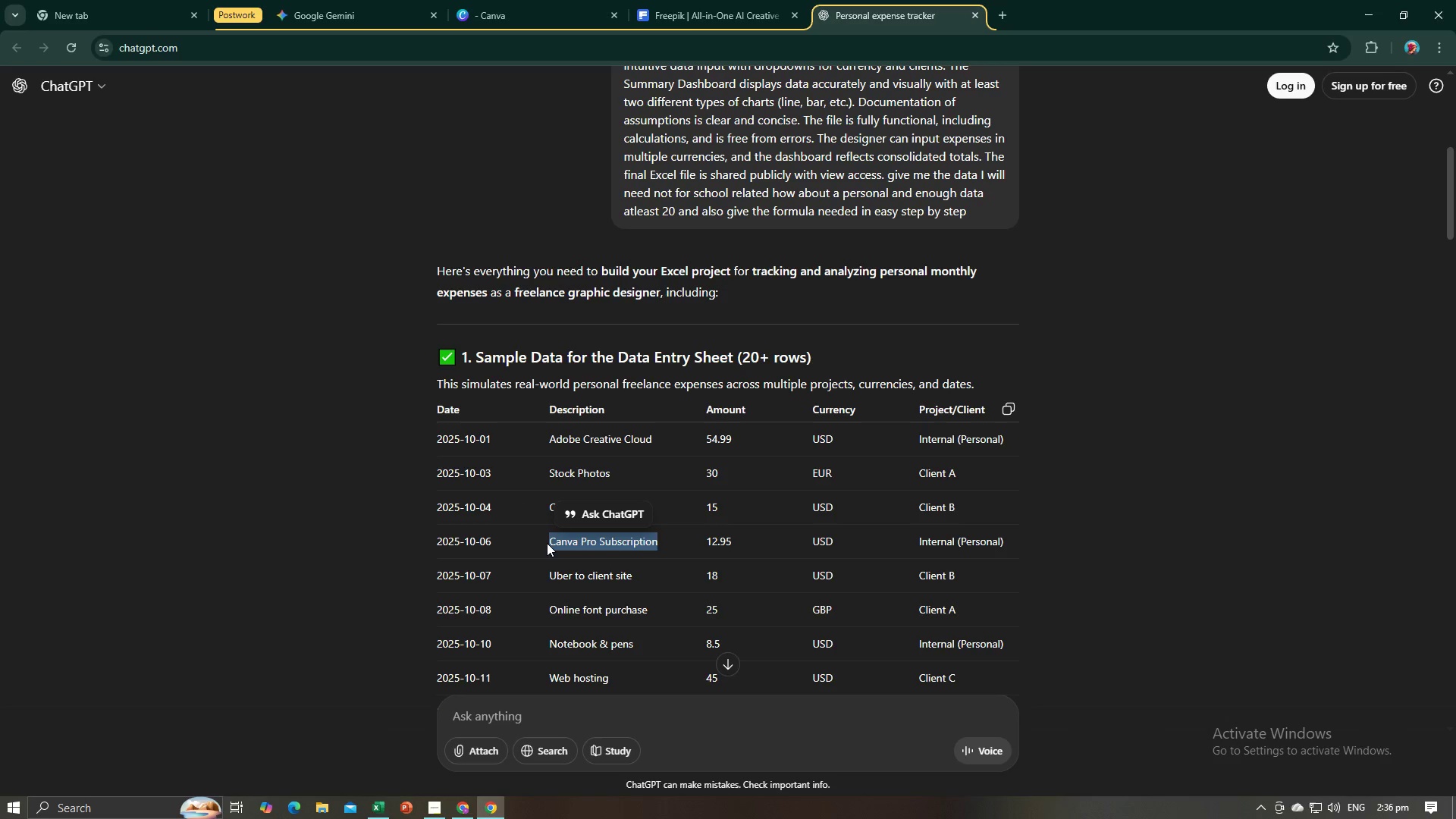 
key(Control+C)
 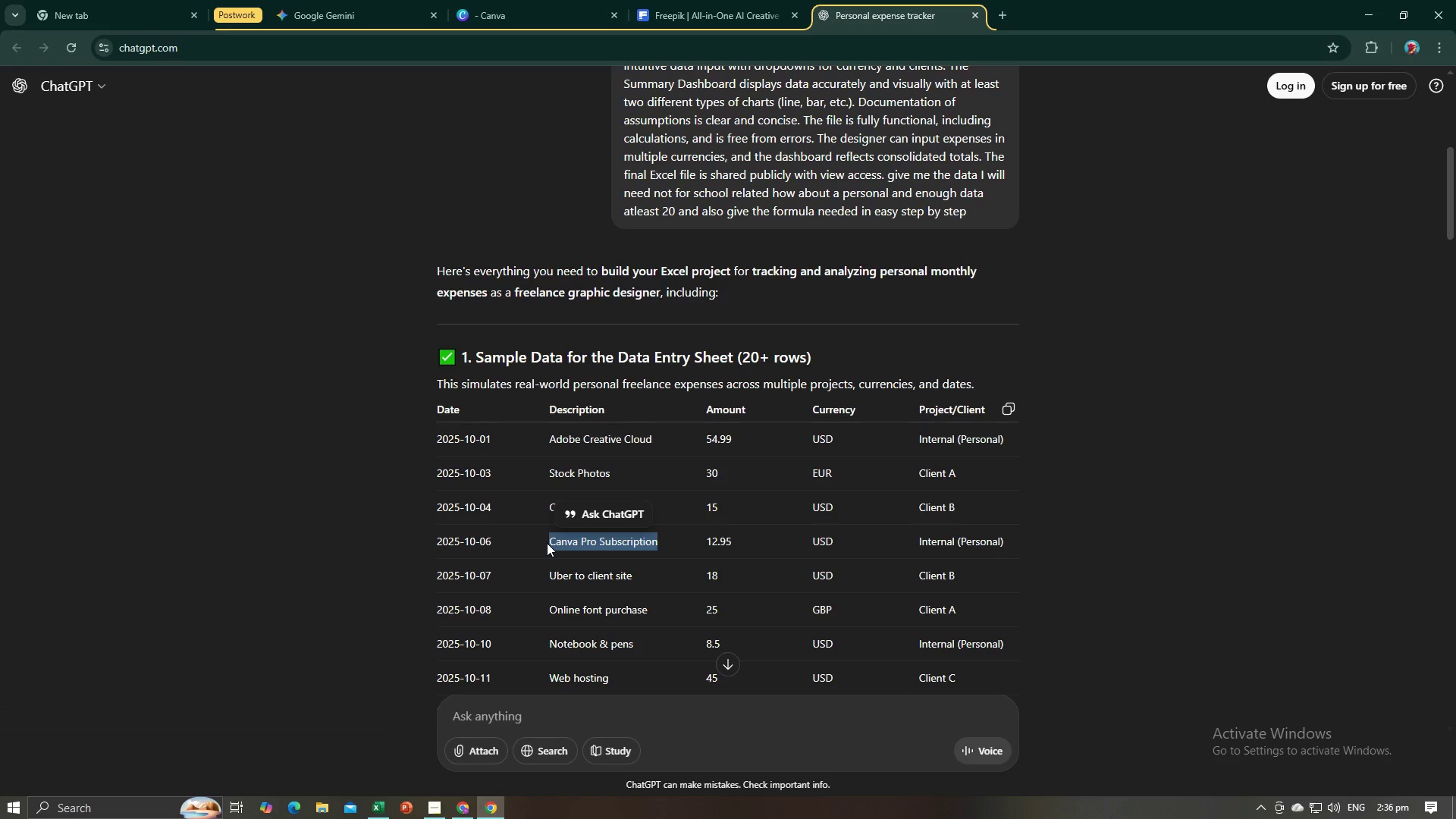 
key(Alt+AltLeft)
 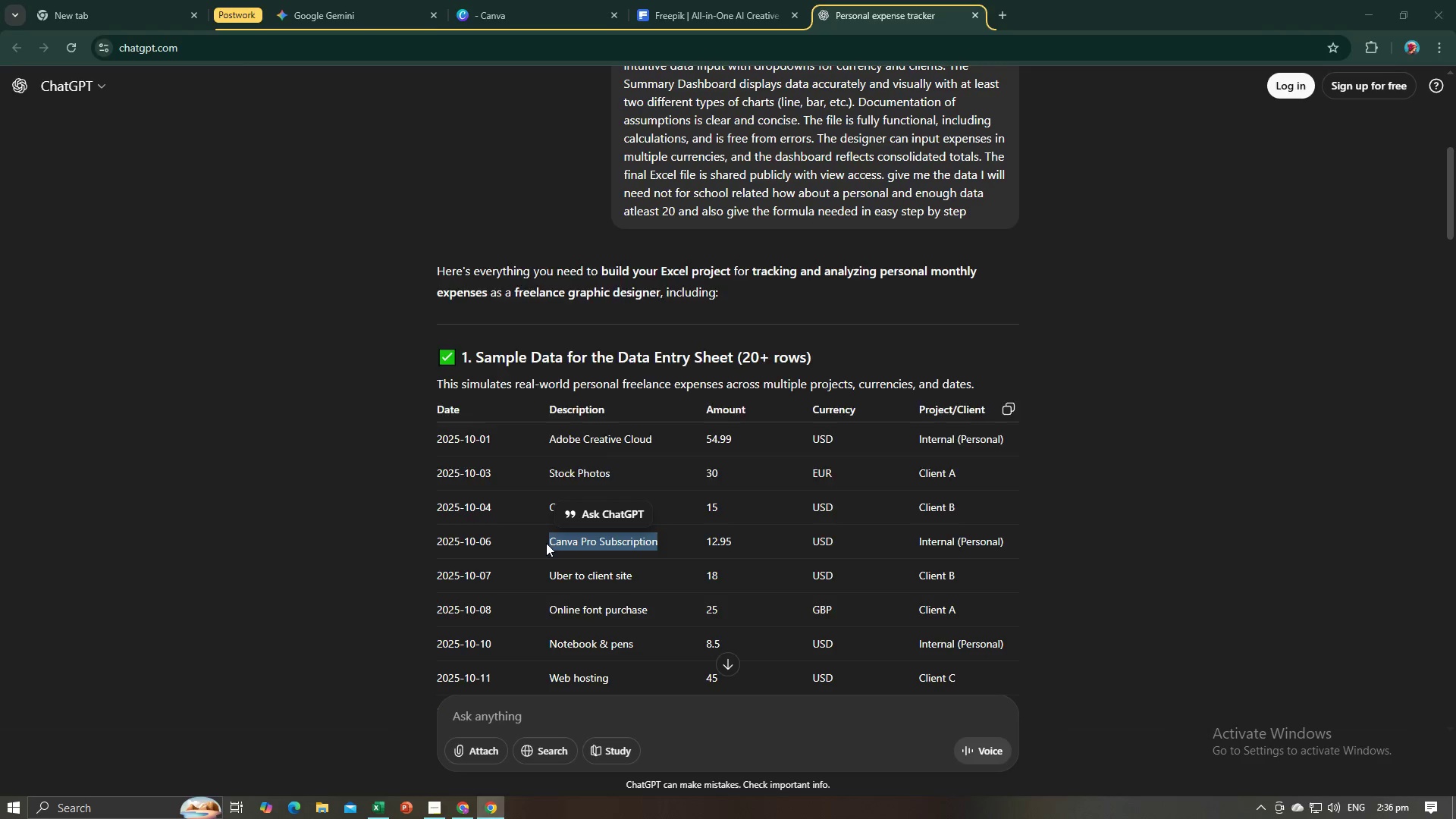 
key(Alt+Tab)
 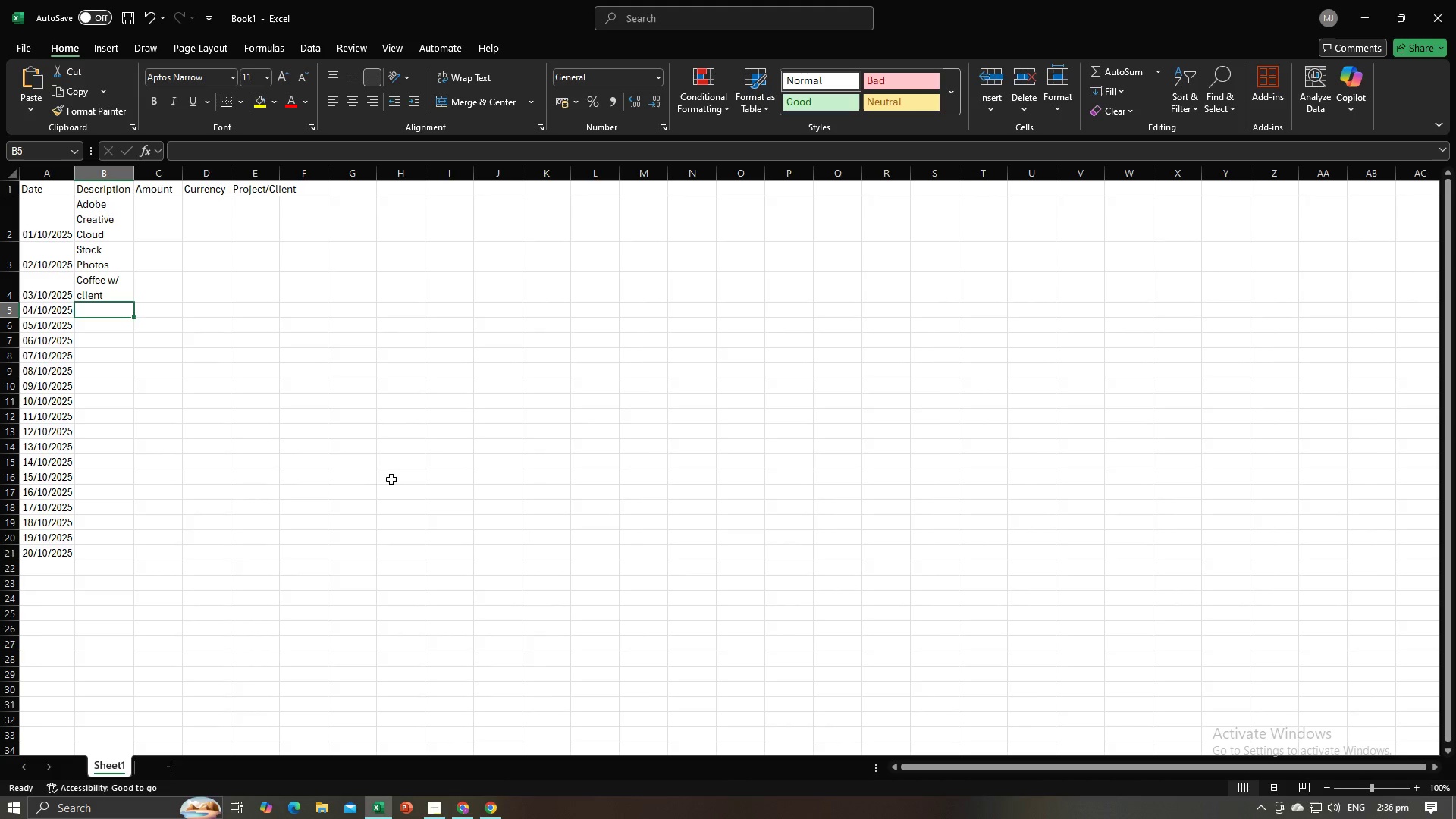 
key(Control+V)
 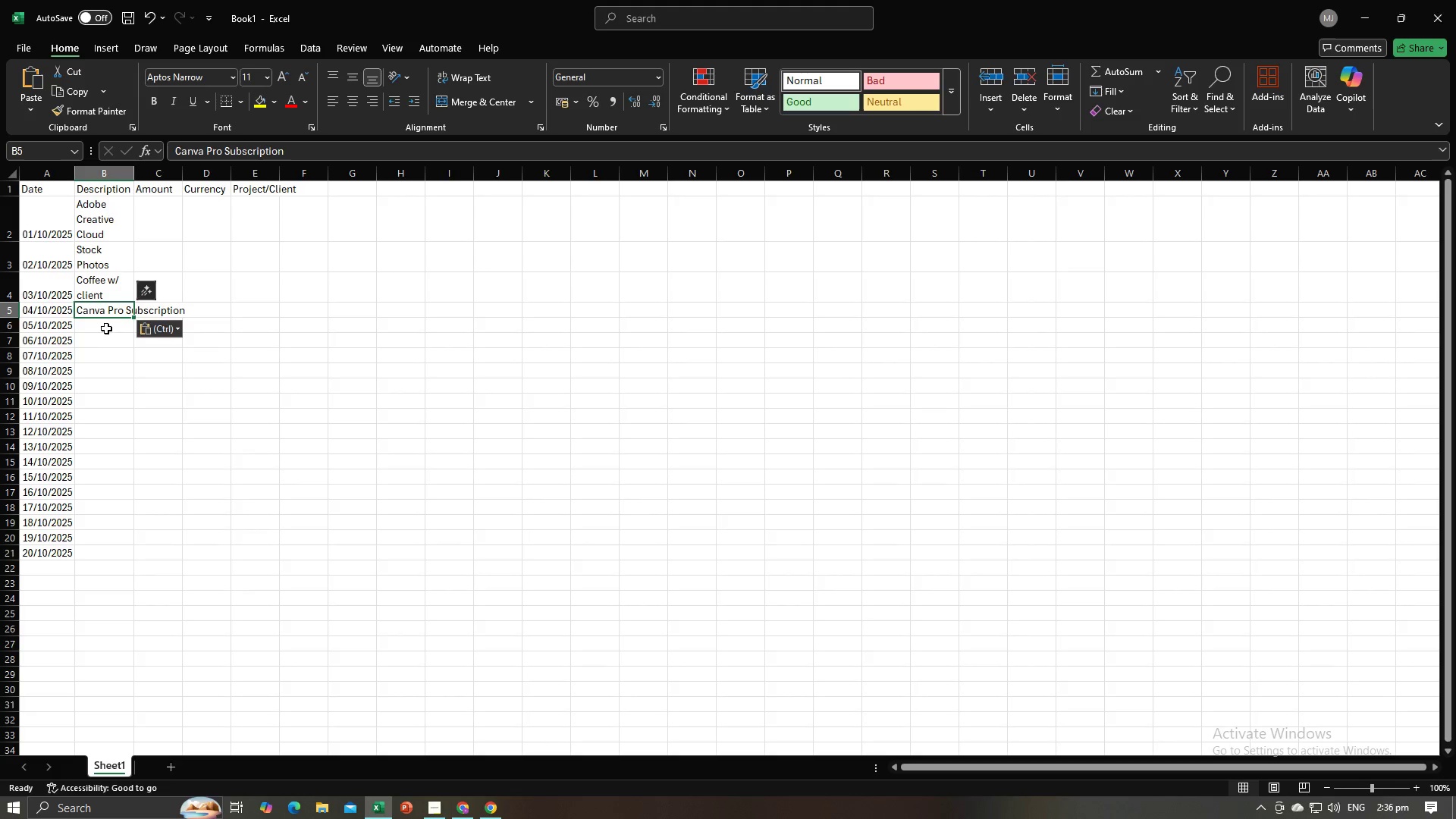 
left_click([105, 322])
 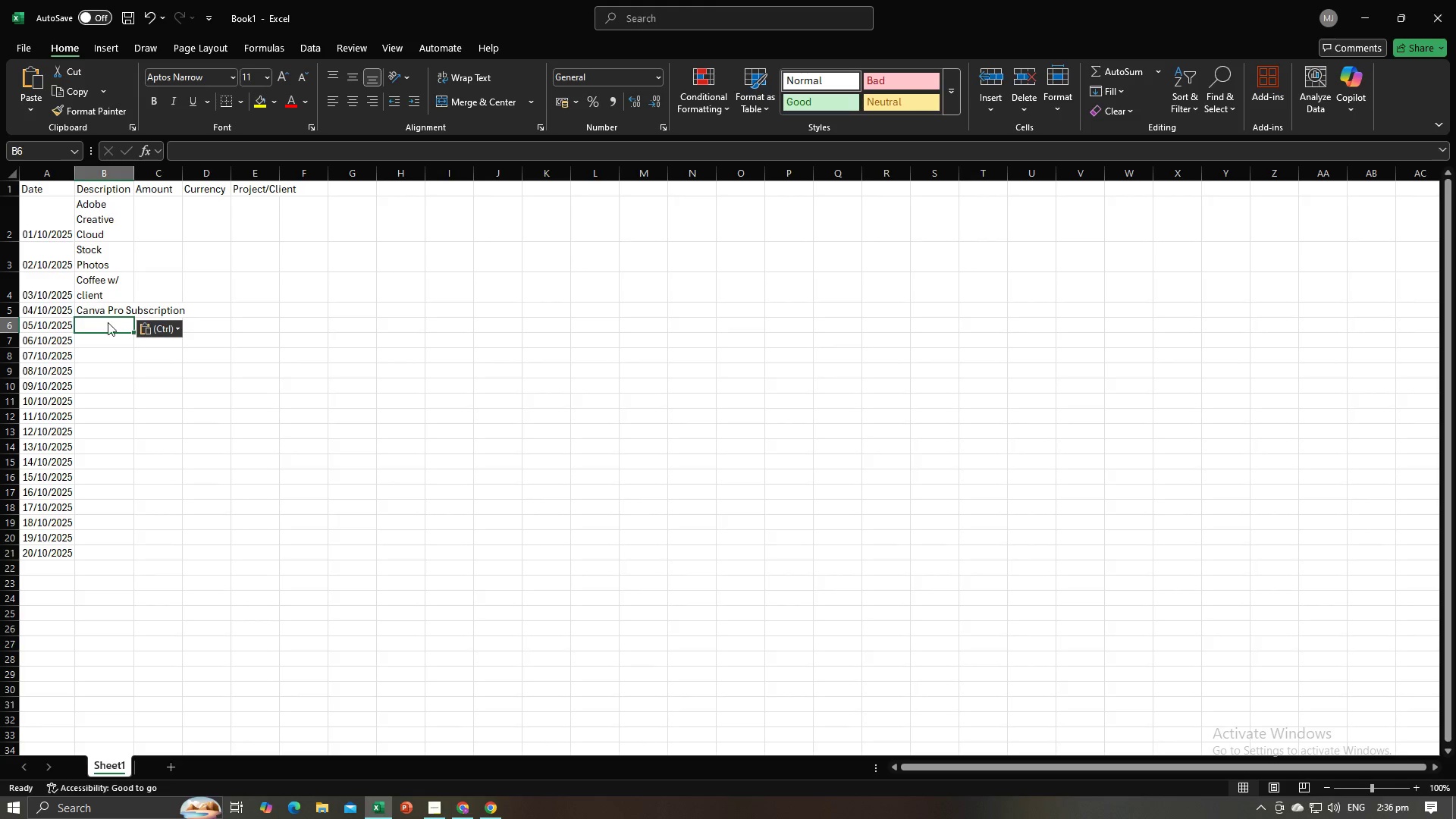 
key(Alt+AltLeft)
 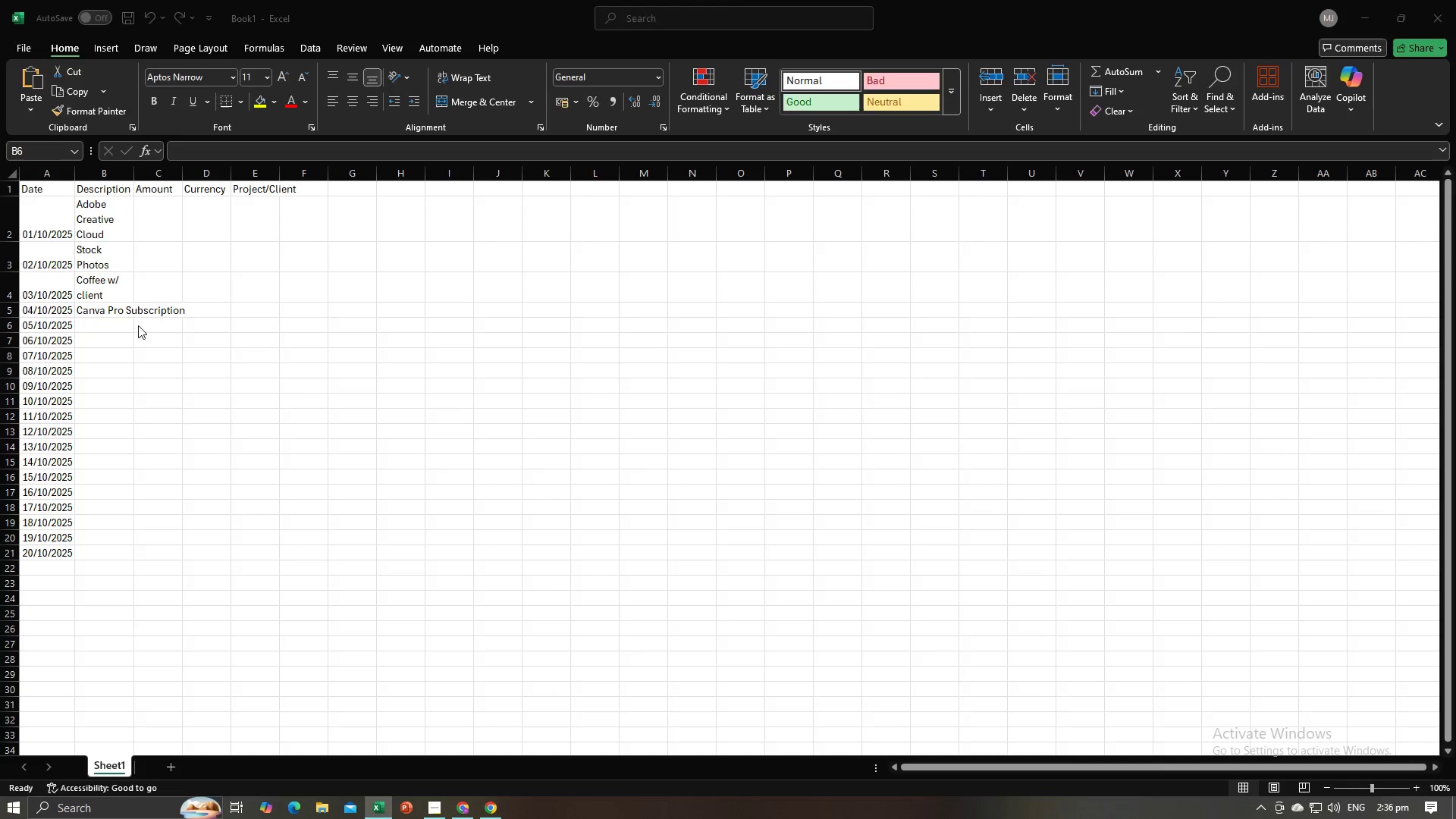 
key(Alt+Tab)
 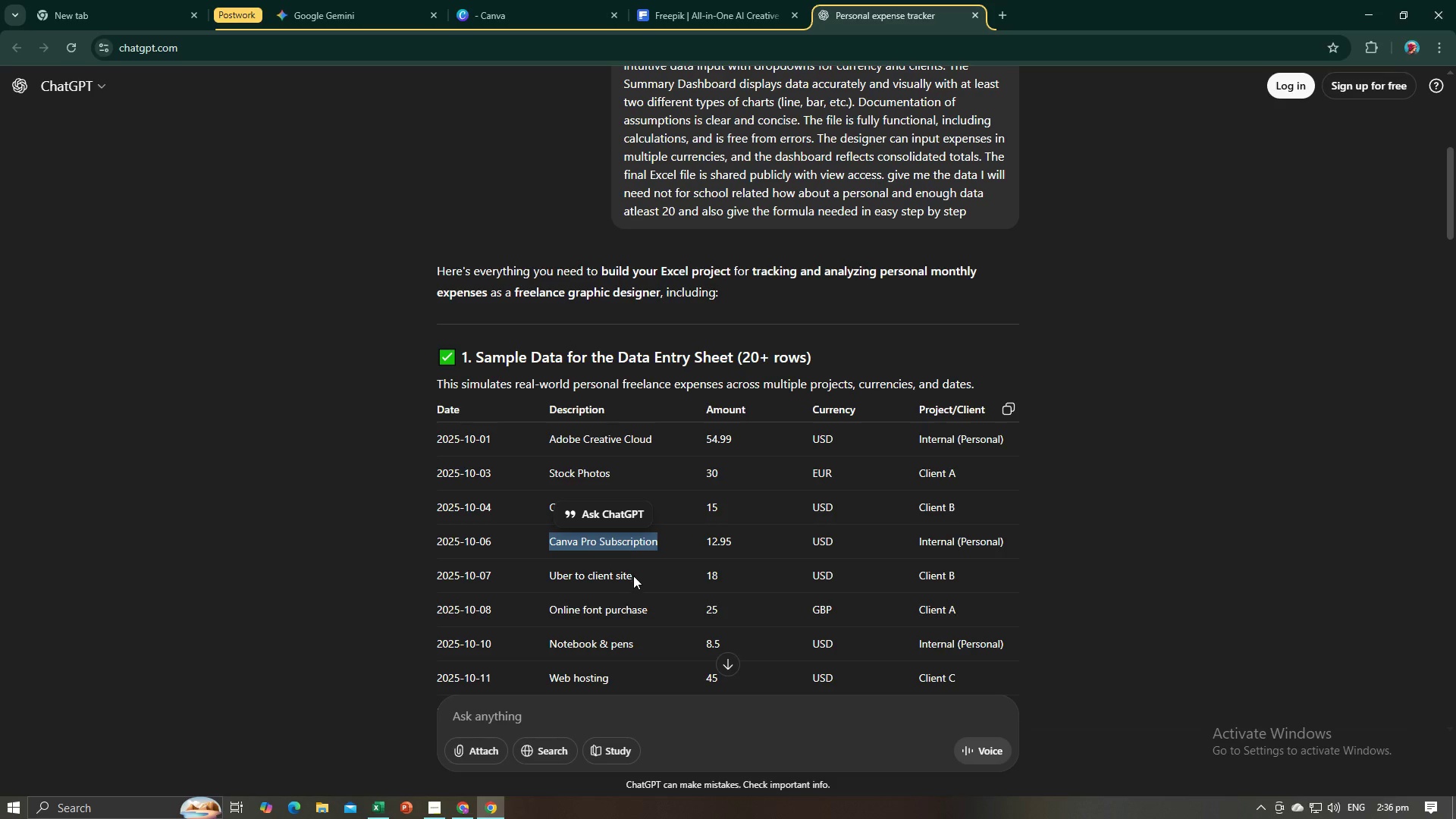 
left_click_drag(start_coordinate=[633, 576], to_coordinate=[549, 579])
 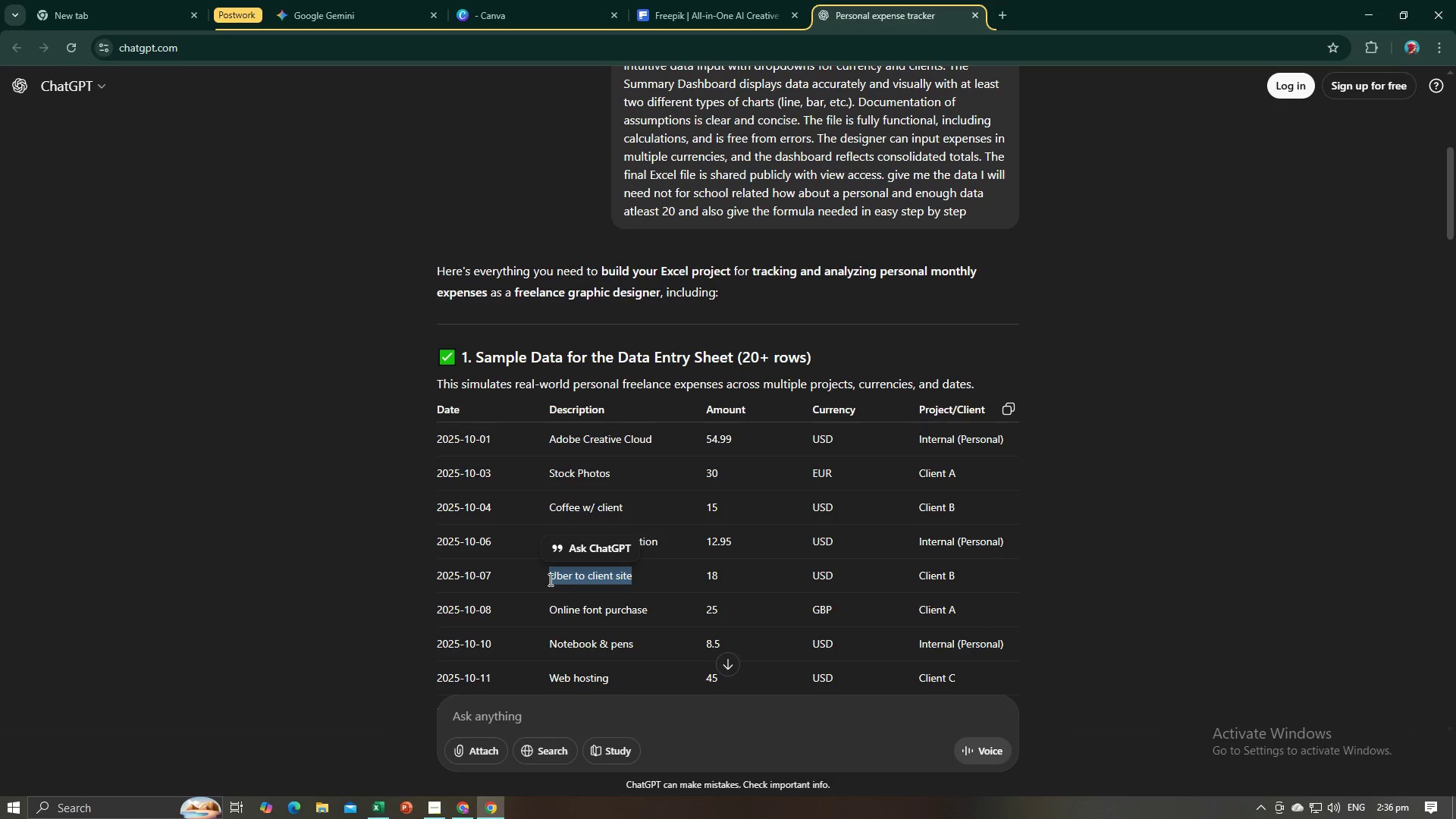 
key(Control+C)
 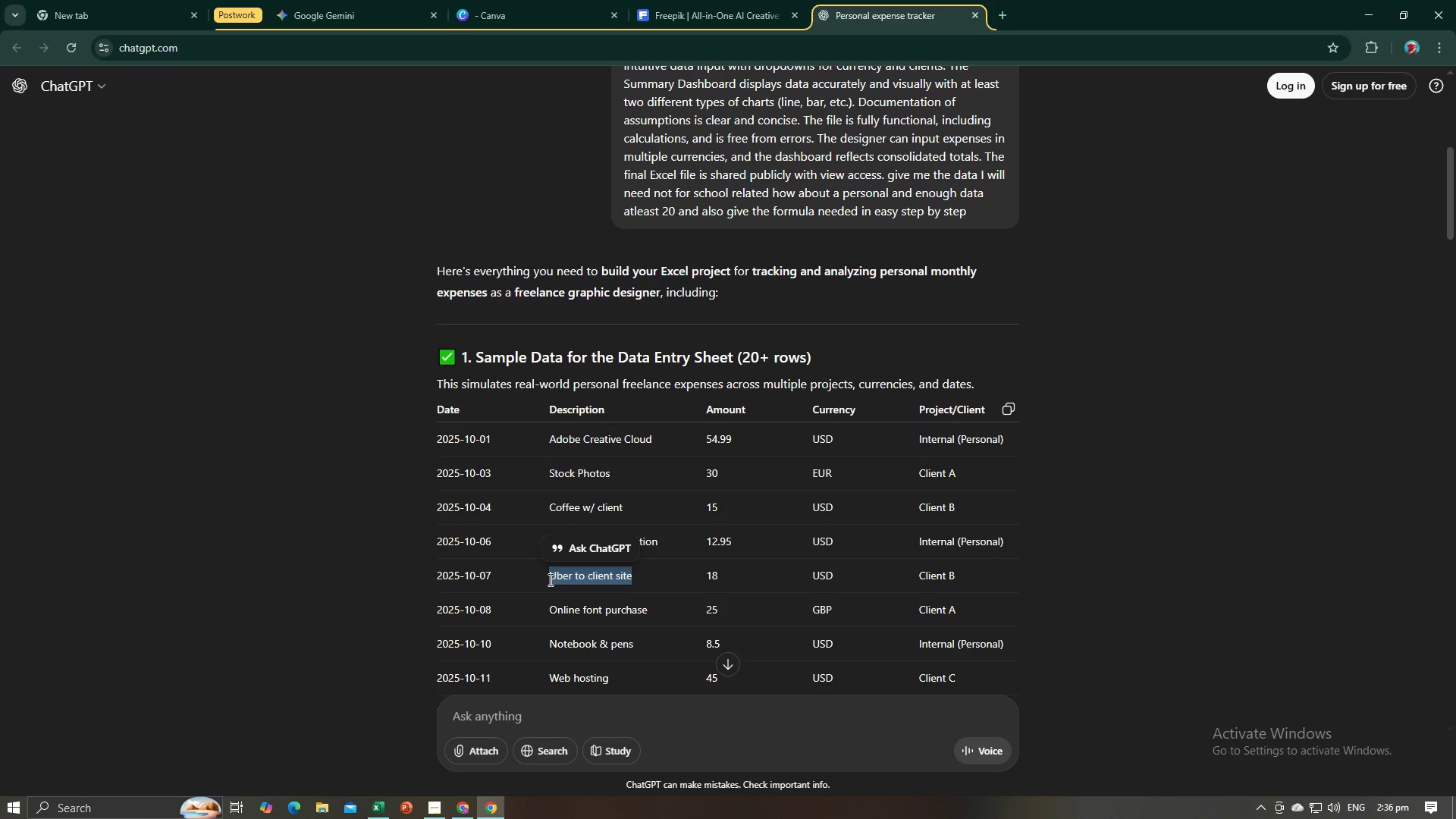 
key(Control+C)
 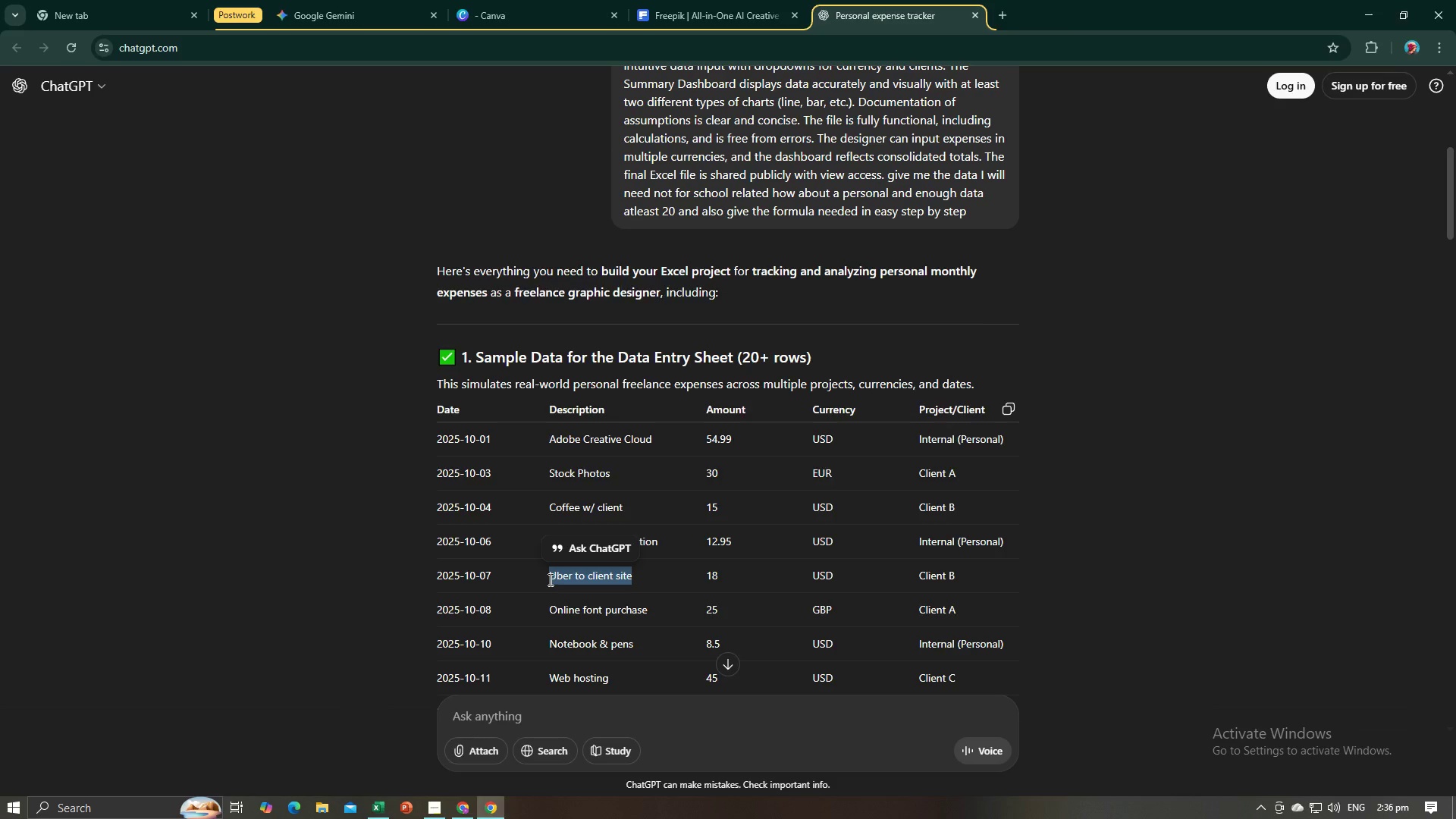 
key(Alt+AltLeft)
 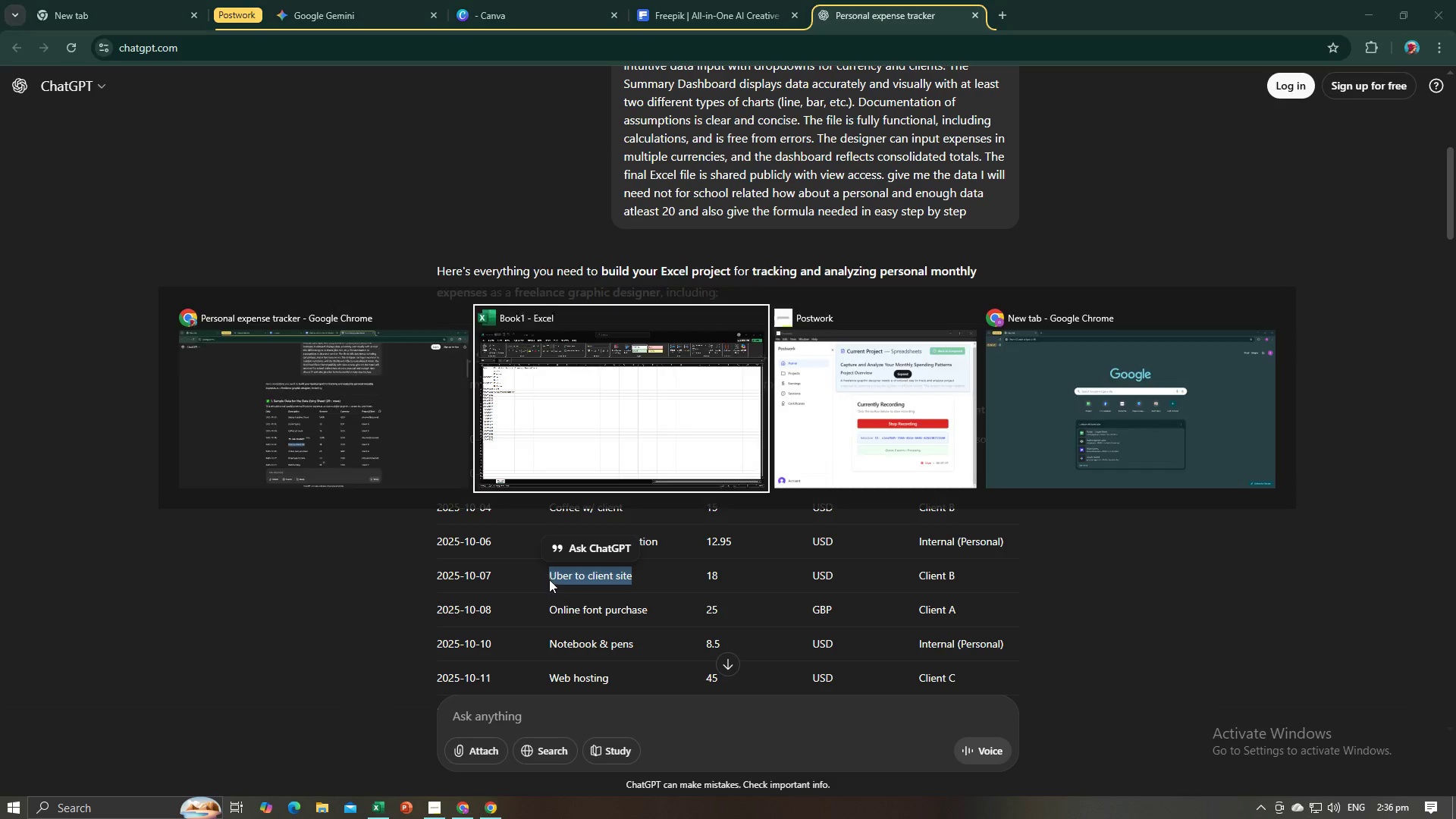 
key(Alt+Tab)
 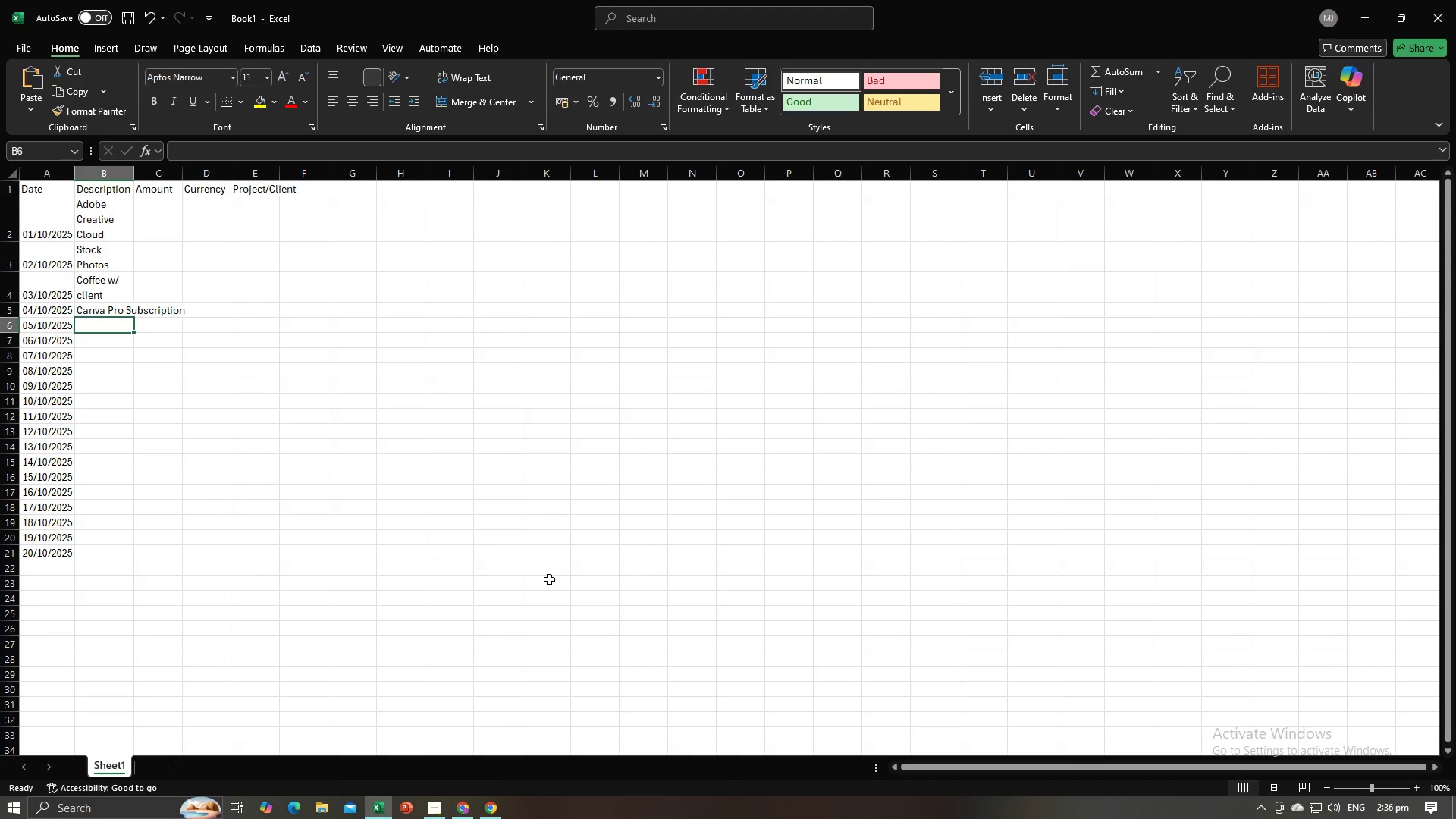 
key(Control+V)
 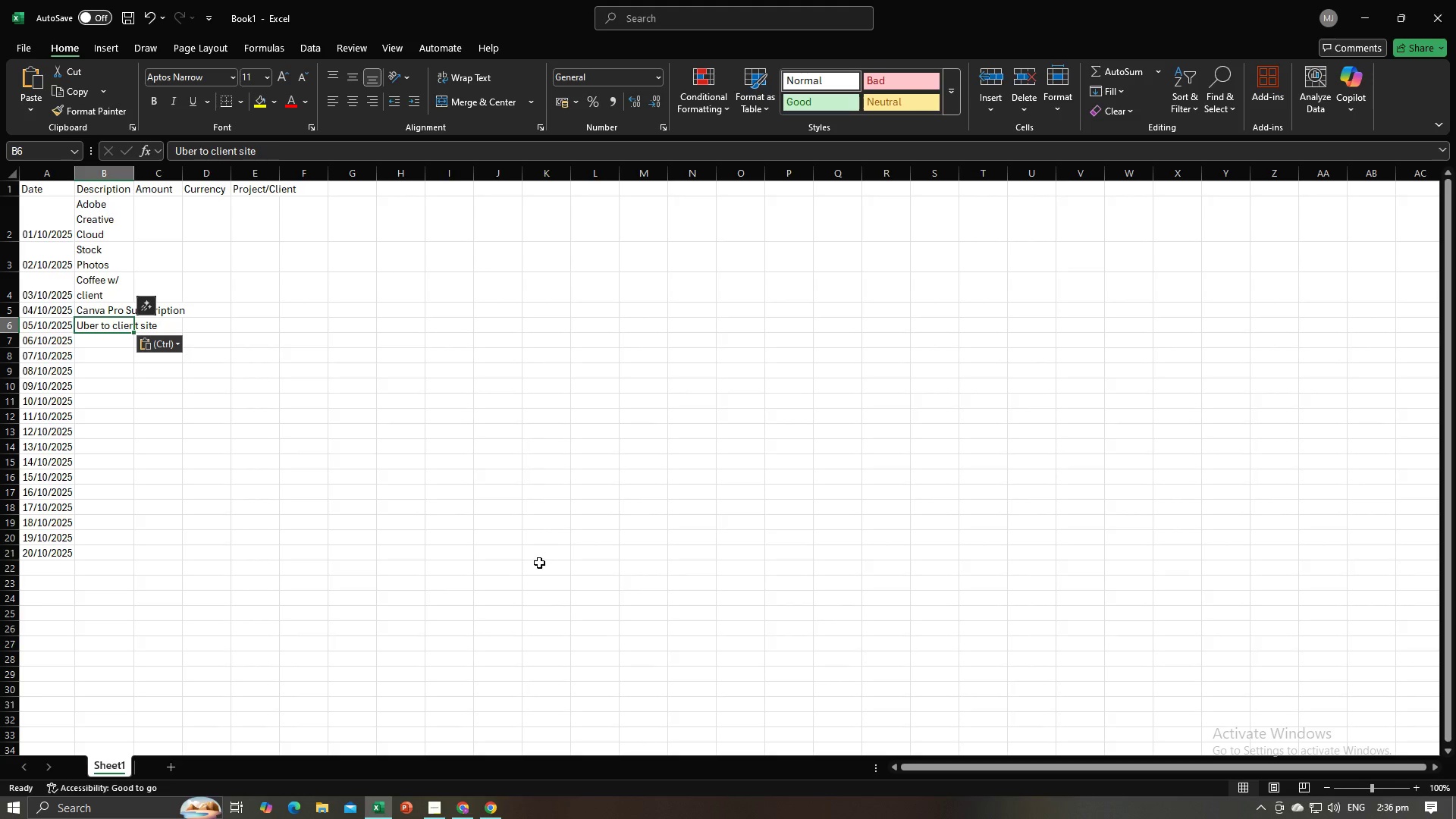 
key(Alt+AltLeft)
 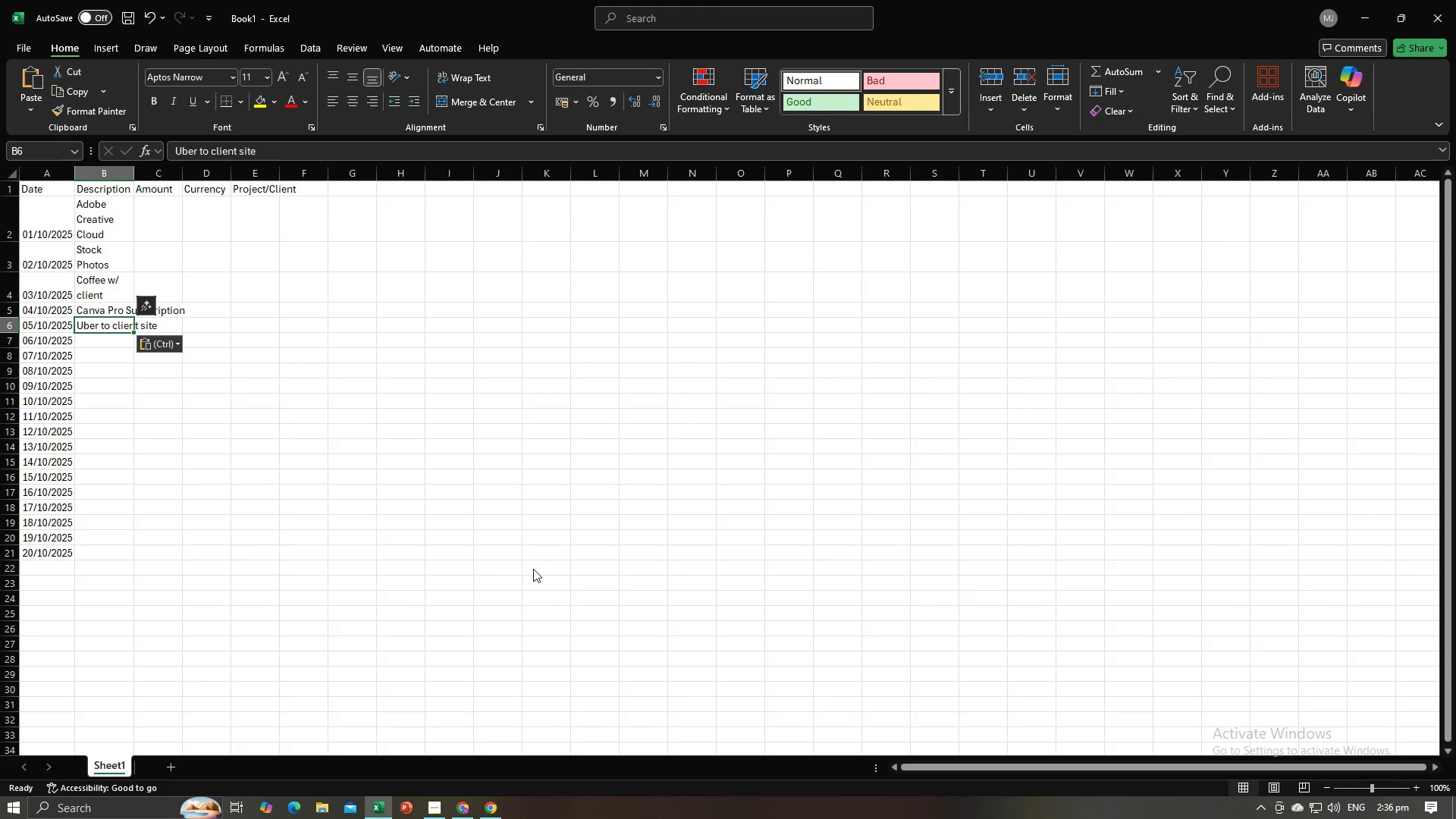 
key(Alt+Tab)
 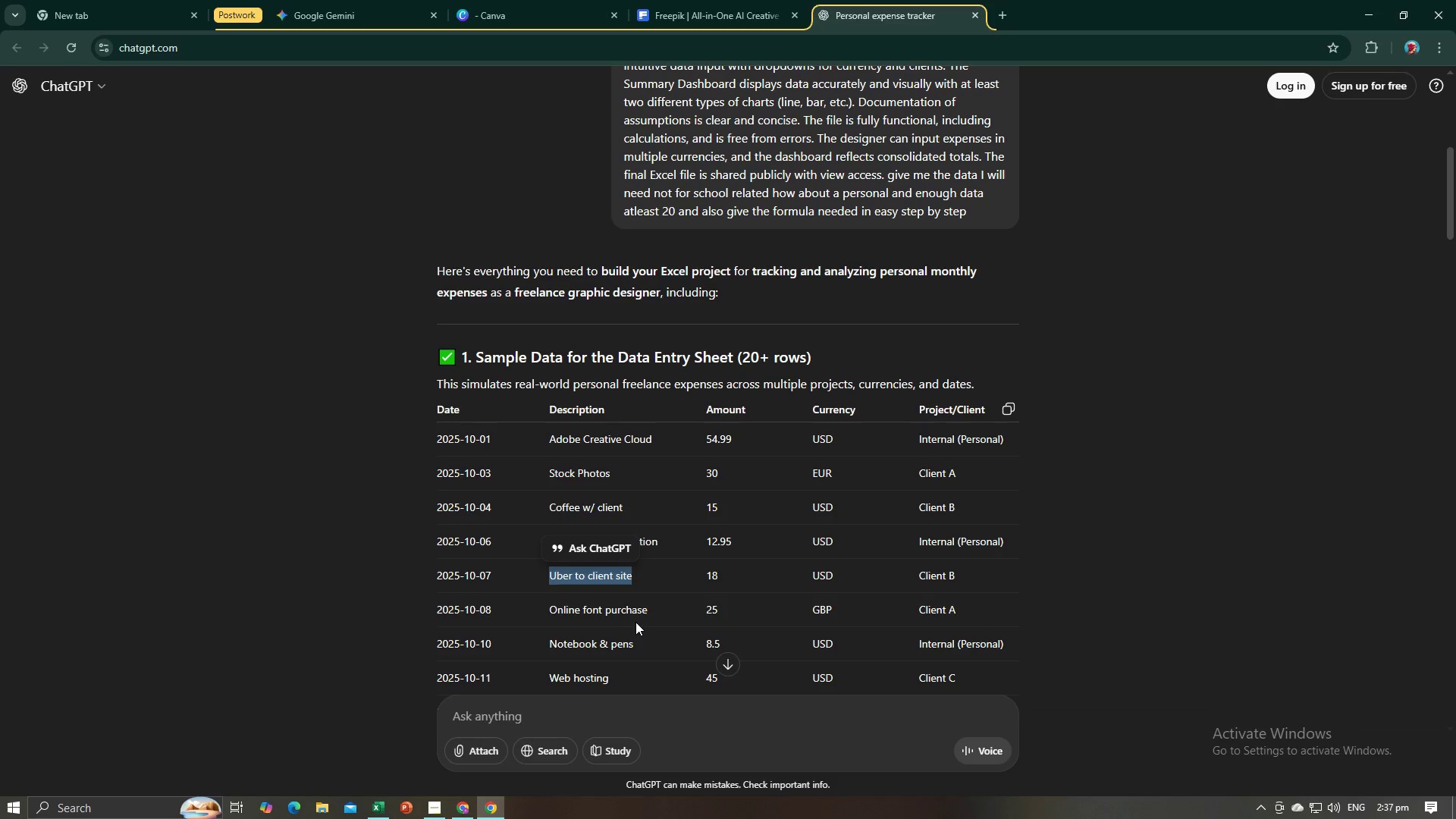 
left_click_drag(start_coordinate=[651, 610], to_coordinate=[551, 612])
 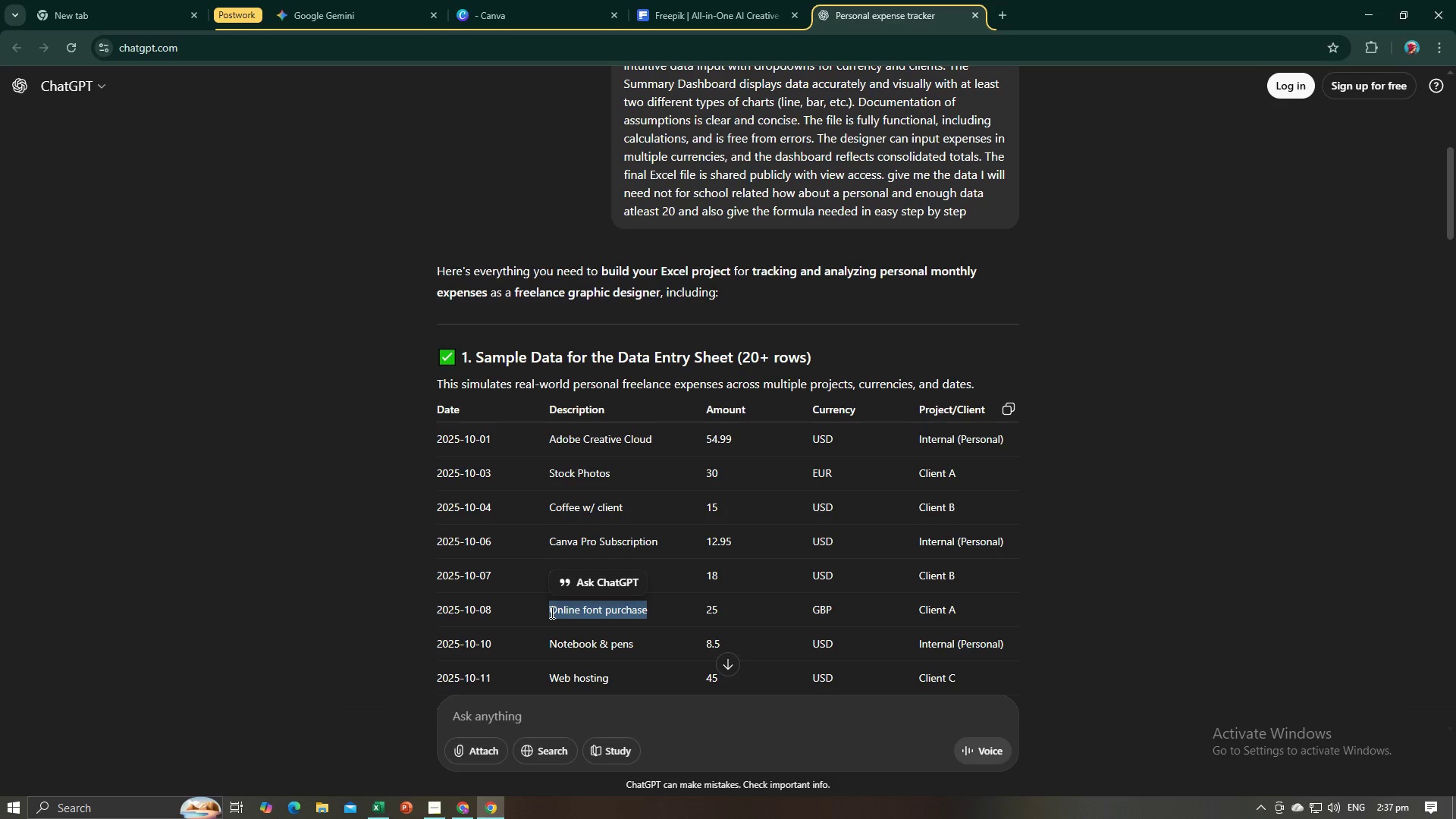 
key(Control+C)
 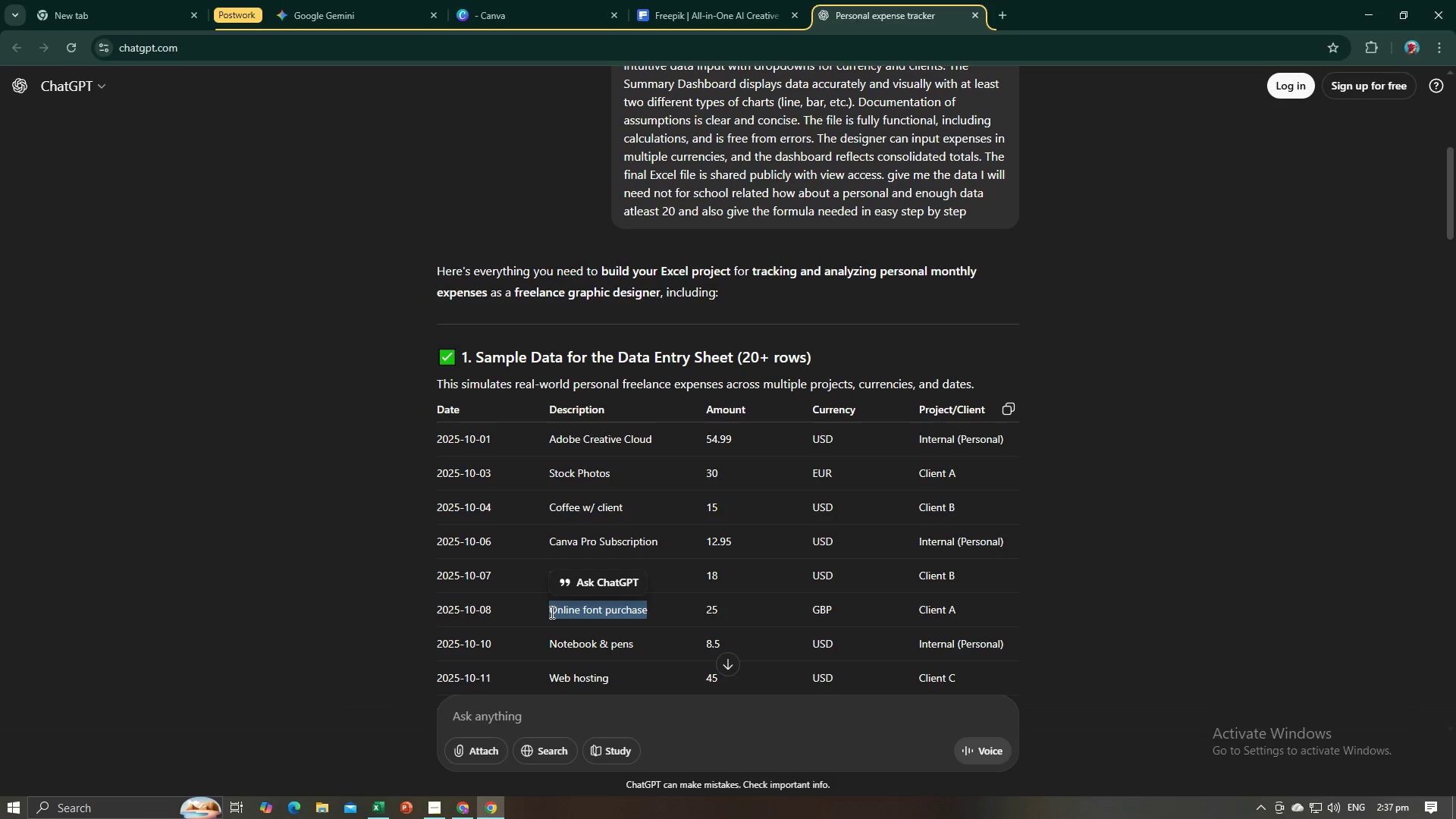 
key(Control+C)
 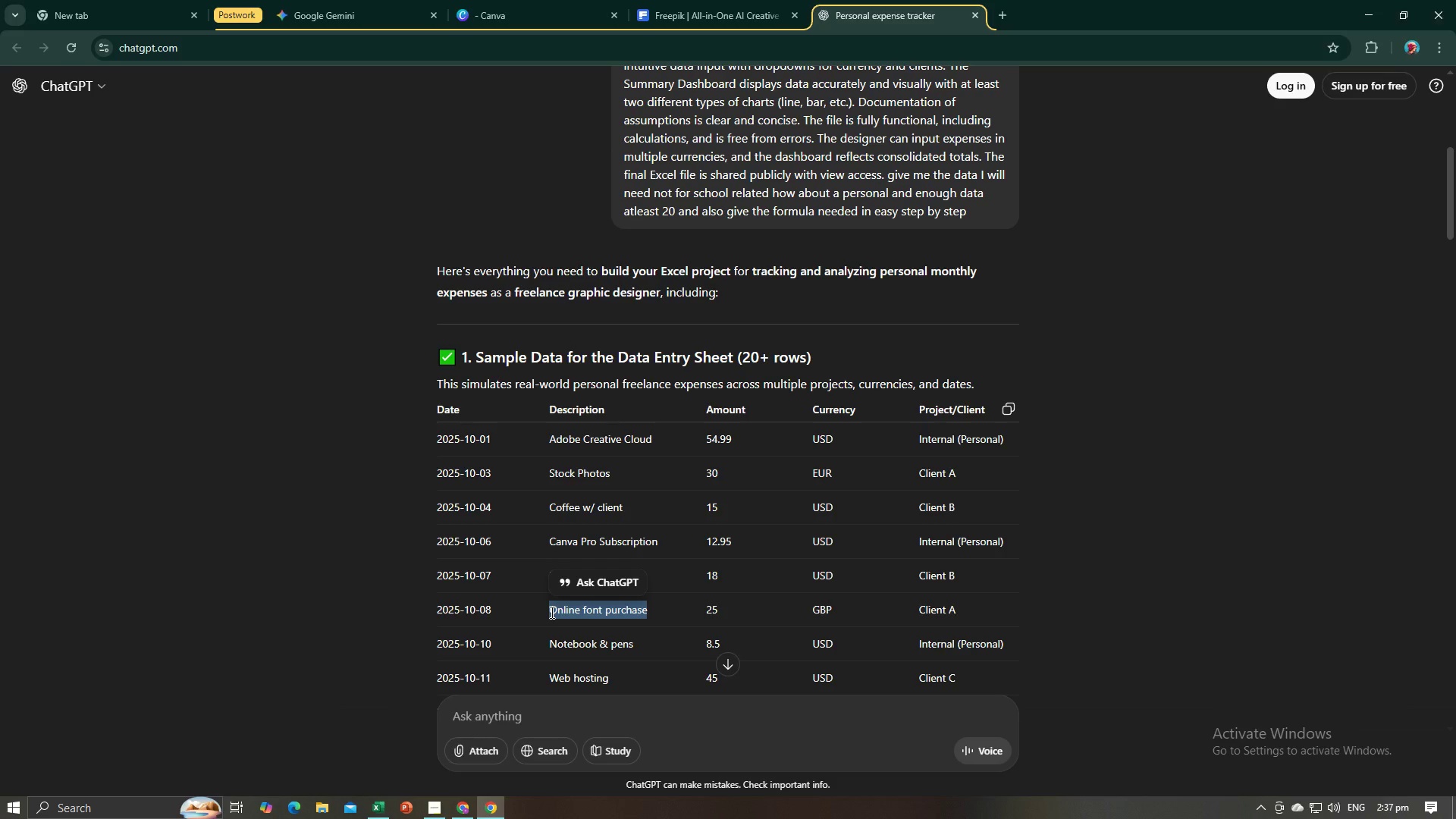 
key(Alt+AltLeft)
 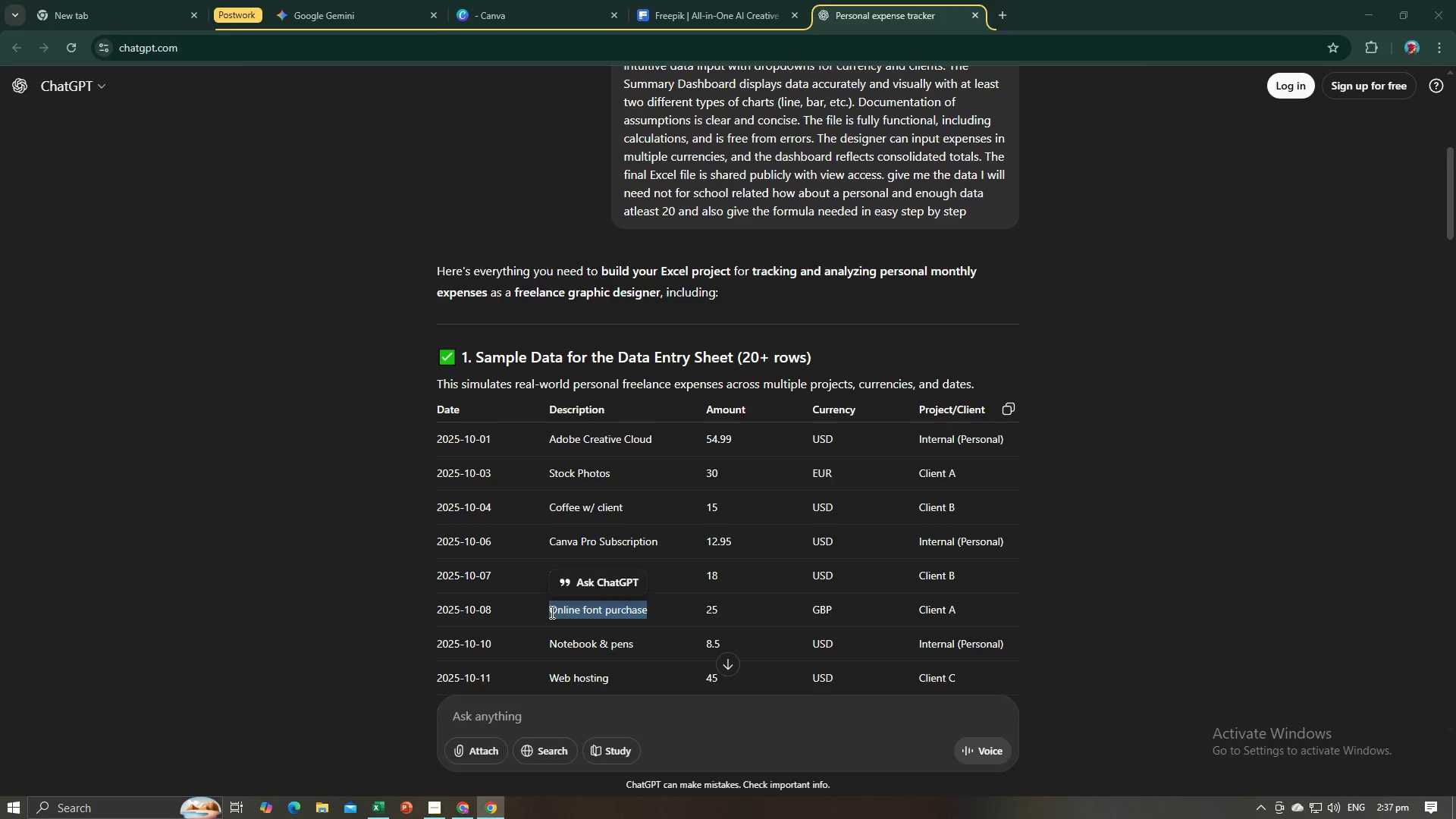 
key(Alt+Tab)
 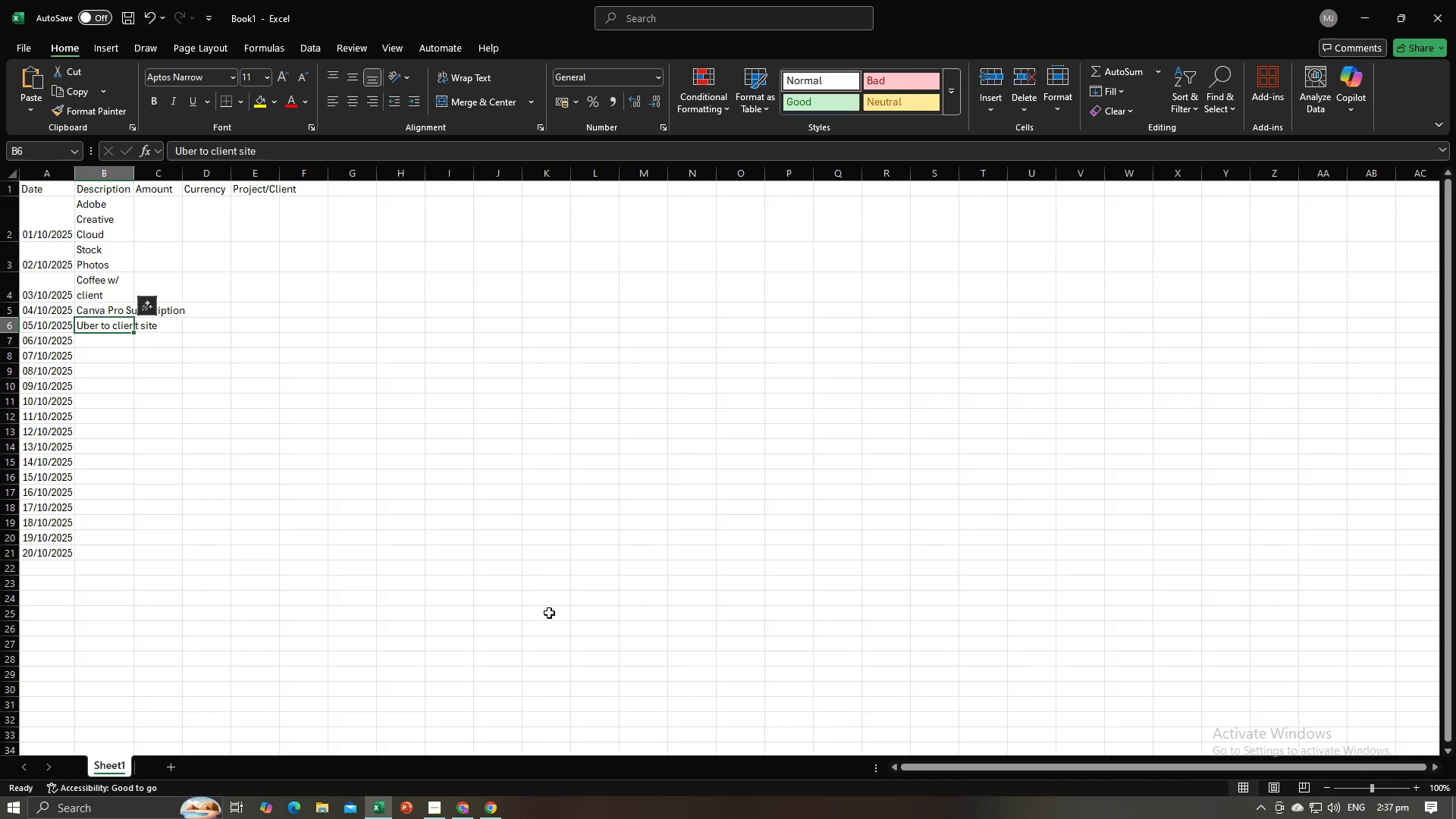 
key(NumpadEnter)
 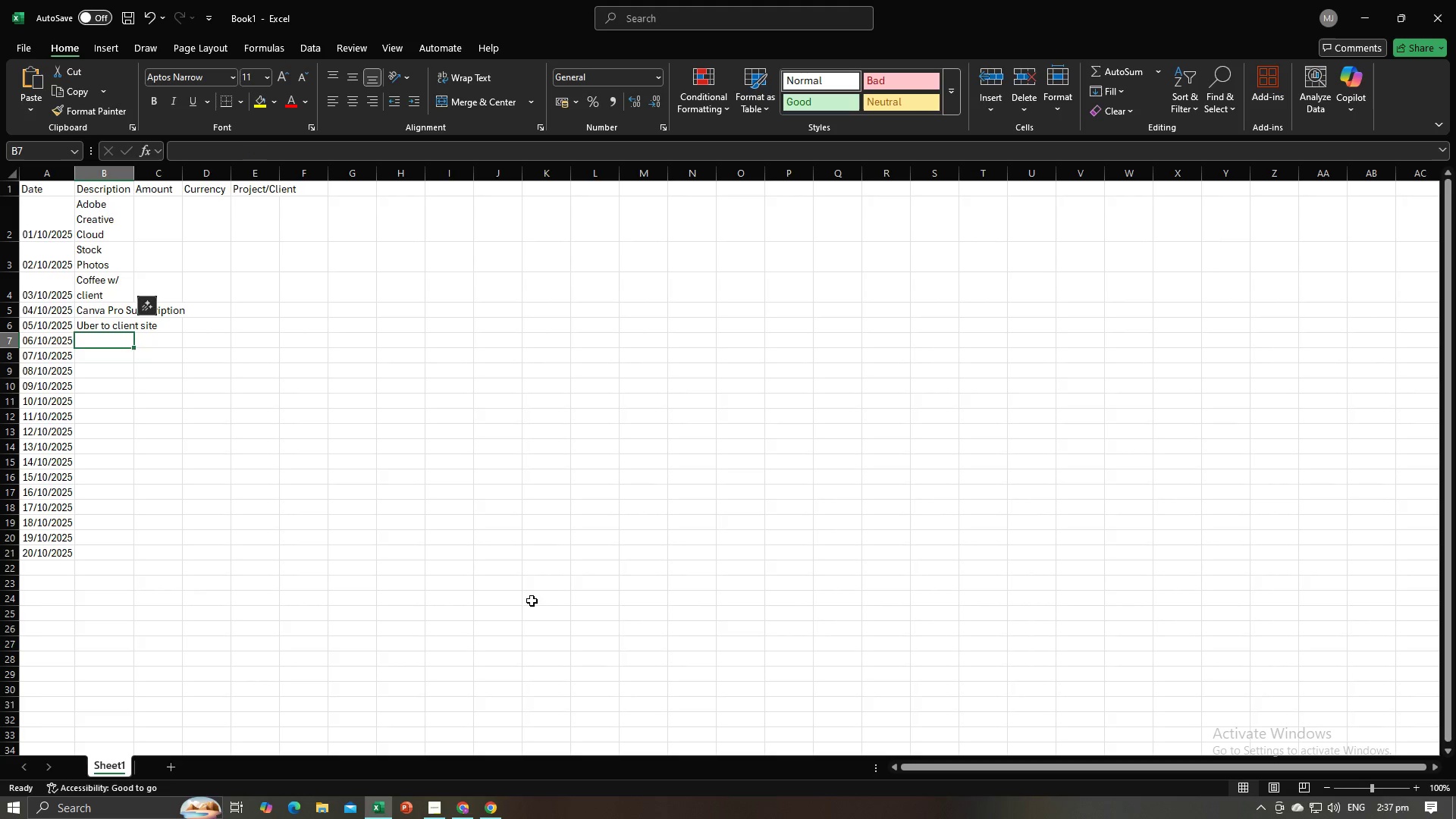 
key(Control+V)
 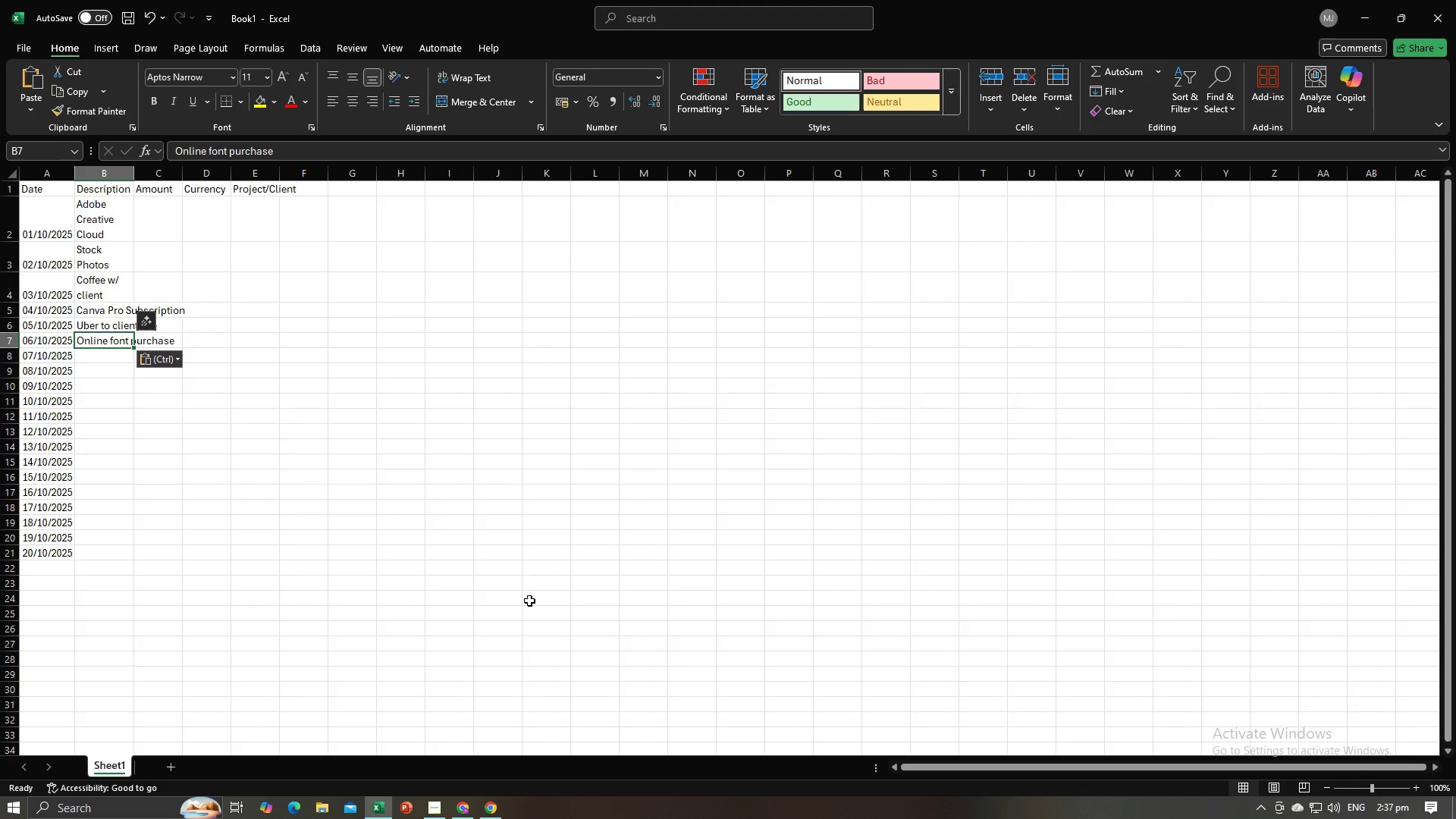 
key(NumpadEnter)
 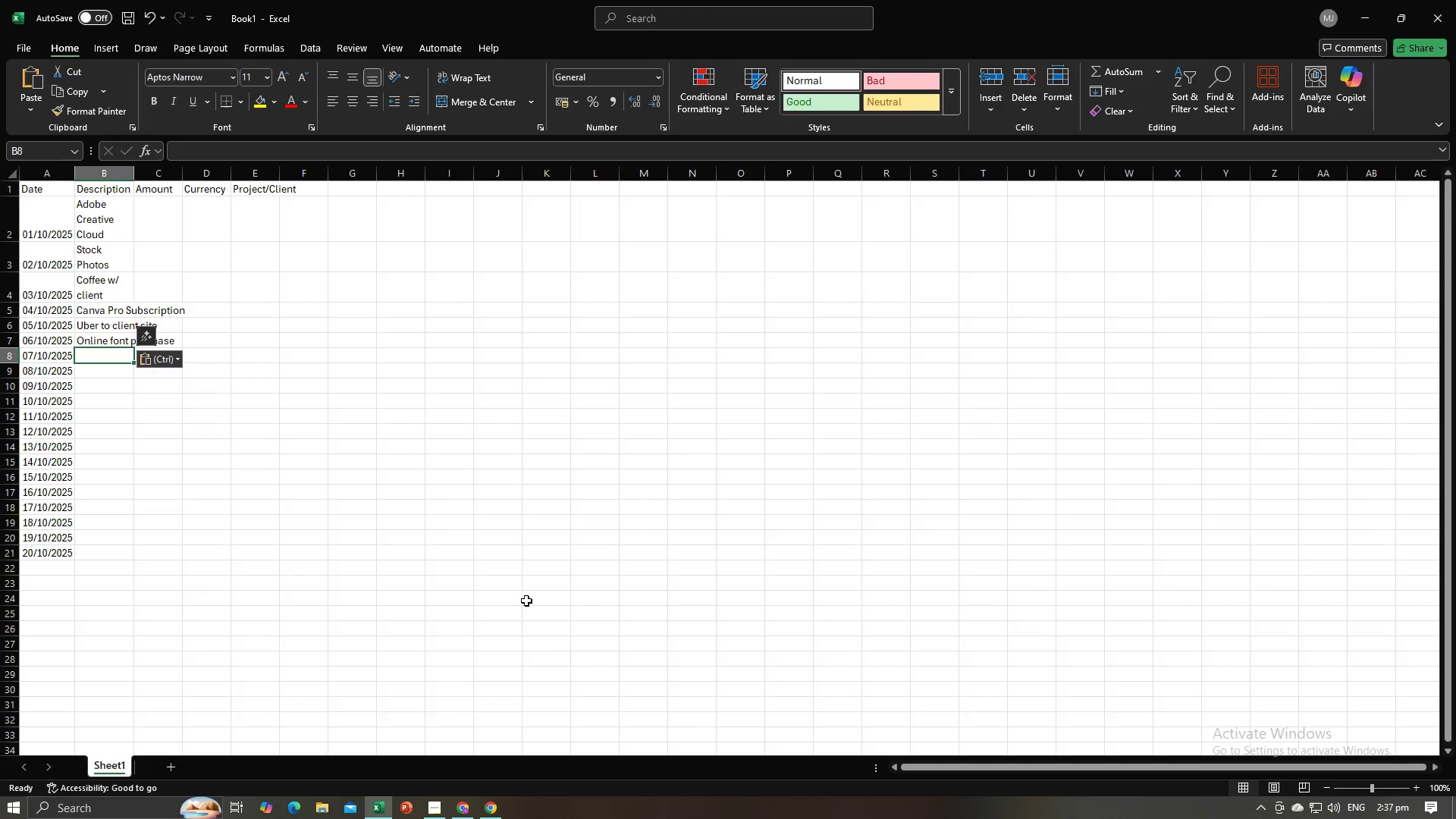 
key(Alt+AltLeft)
 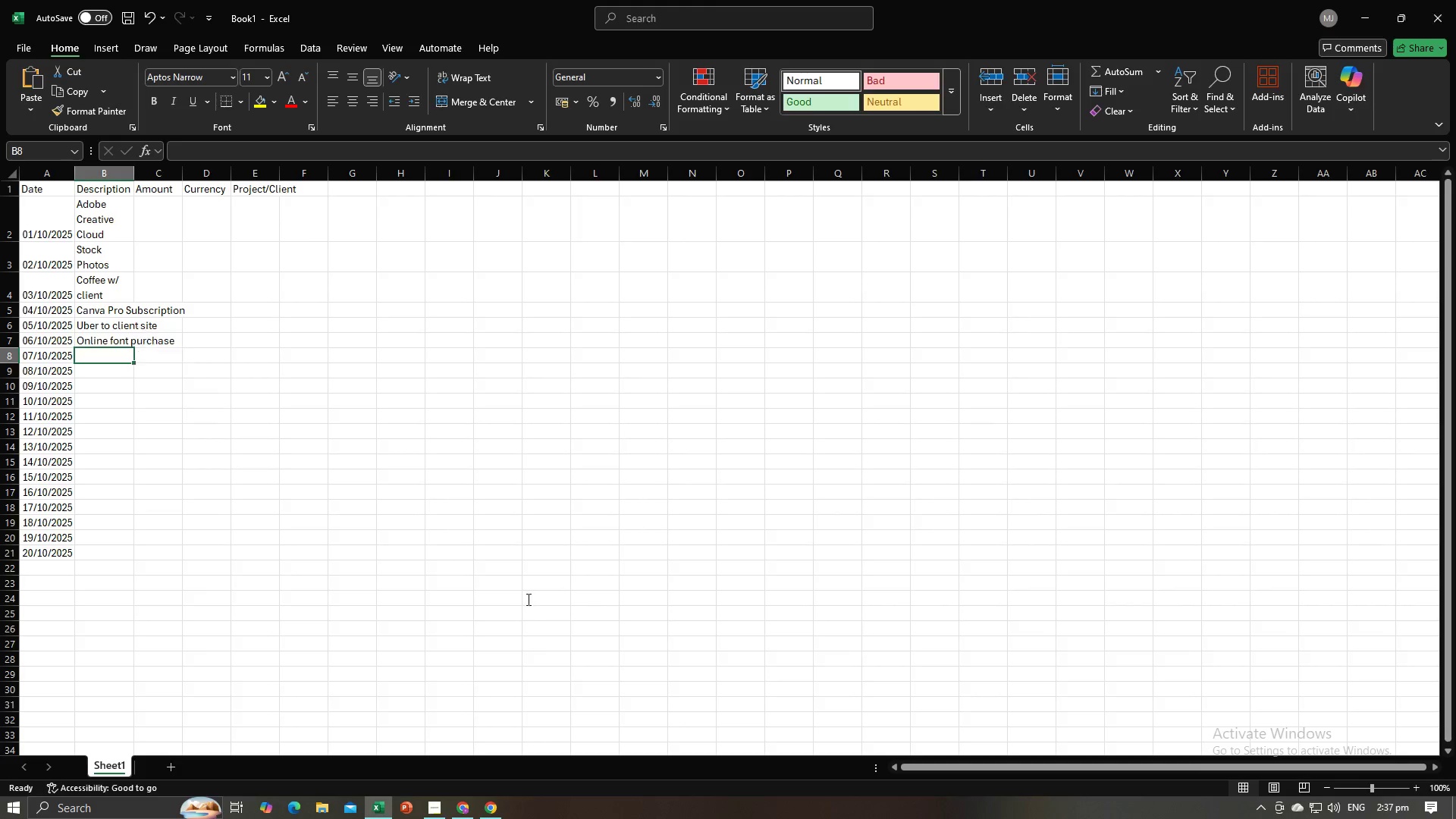 
key(Alt+Tab)
 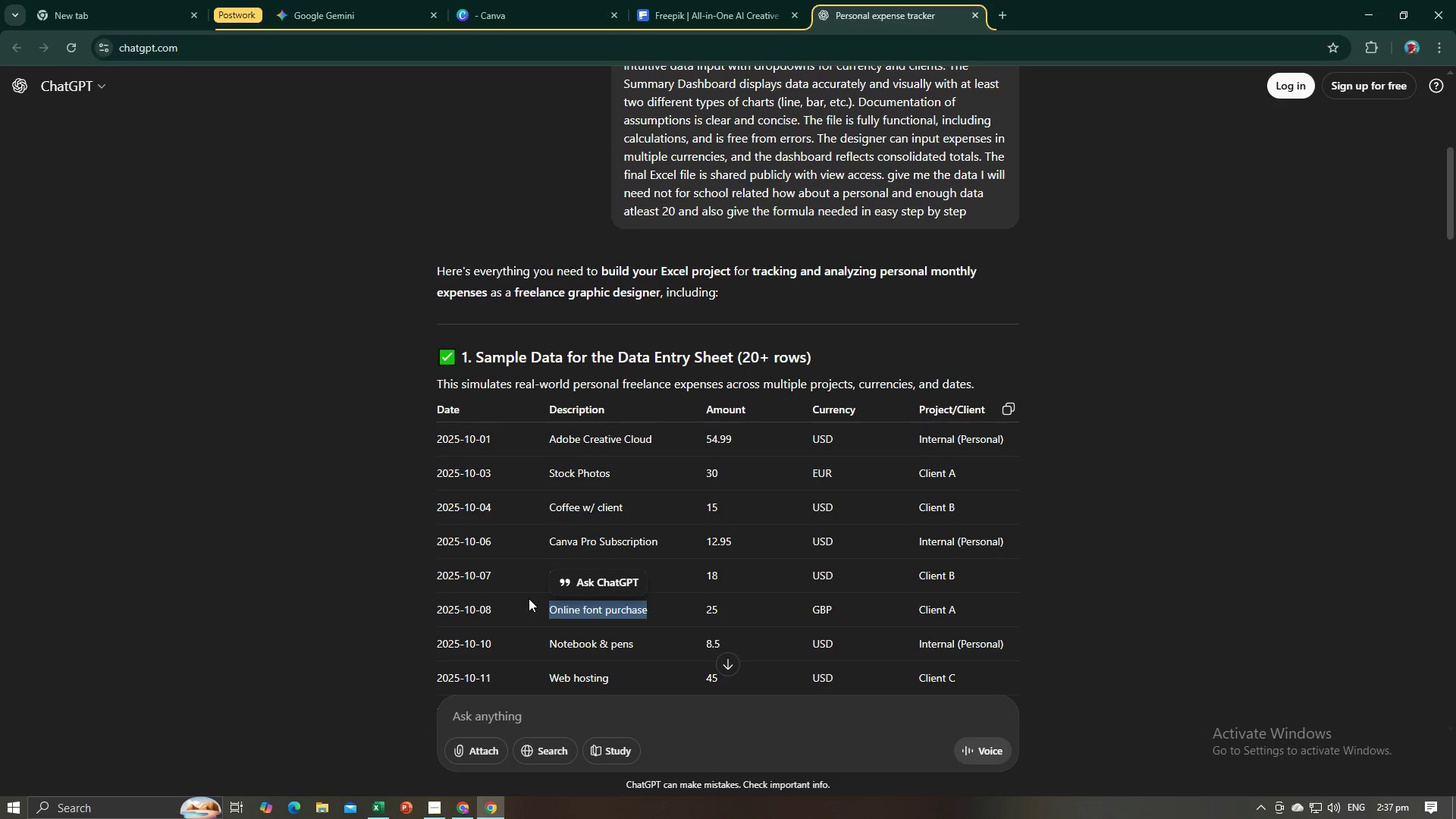 
wait(5.59)
 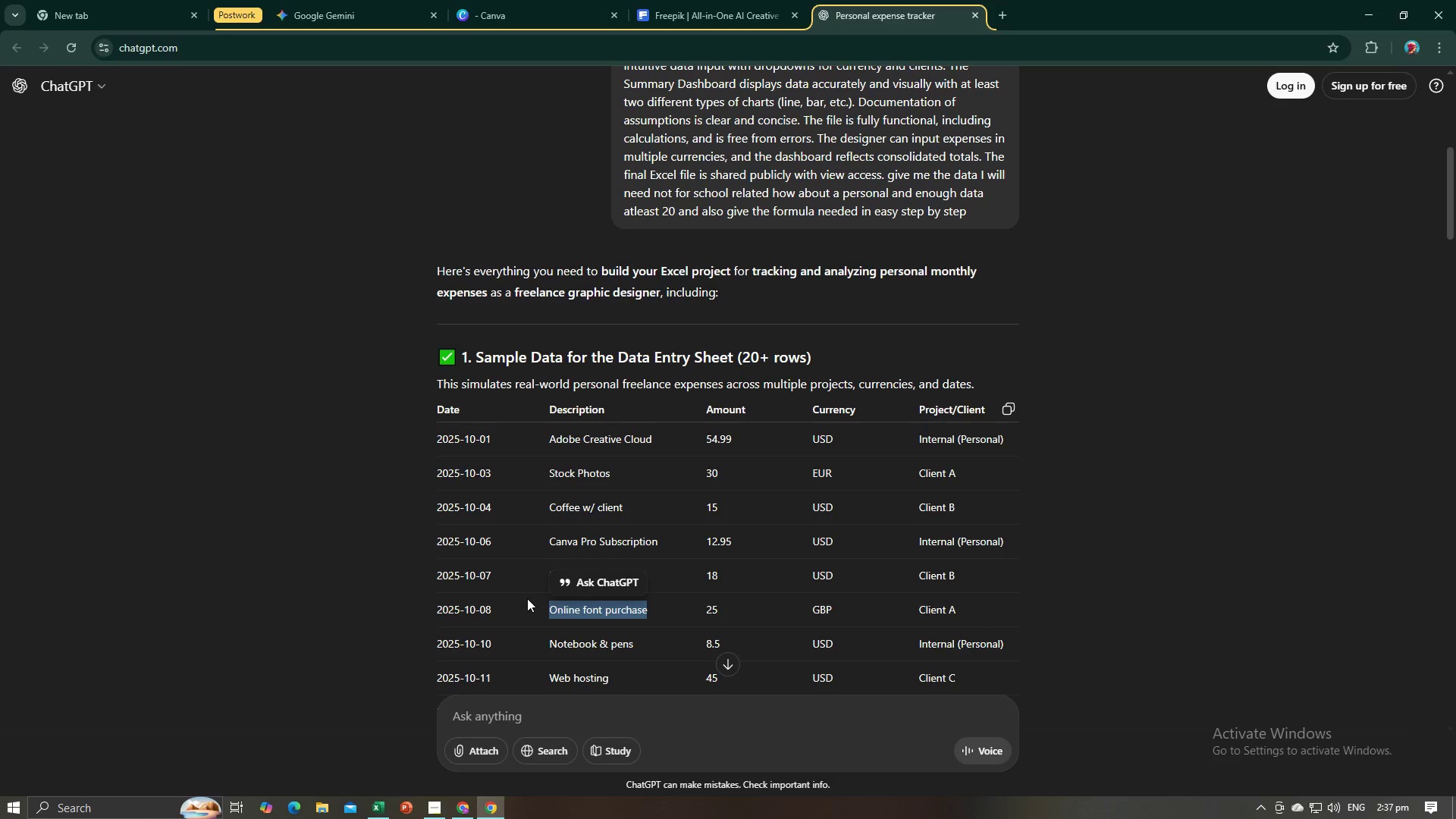 
left_click_drag(start_coordinate=[638, 644], to_coordinate=[548, 643])
 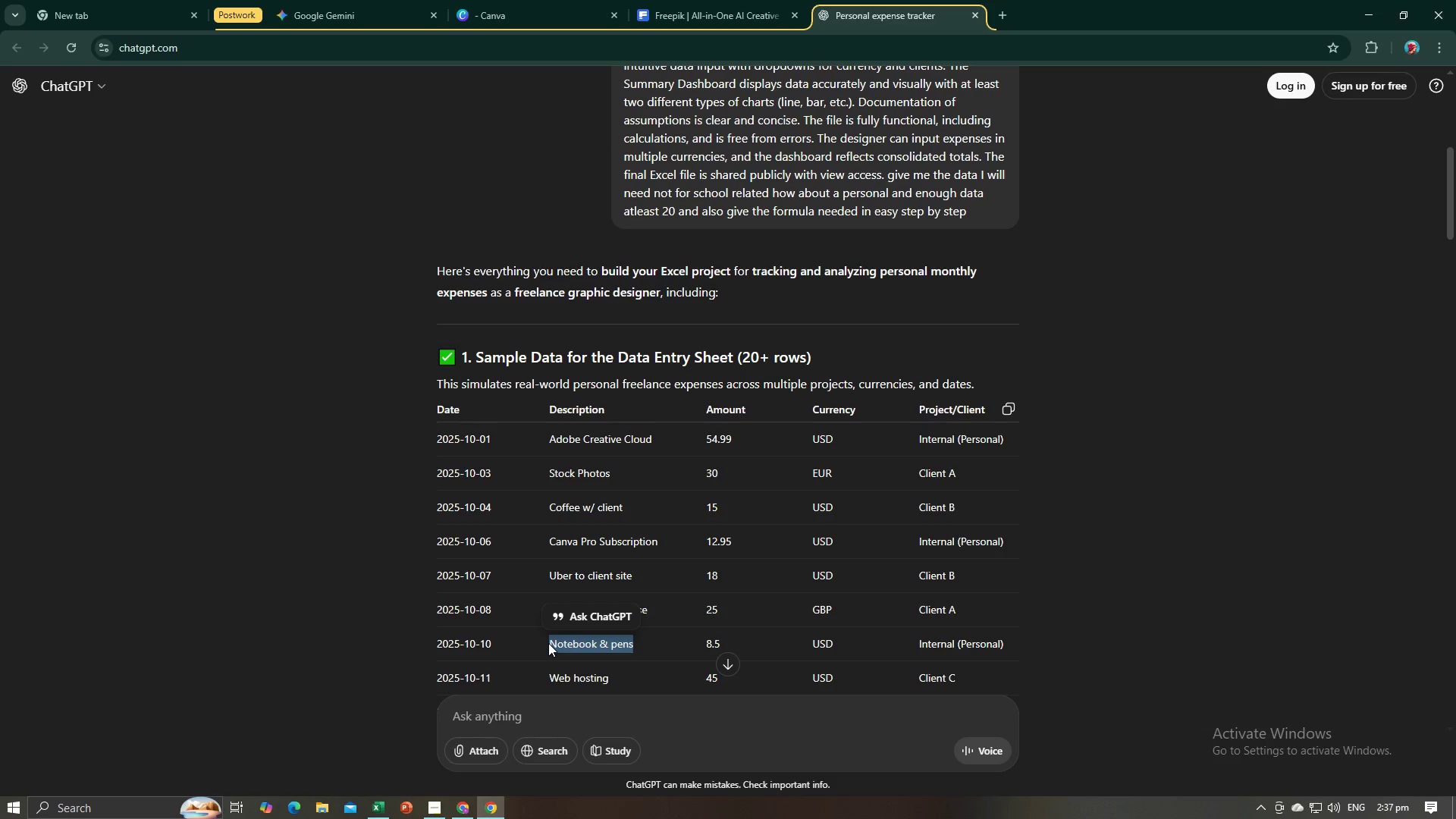 
key(Control+C)
 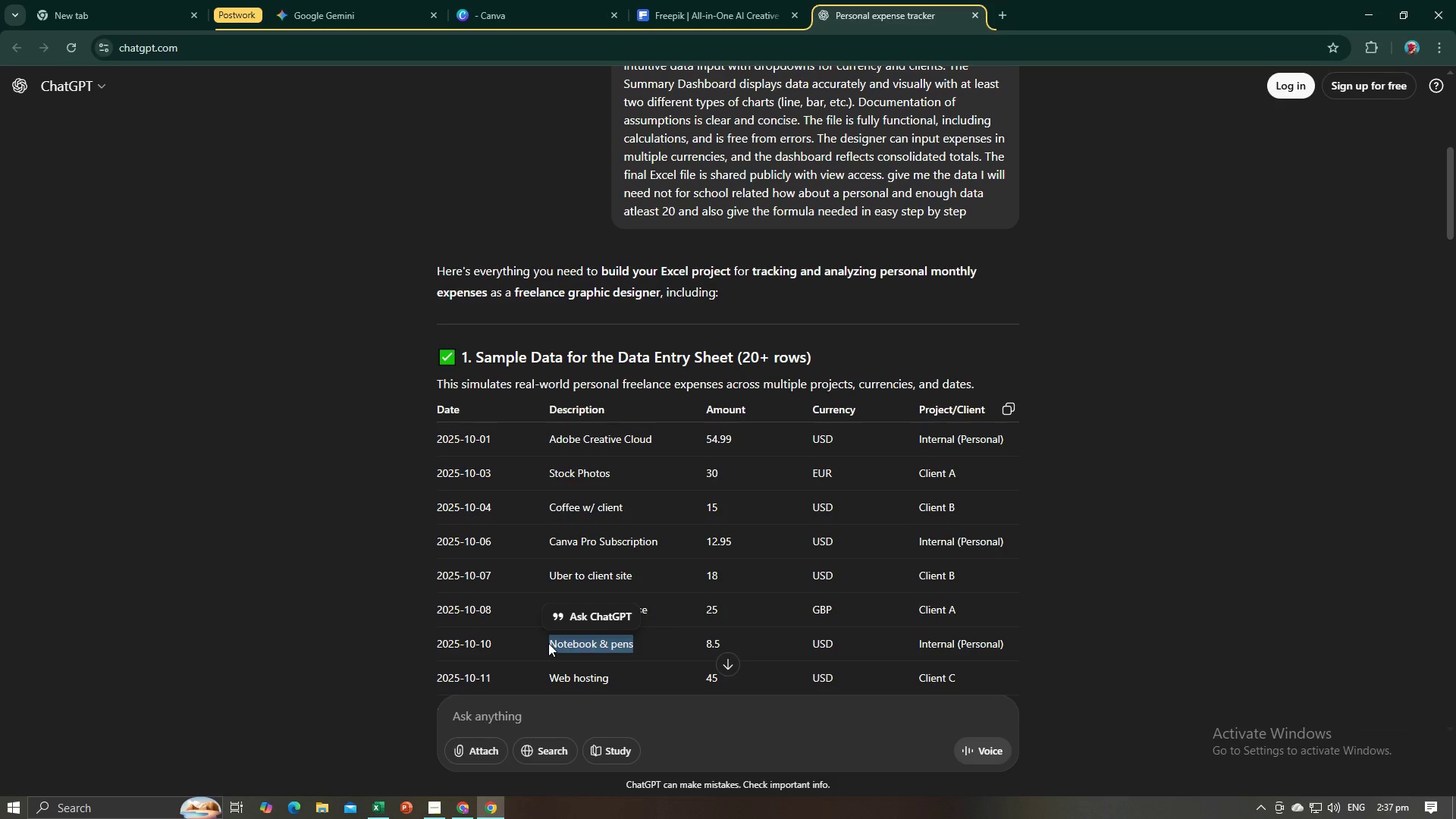 
key(Control+C)
 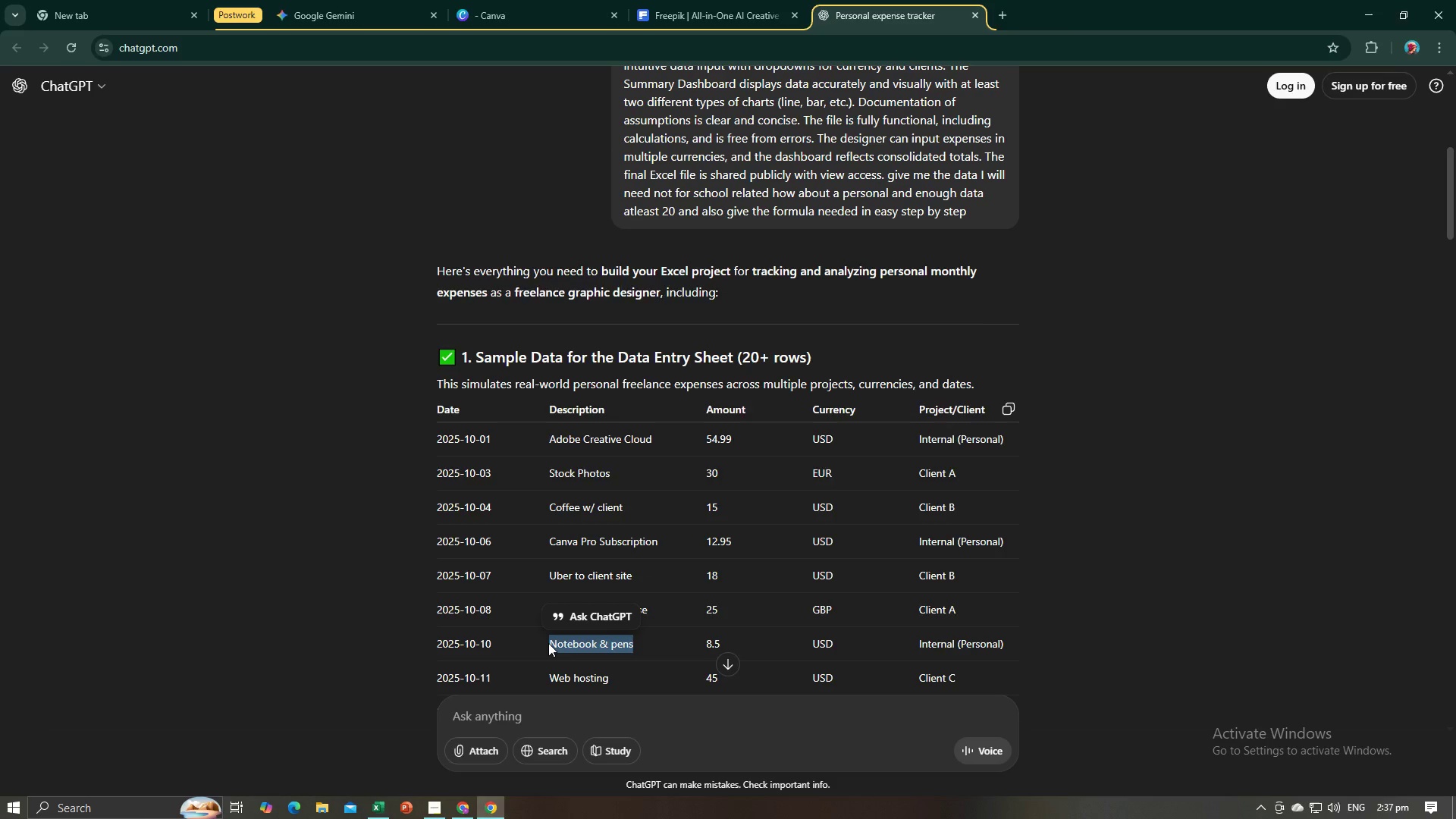 
key(Alt+AltLeft)
 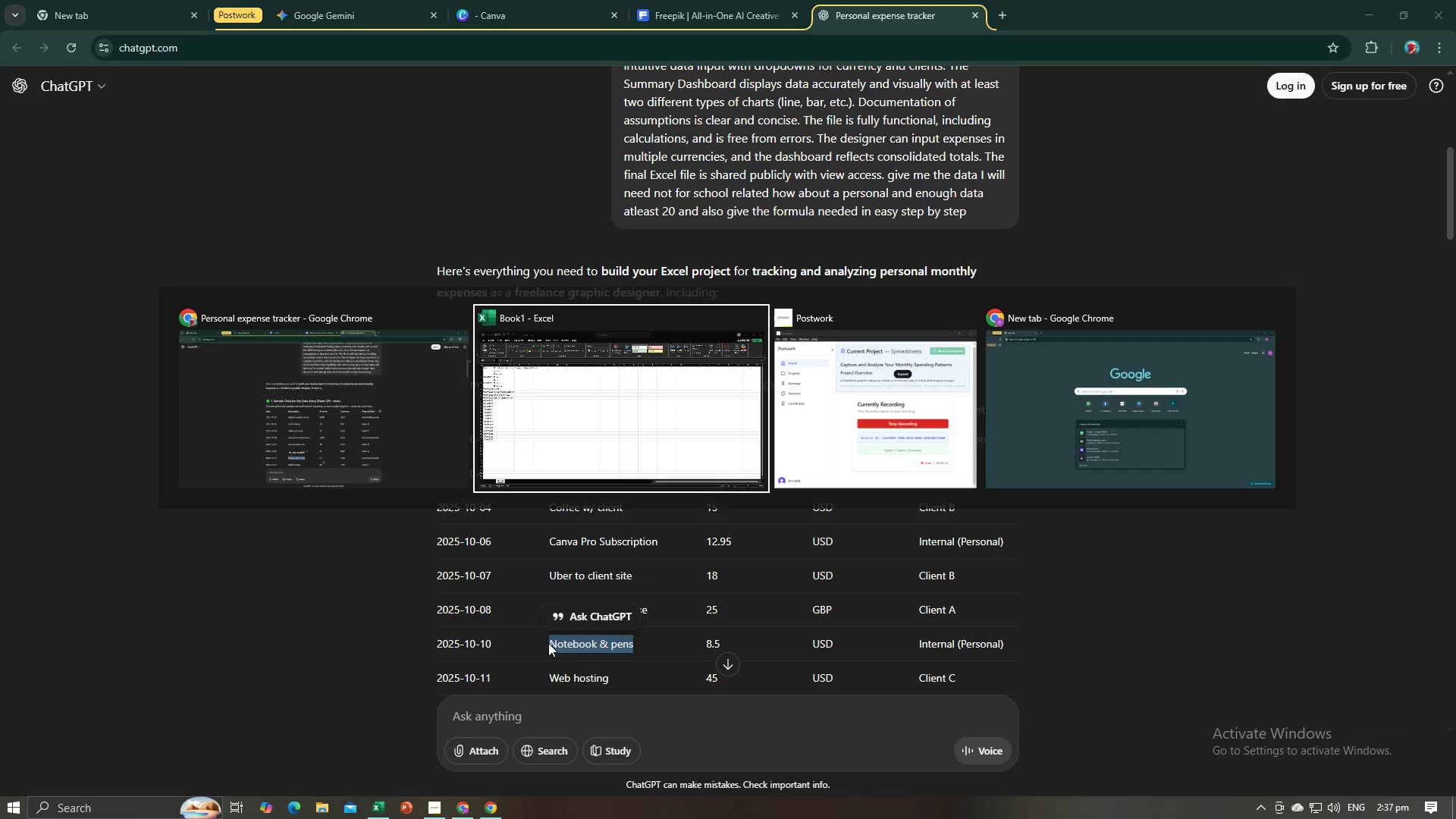 
key(Alt+Tab)
 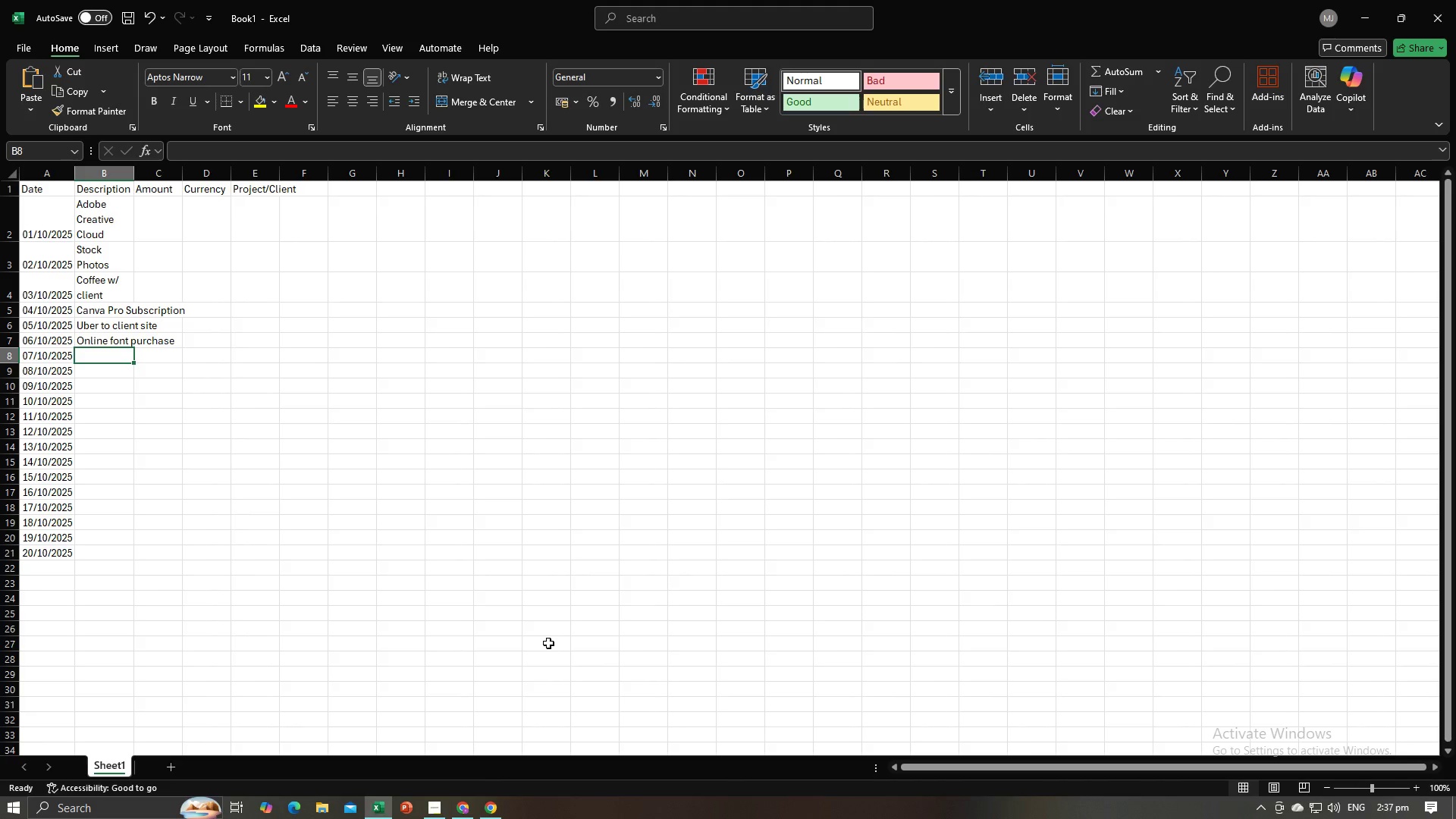 
key(Control+V)
 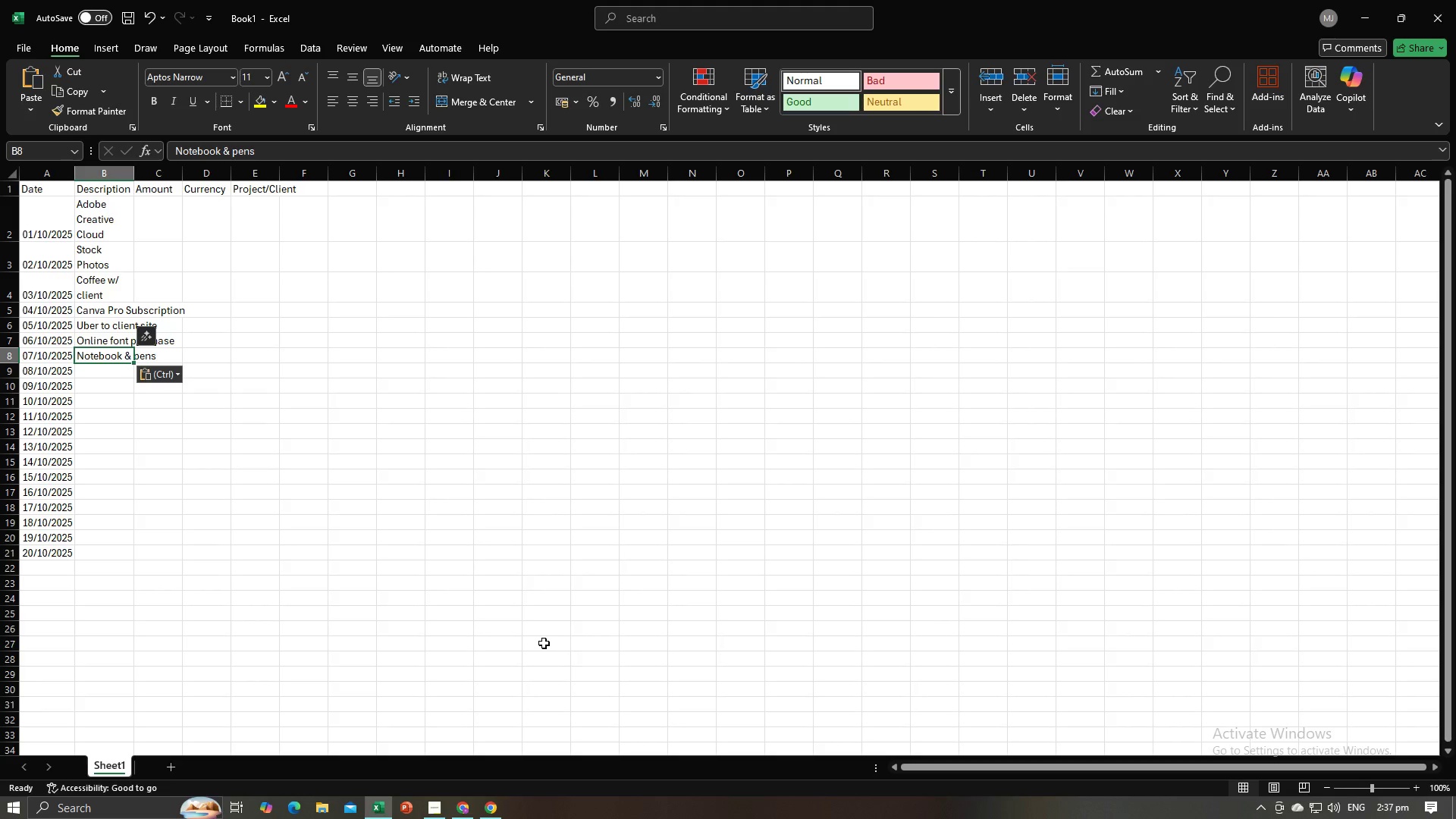 
key(NumpadEnter)
 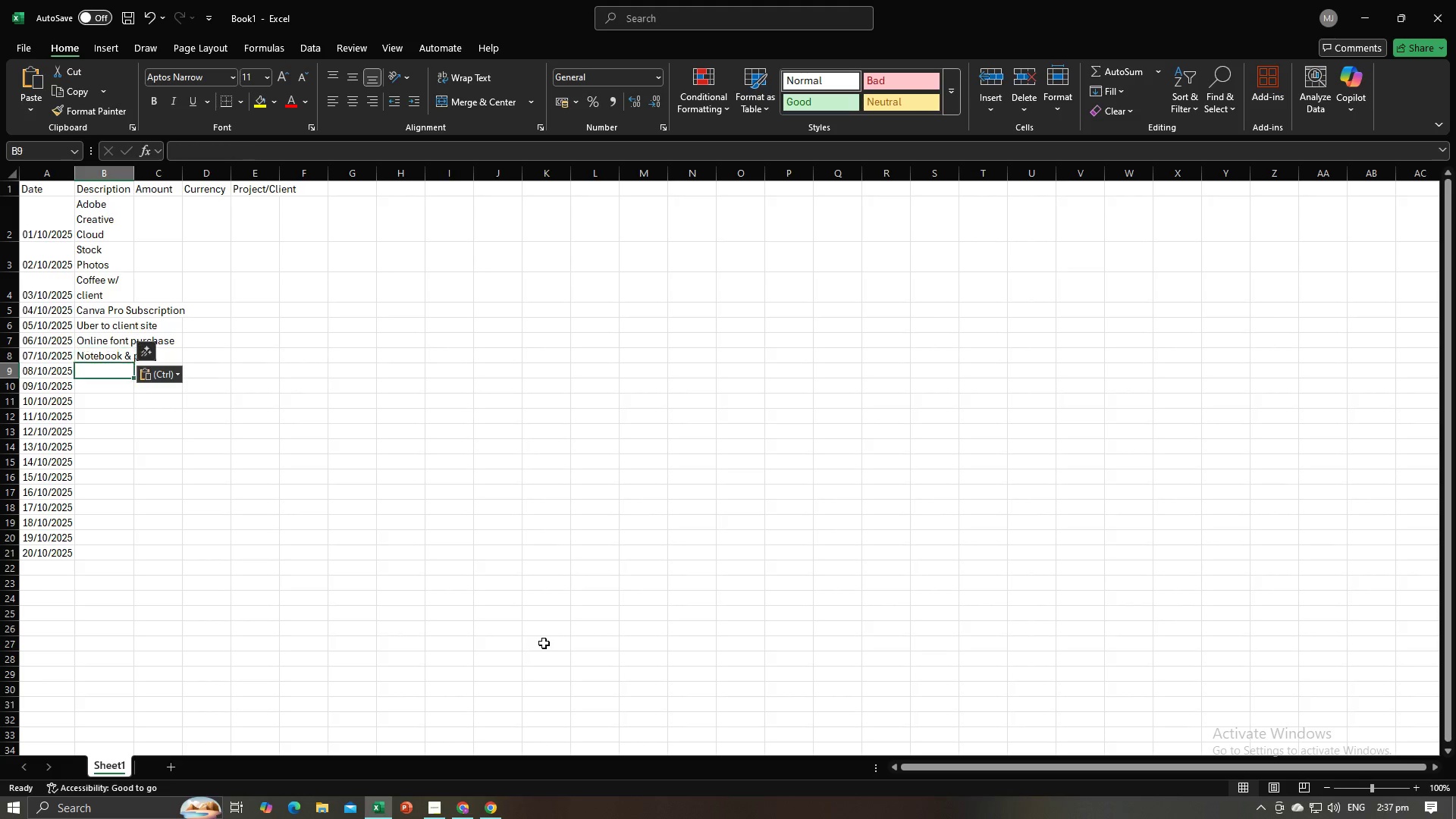 
key(Alt+AltLeft)
 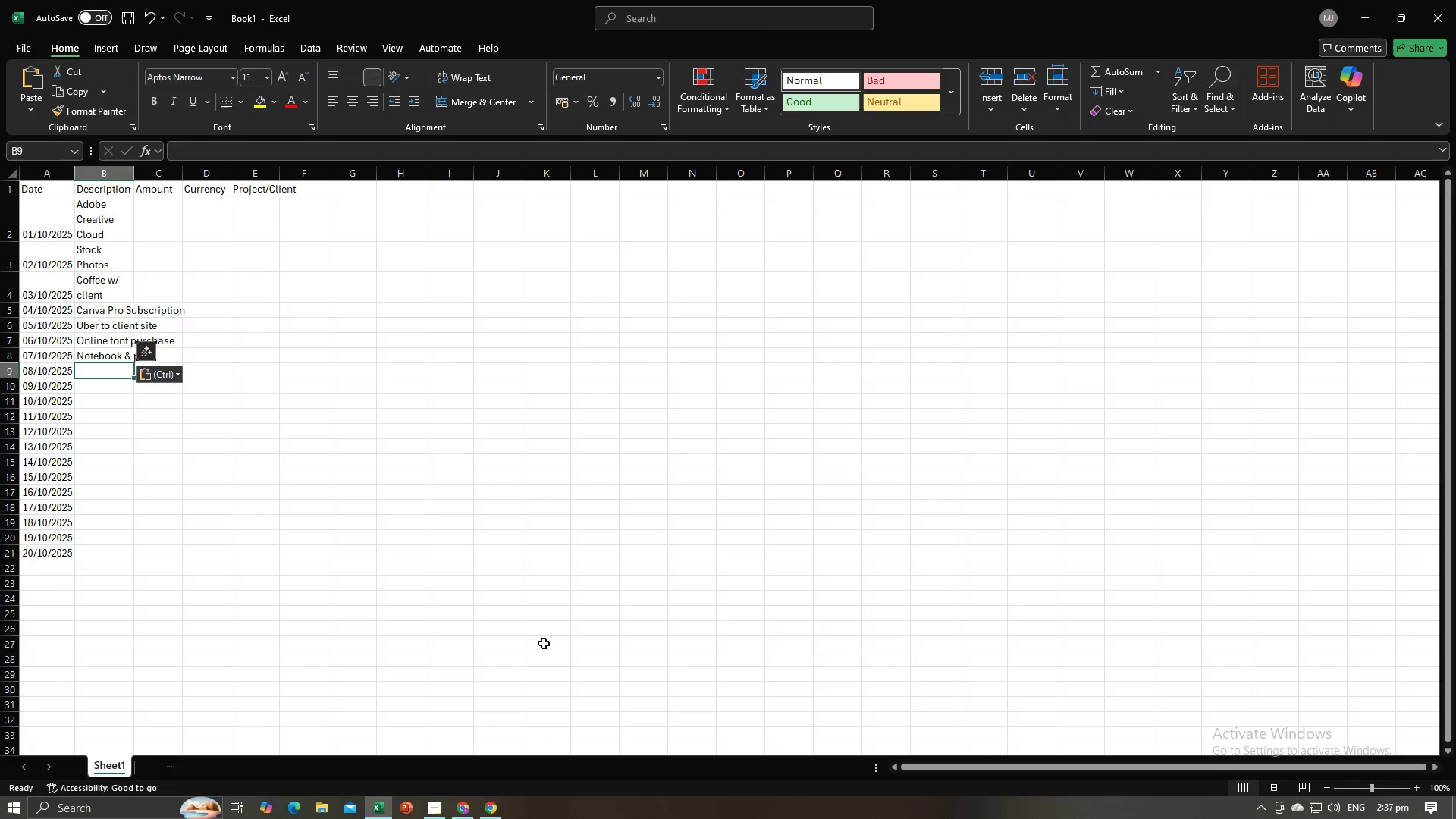 
key(Alt+Tab)
 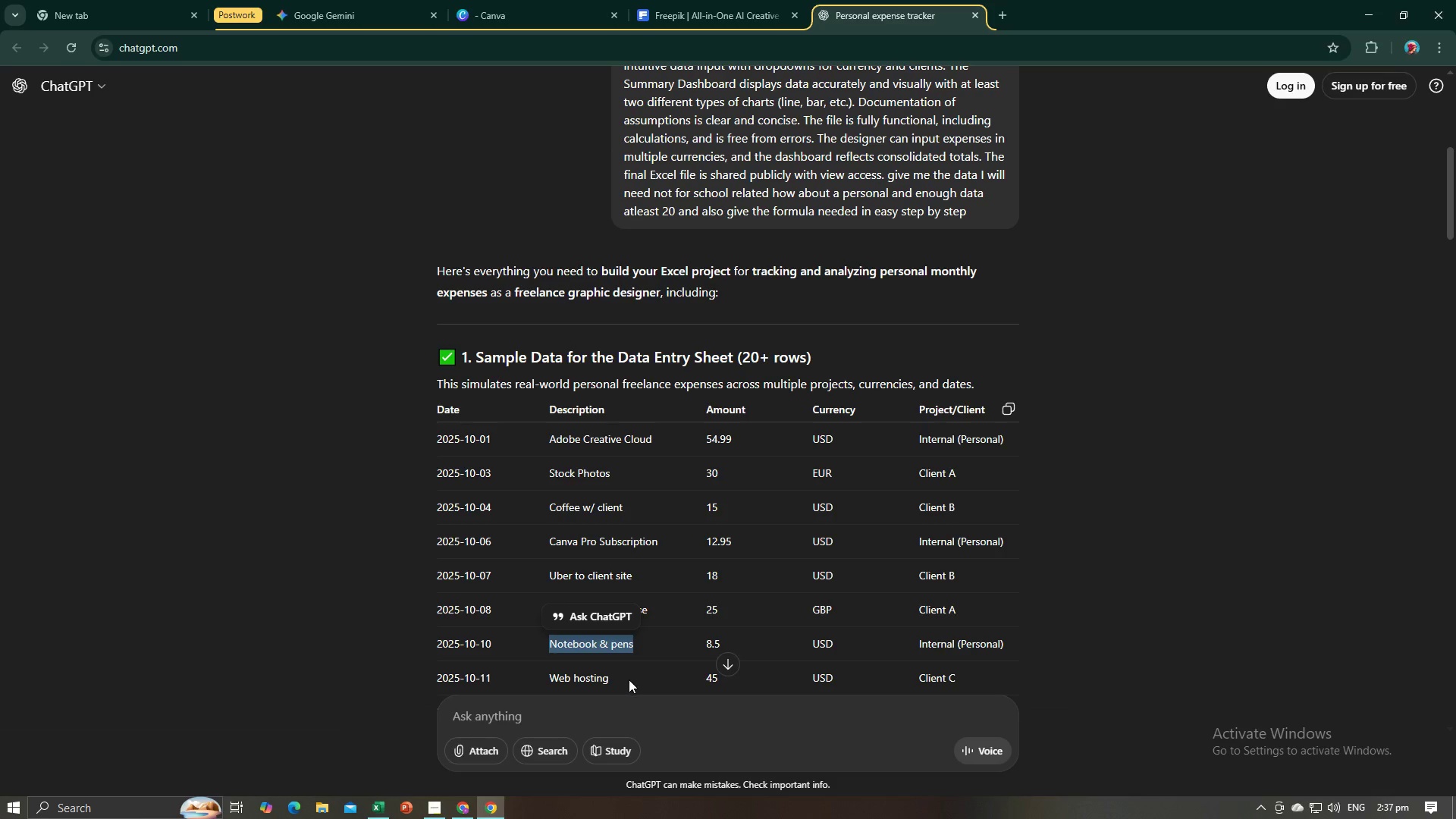 
left_click_drag(start_coordinate=[627, 680], to_coordinate=[549, 681])
 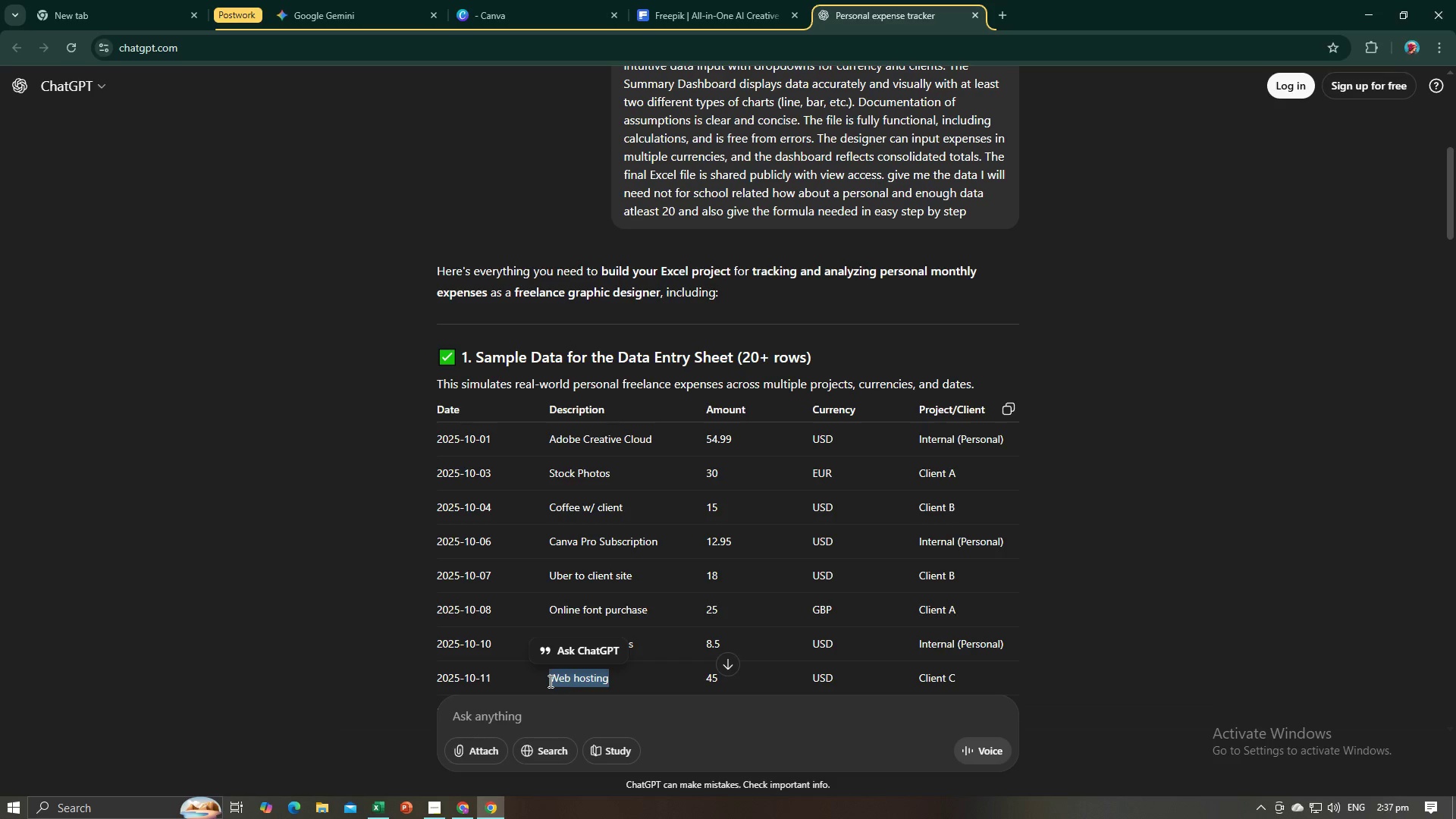 
key(Control+C)
 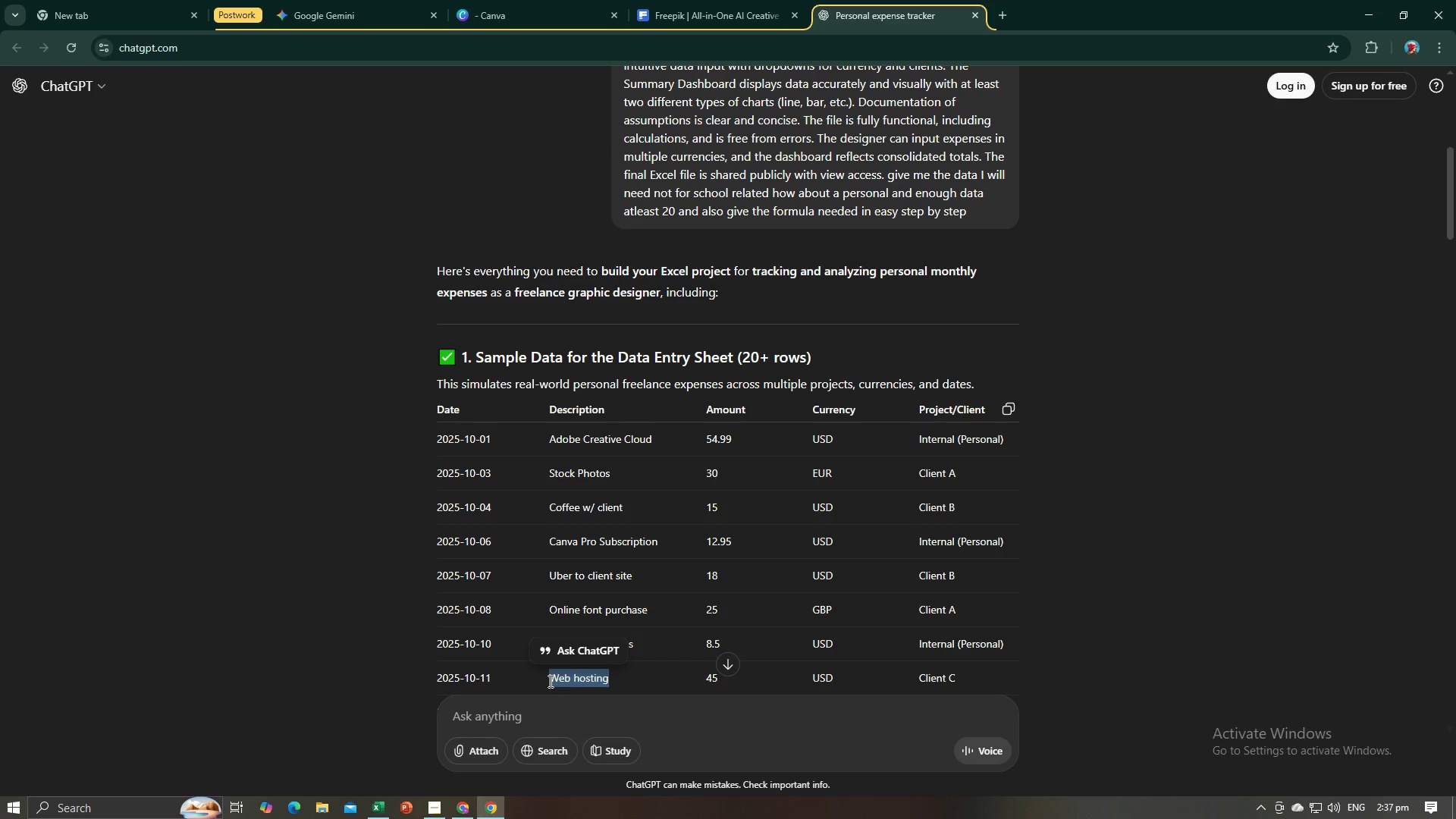 
key(Control+C)
 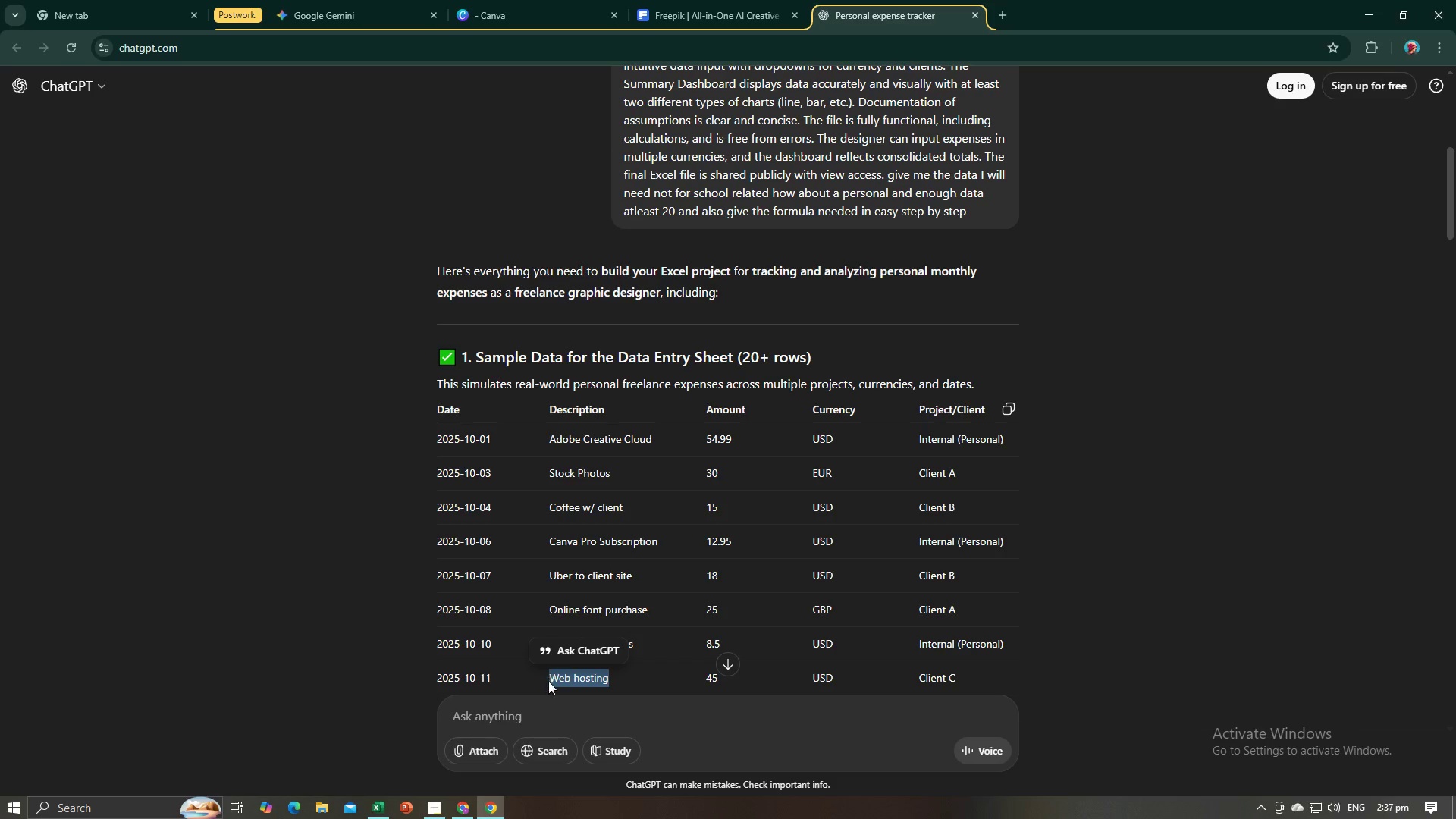 
key(Alt+AltLeft)
 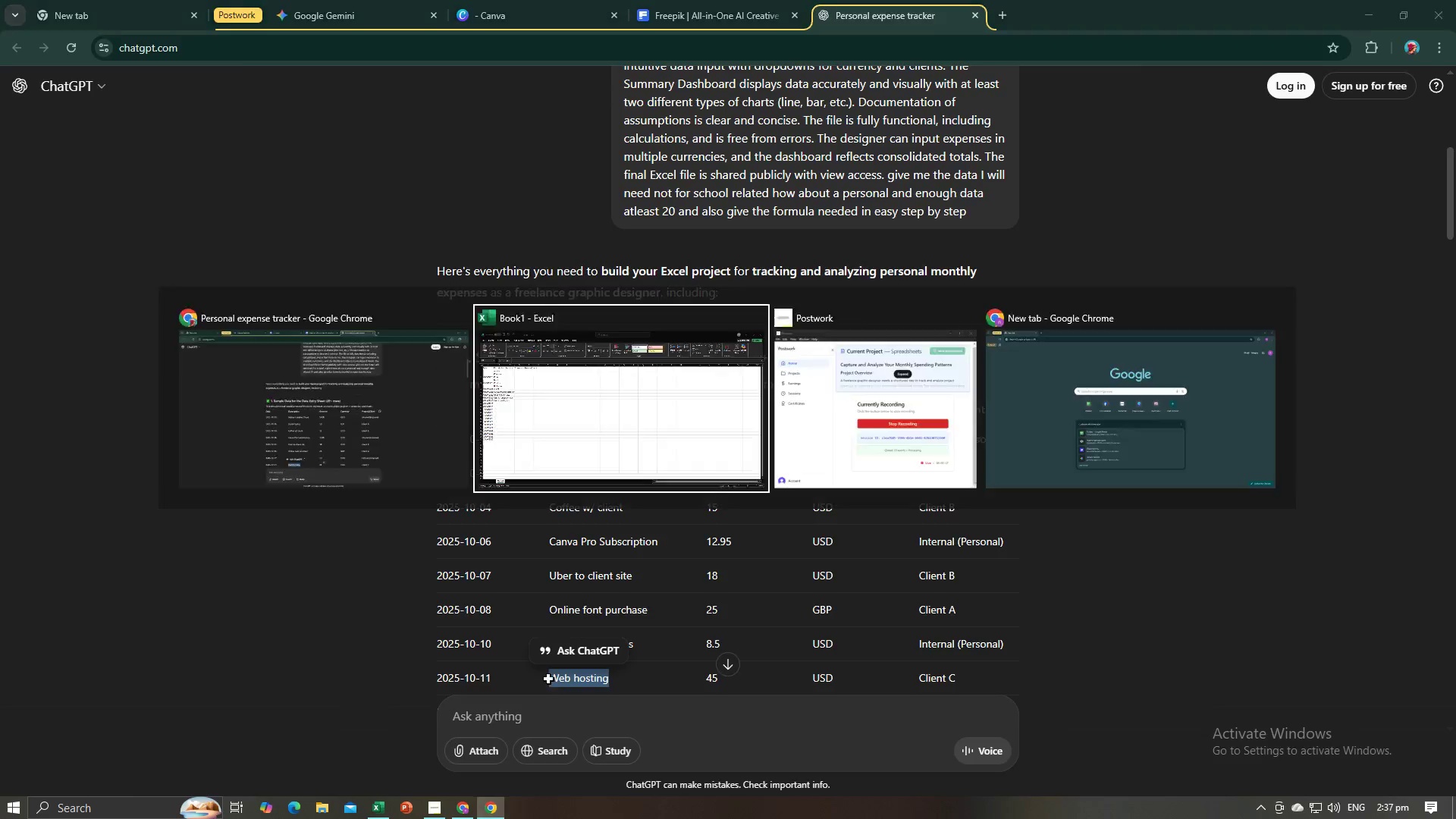 
key(Alt+Tab)
 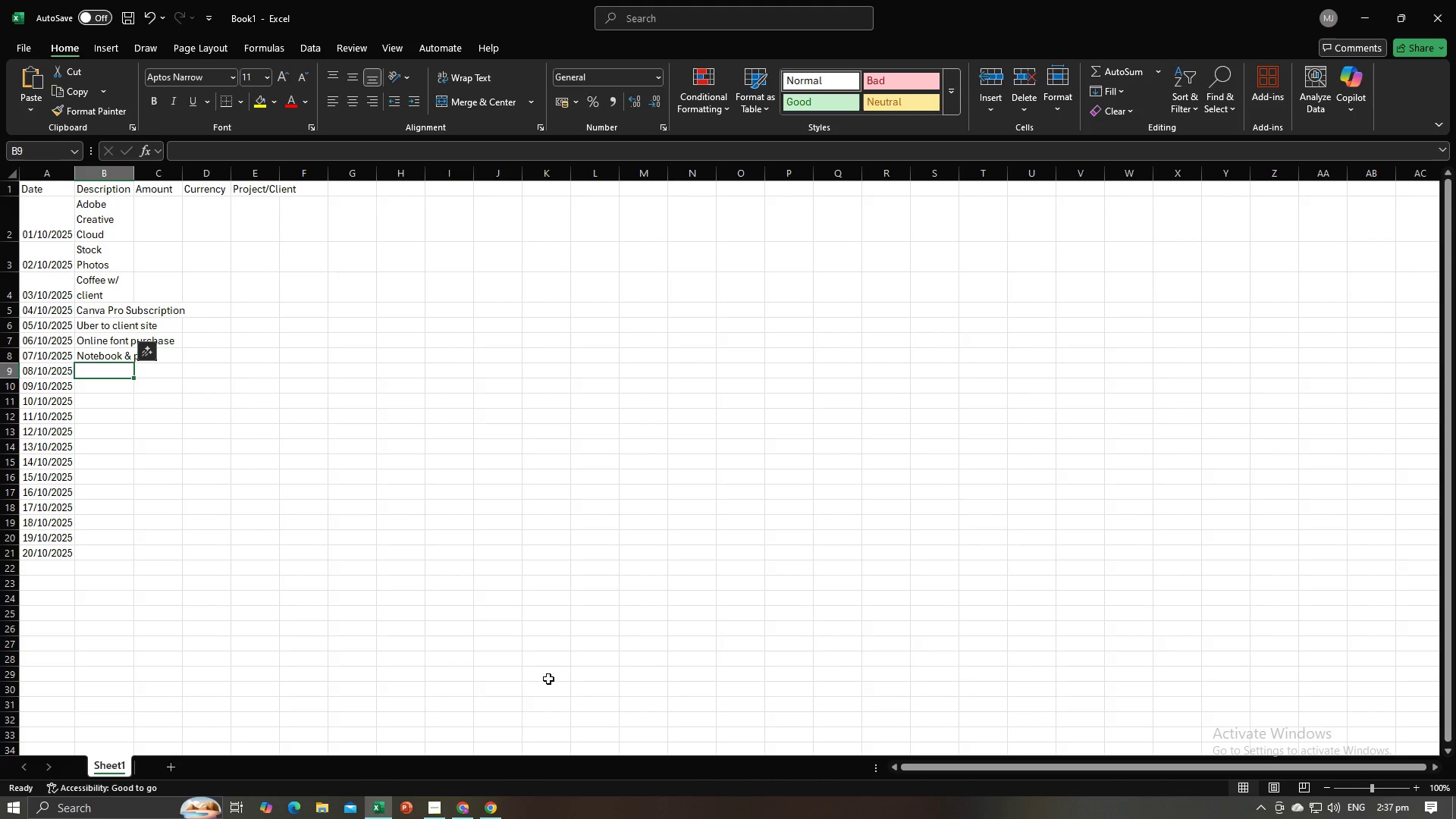 
key(Control+V)
 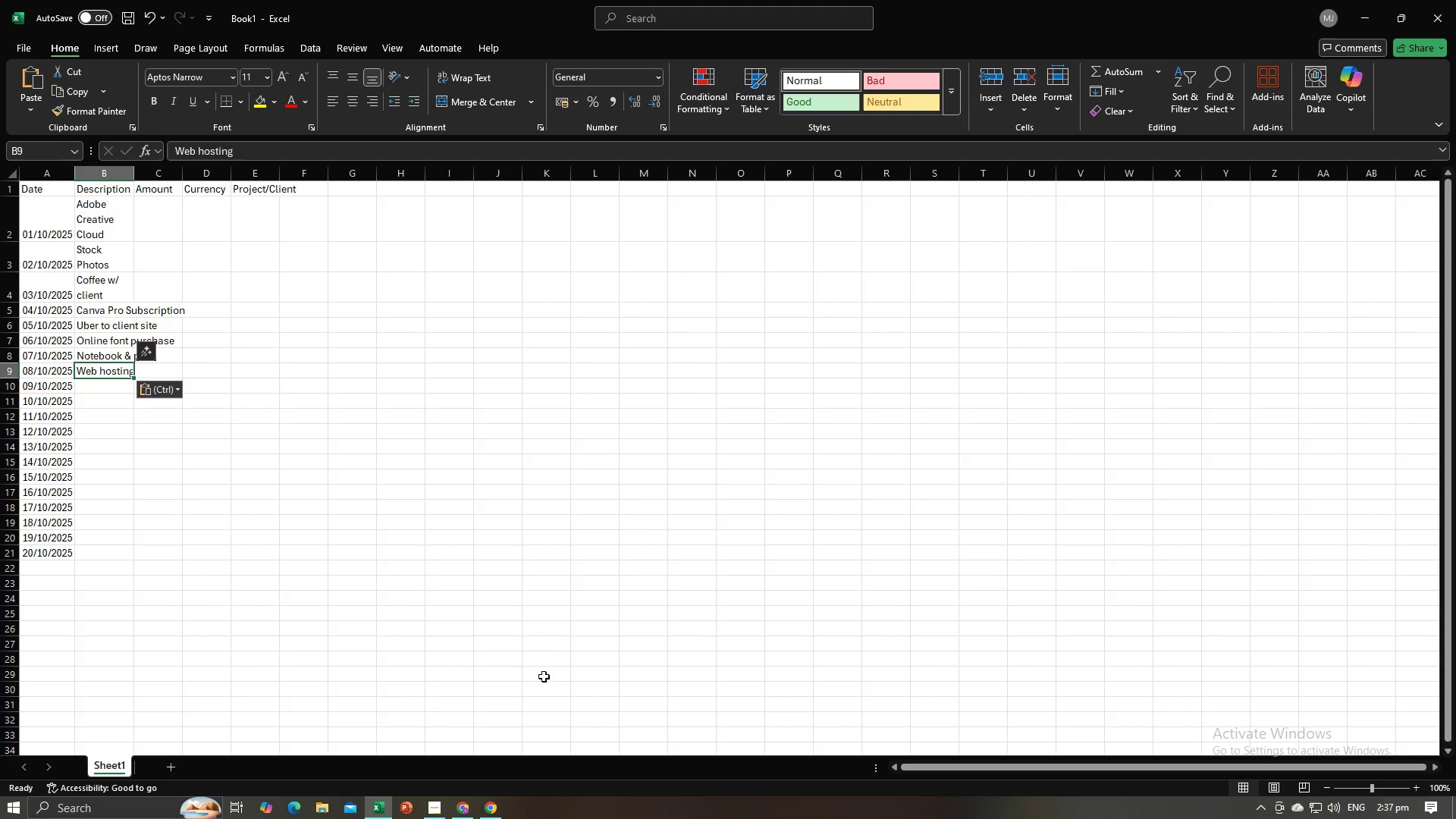 
key(NumpadEnter)
 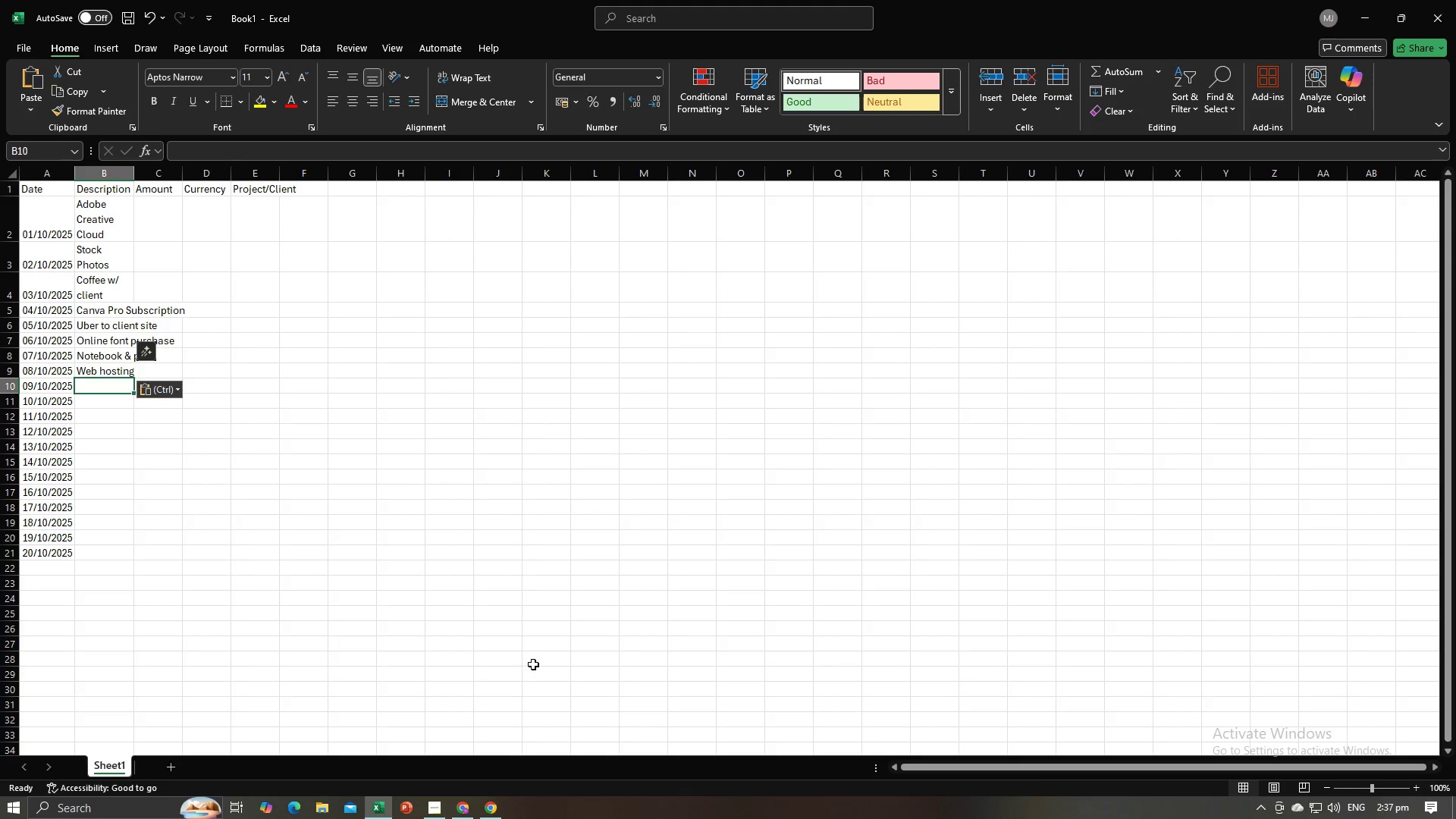 
key(Alt+AltLeft)
 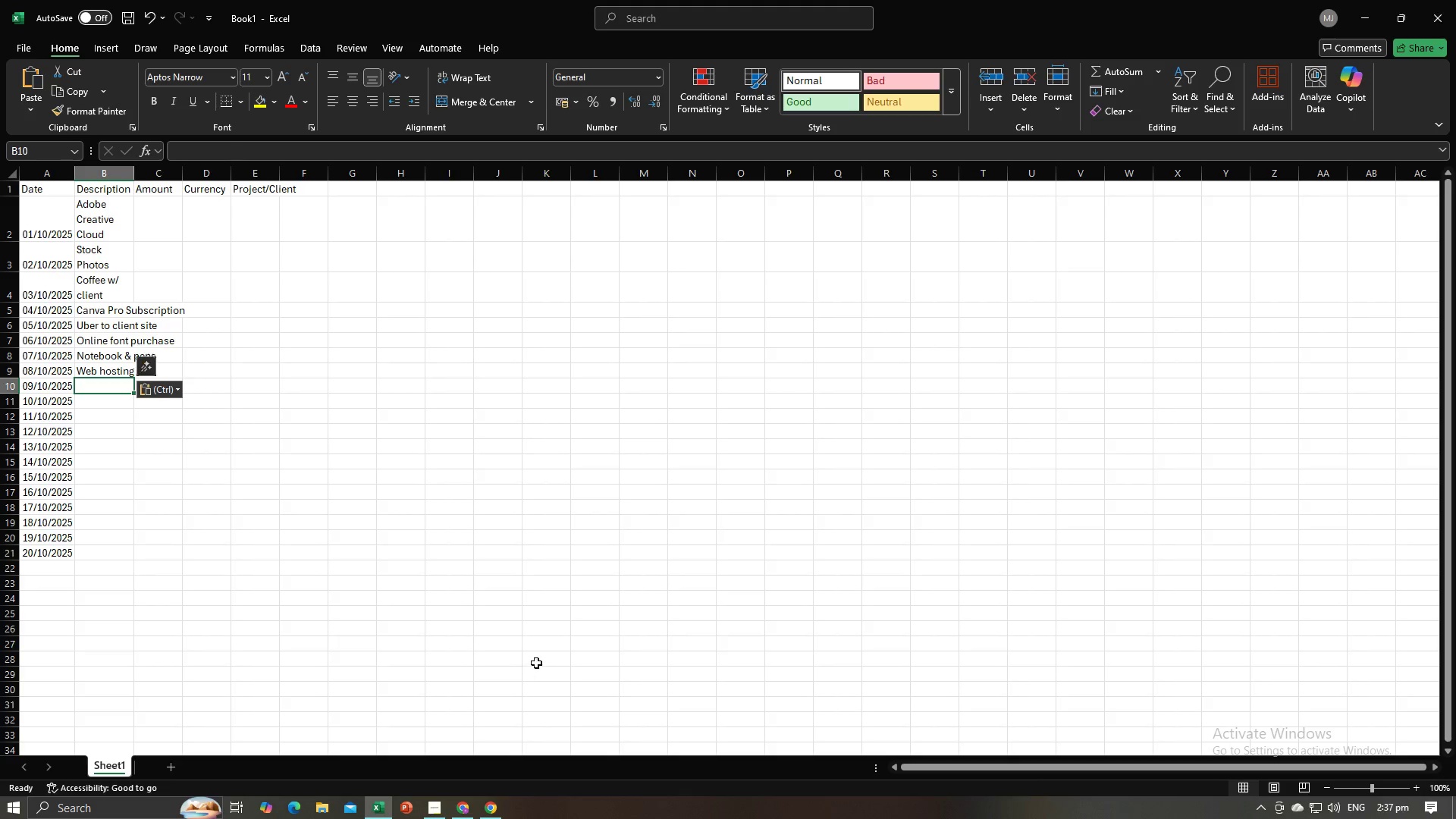 
key(Alt+Tab)
 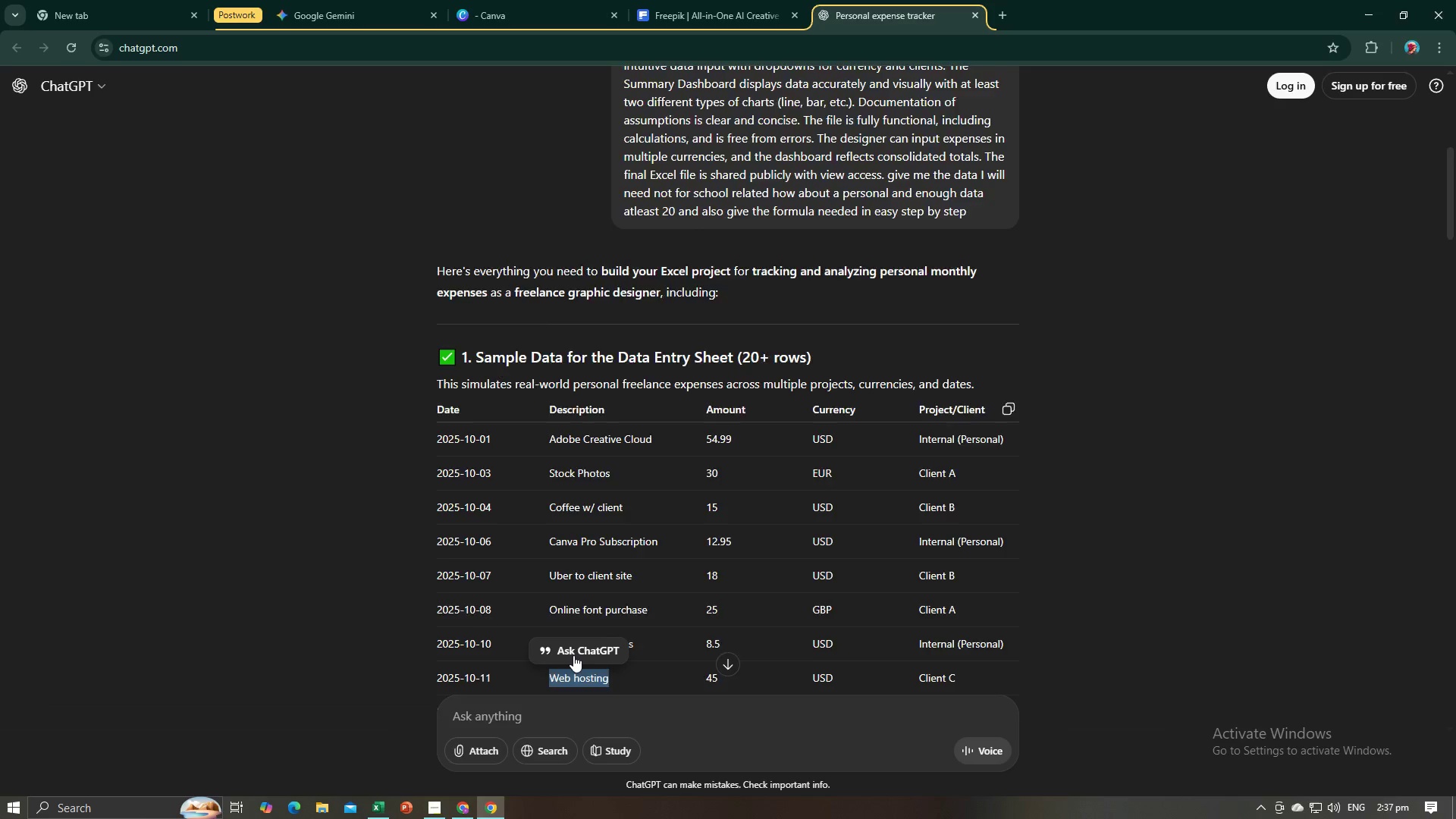 
scroll: coordinate [574, 654], scroll_direction: down, amount: 2.0
 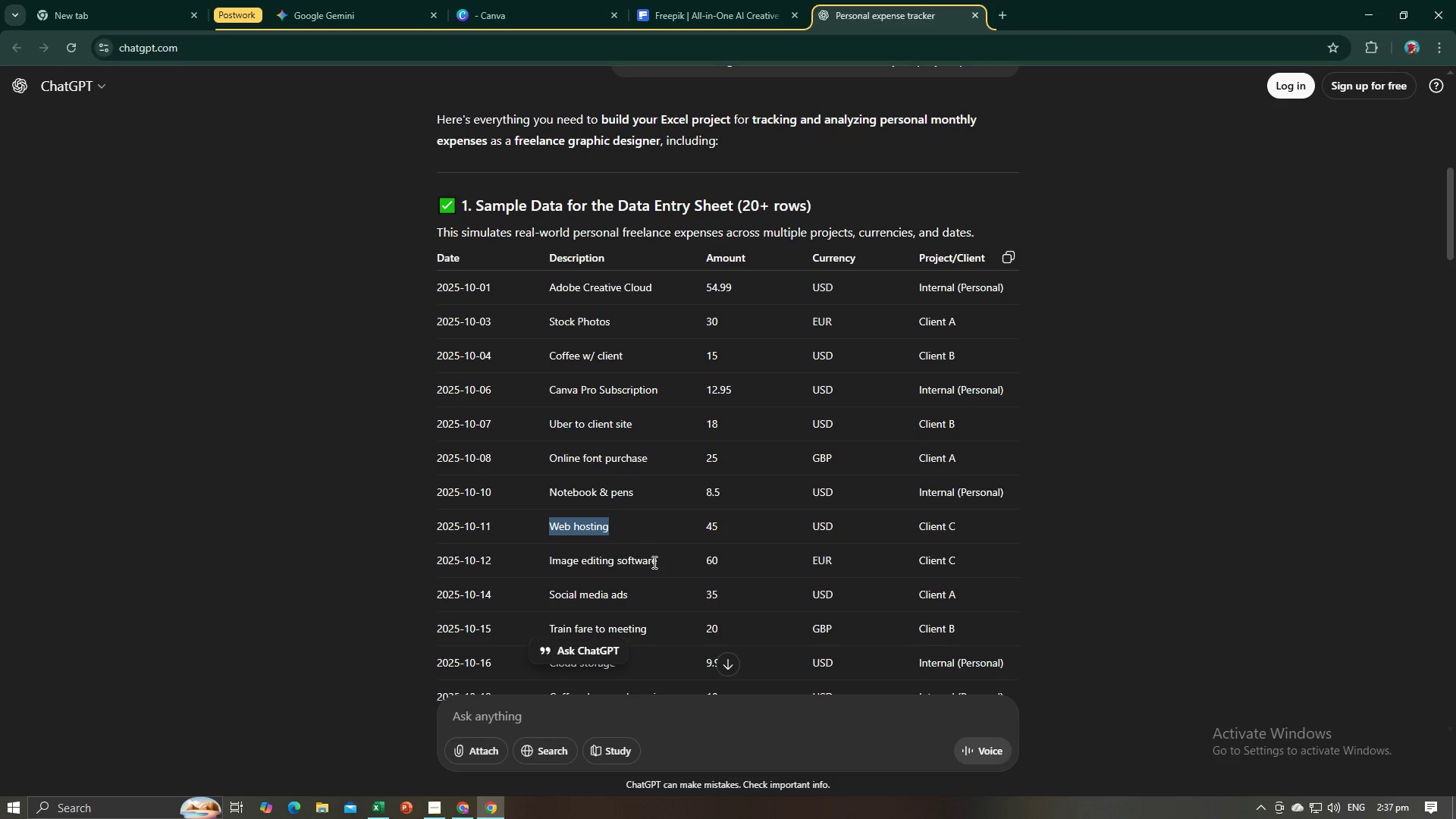 
left_click_drag(start_coordinate=[660, 562], to_coordinate=[549, 570])
 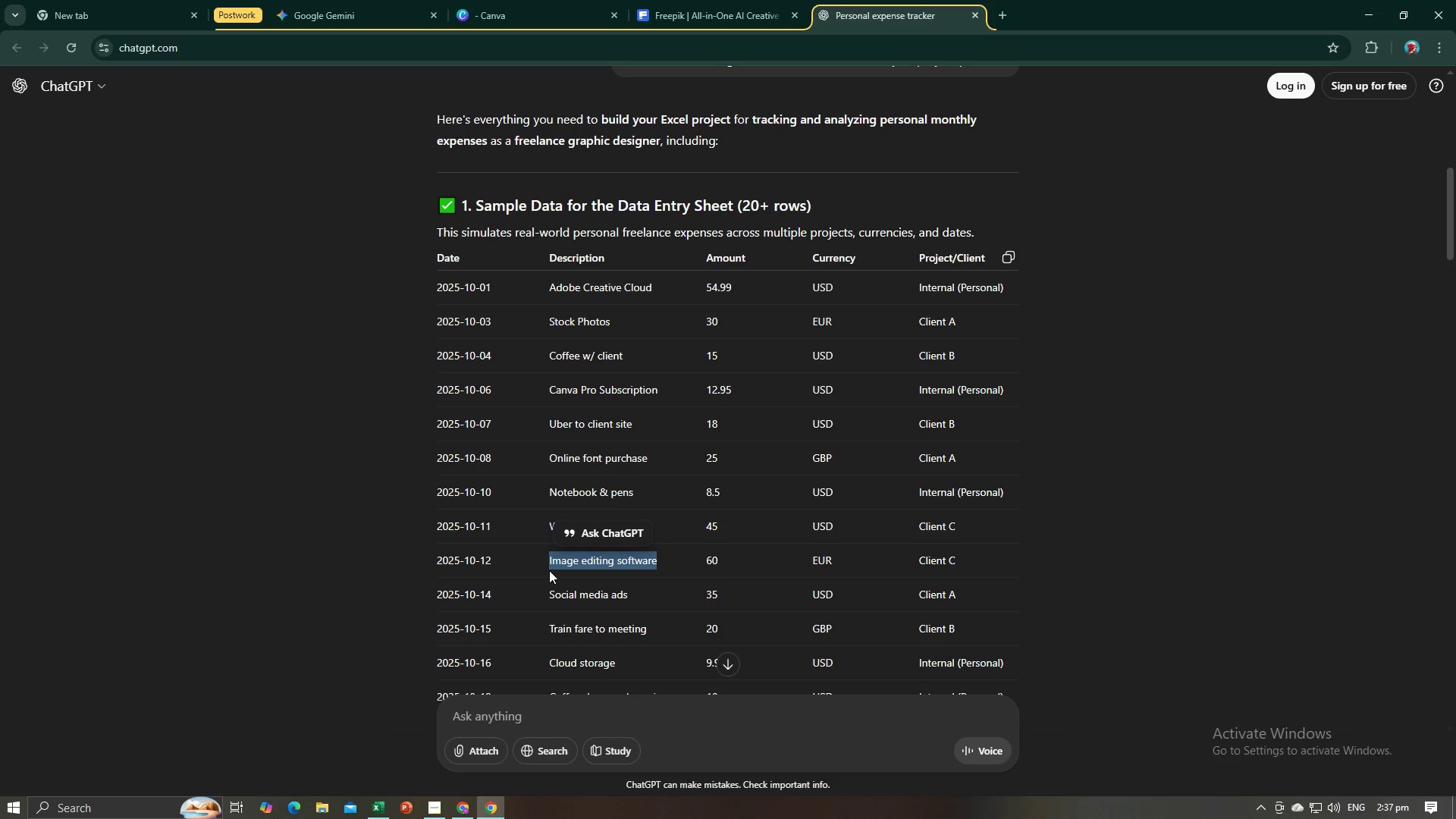 
key(Control+C)
 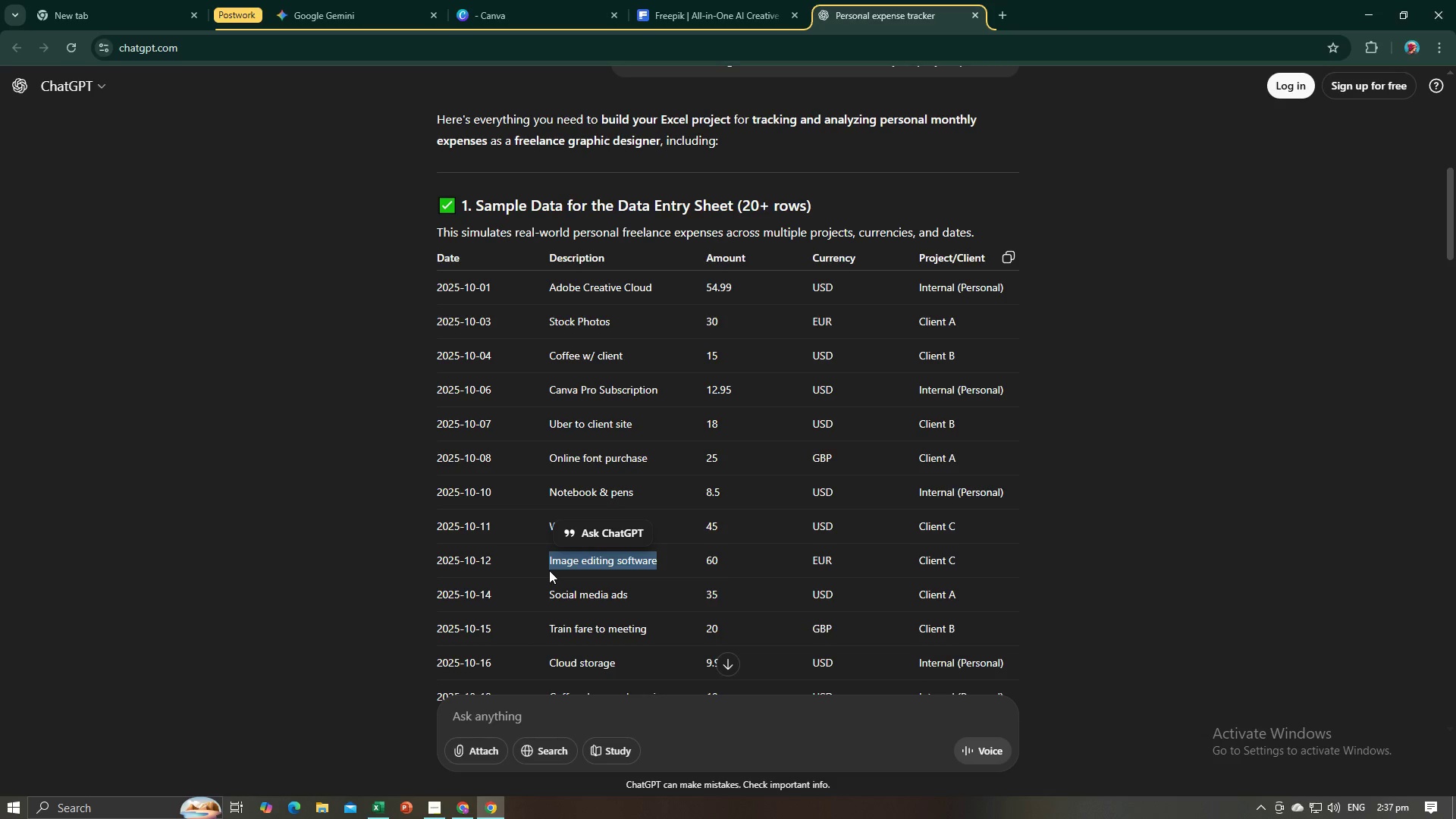 
key(Control+C)
 